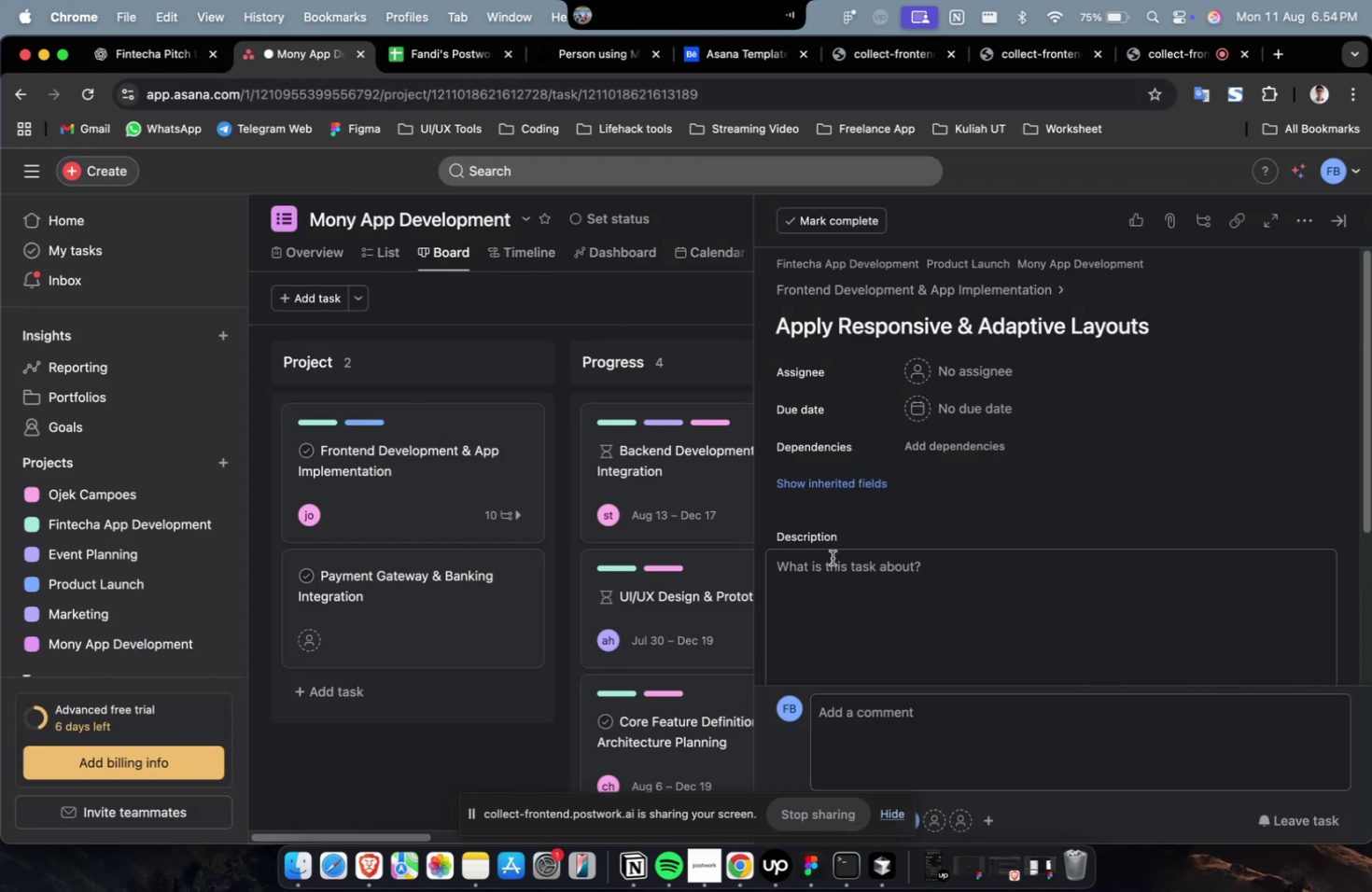 
key(Meta+V)
 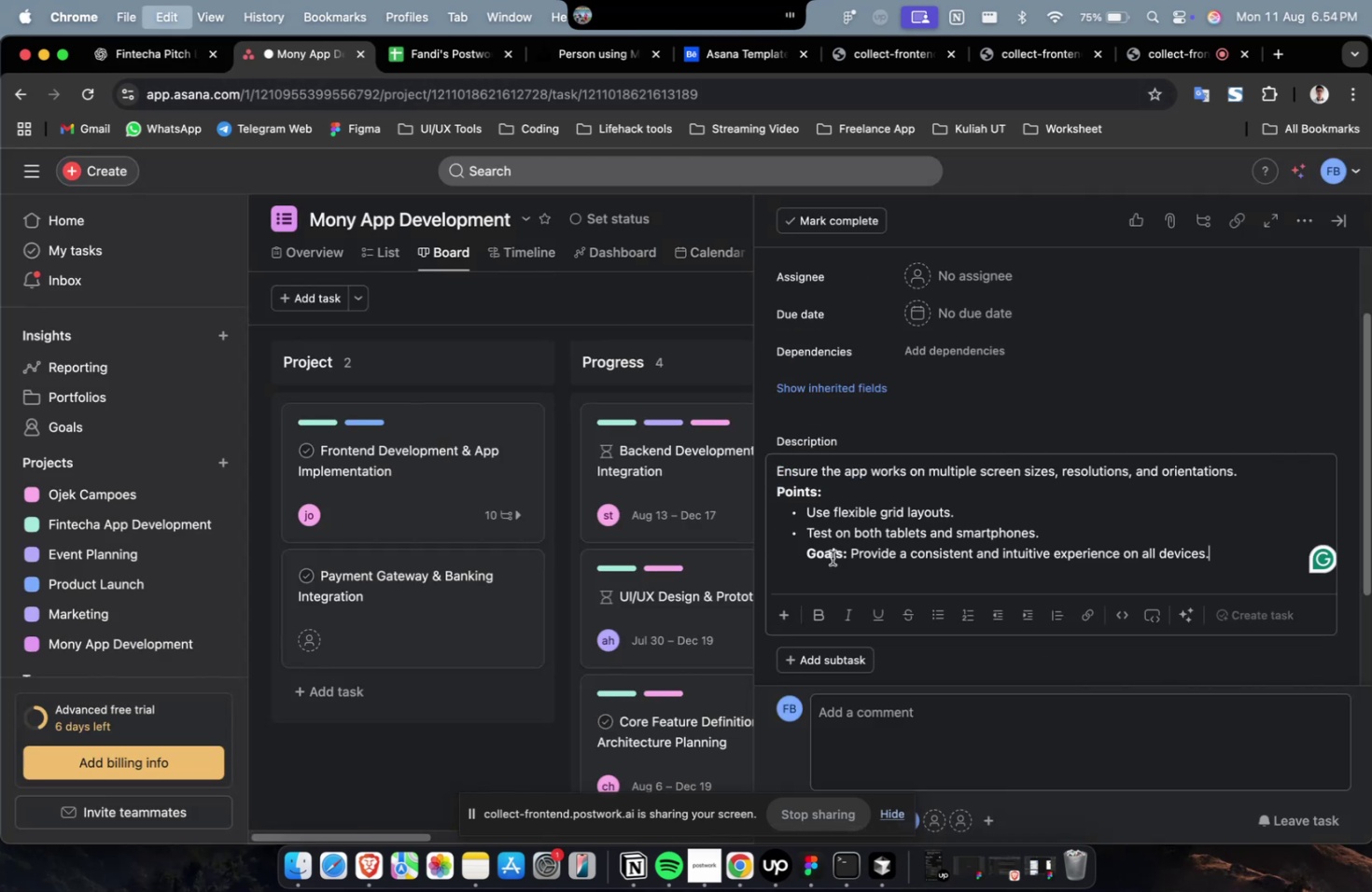 
scroll: coordinate [832, 557], scroll_direction: up, amount: 9.0
 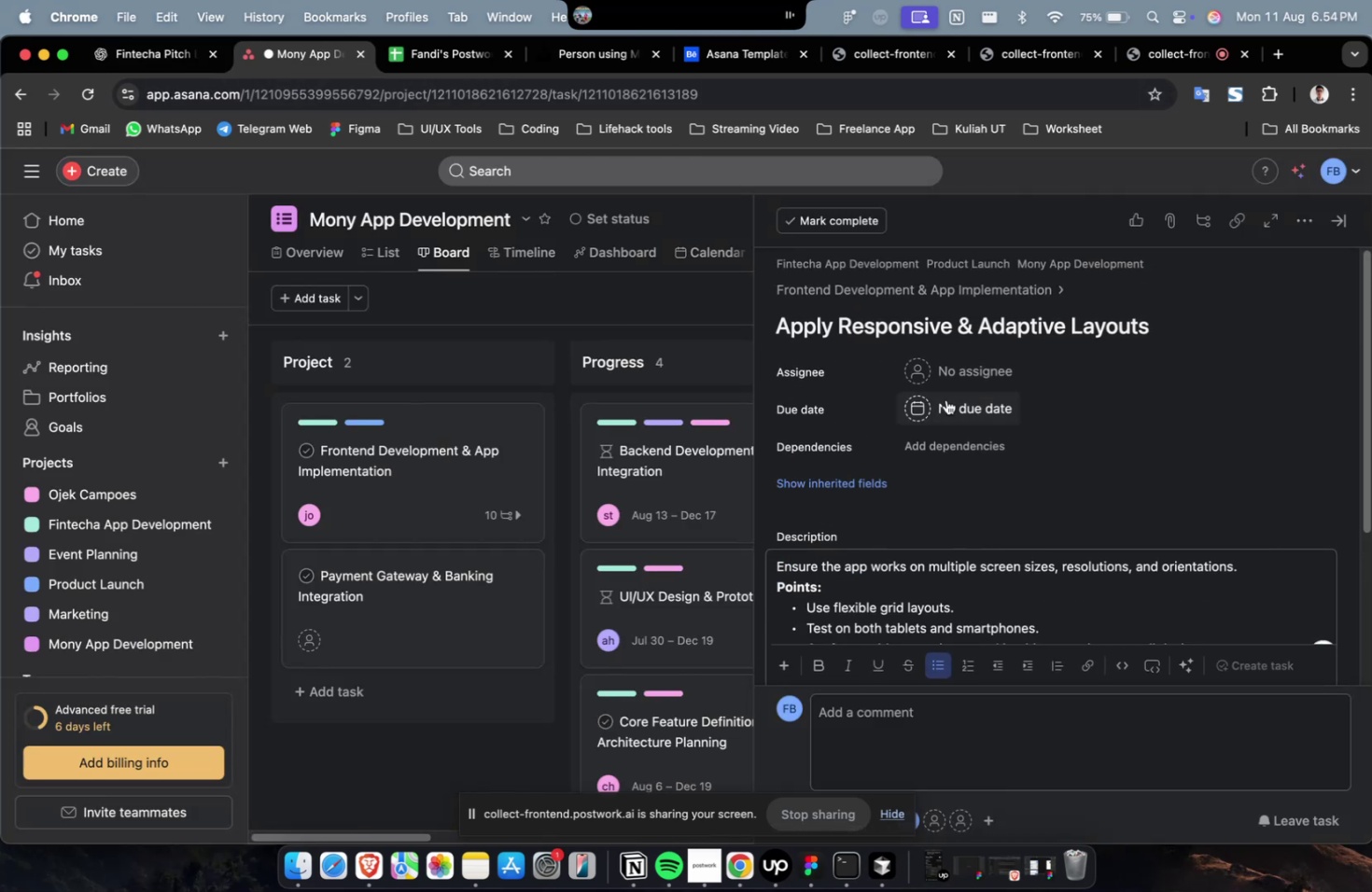 
left_click([971, 366])
 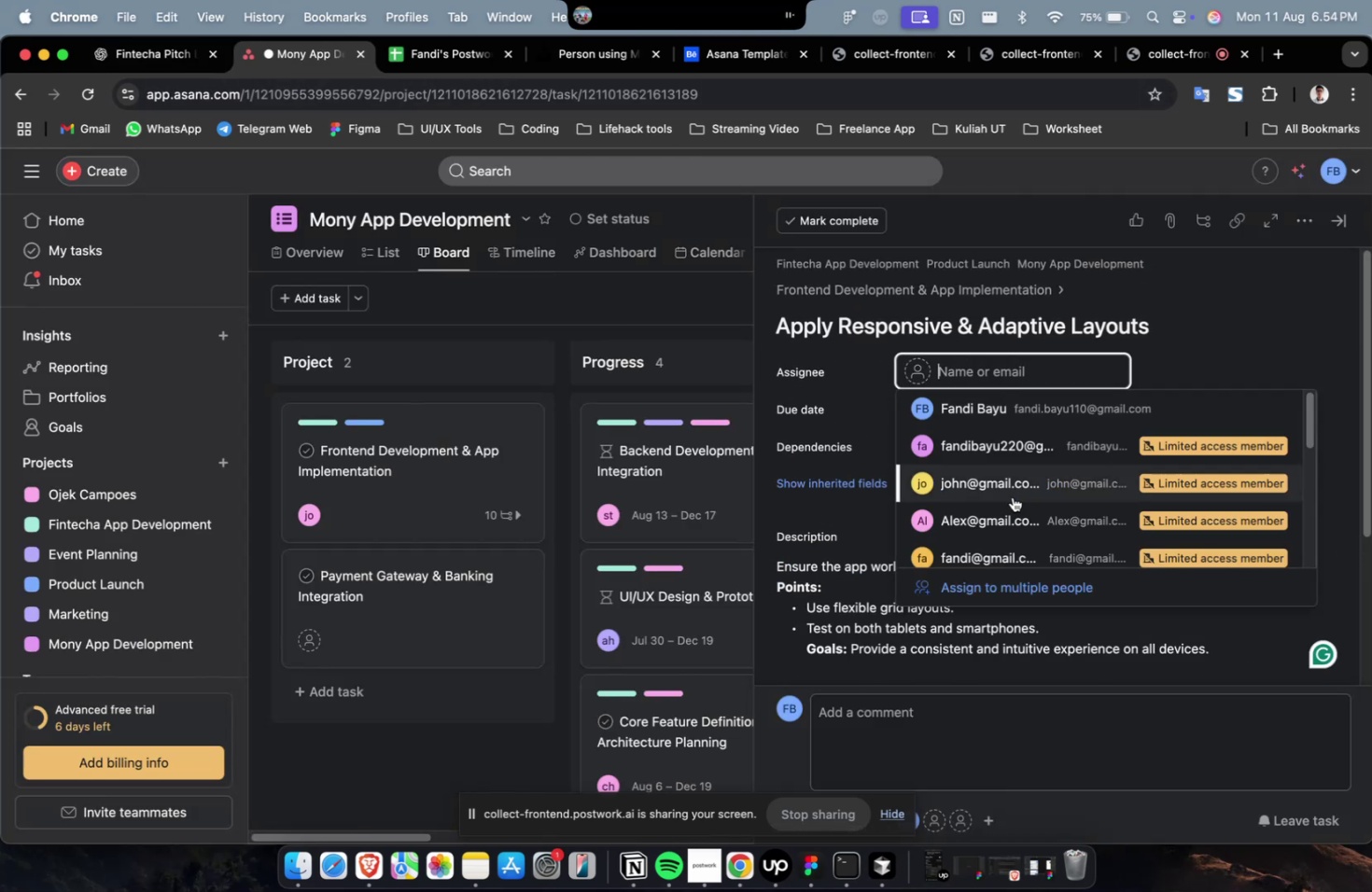 
double_click([1009, 498])
 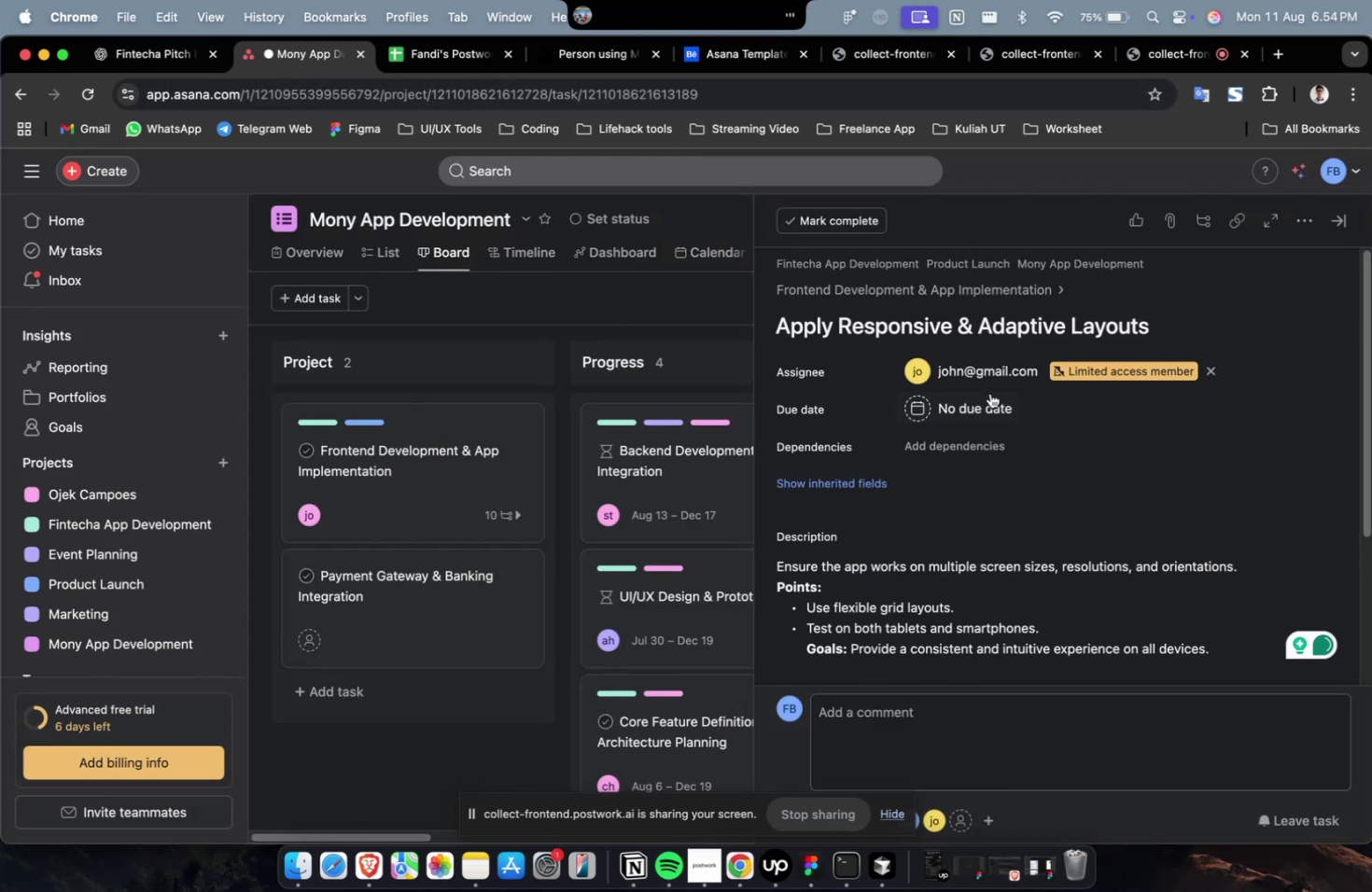 
triple_click([984, 379])
 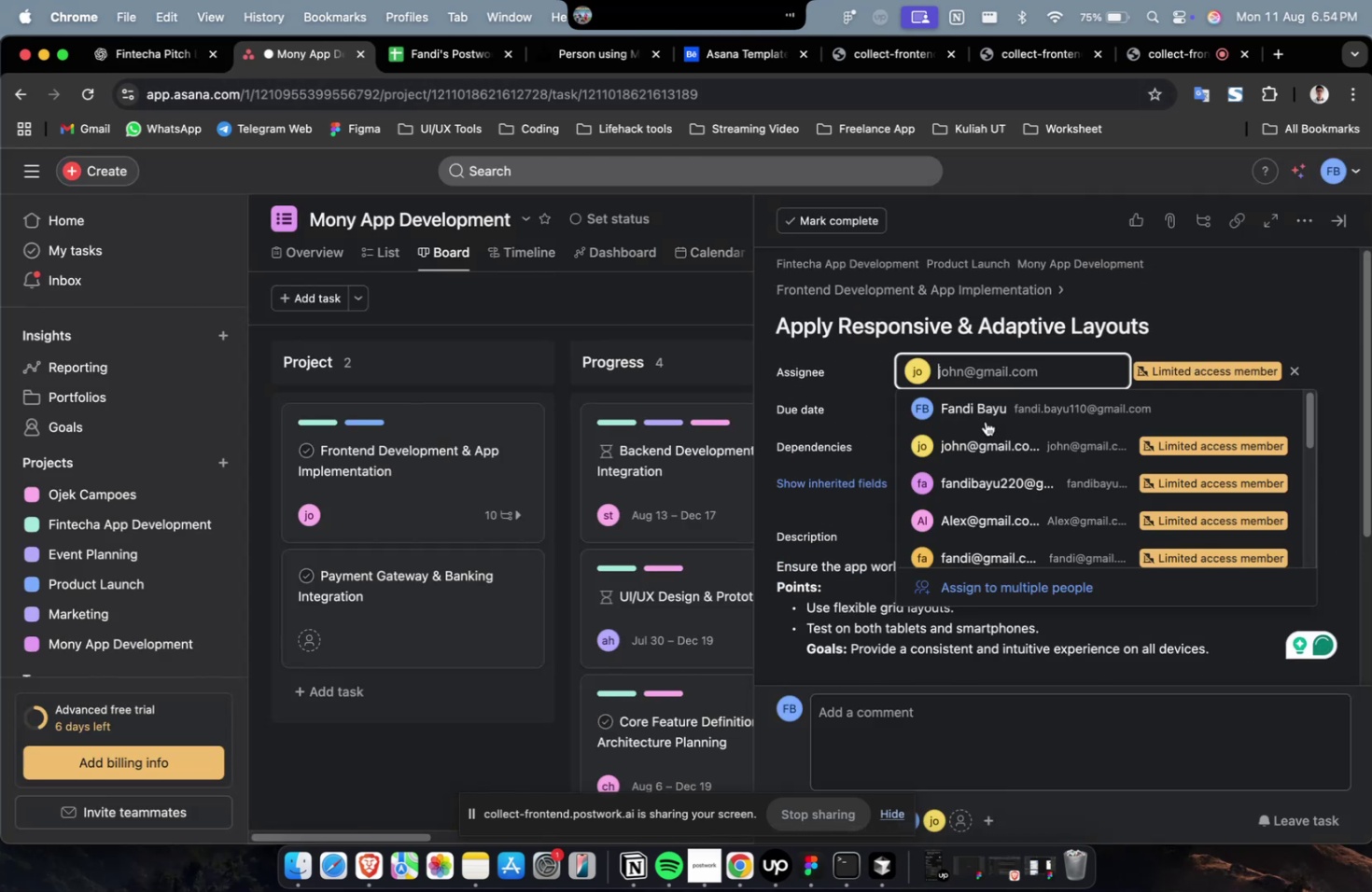 
scroll: coordinate [998, 479], scroll_direction: down, amount: 4.0
 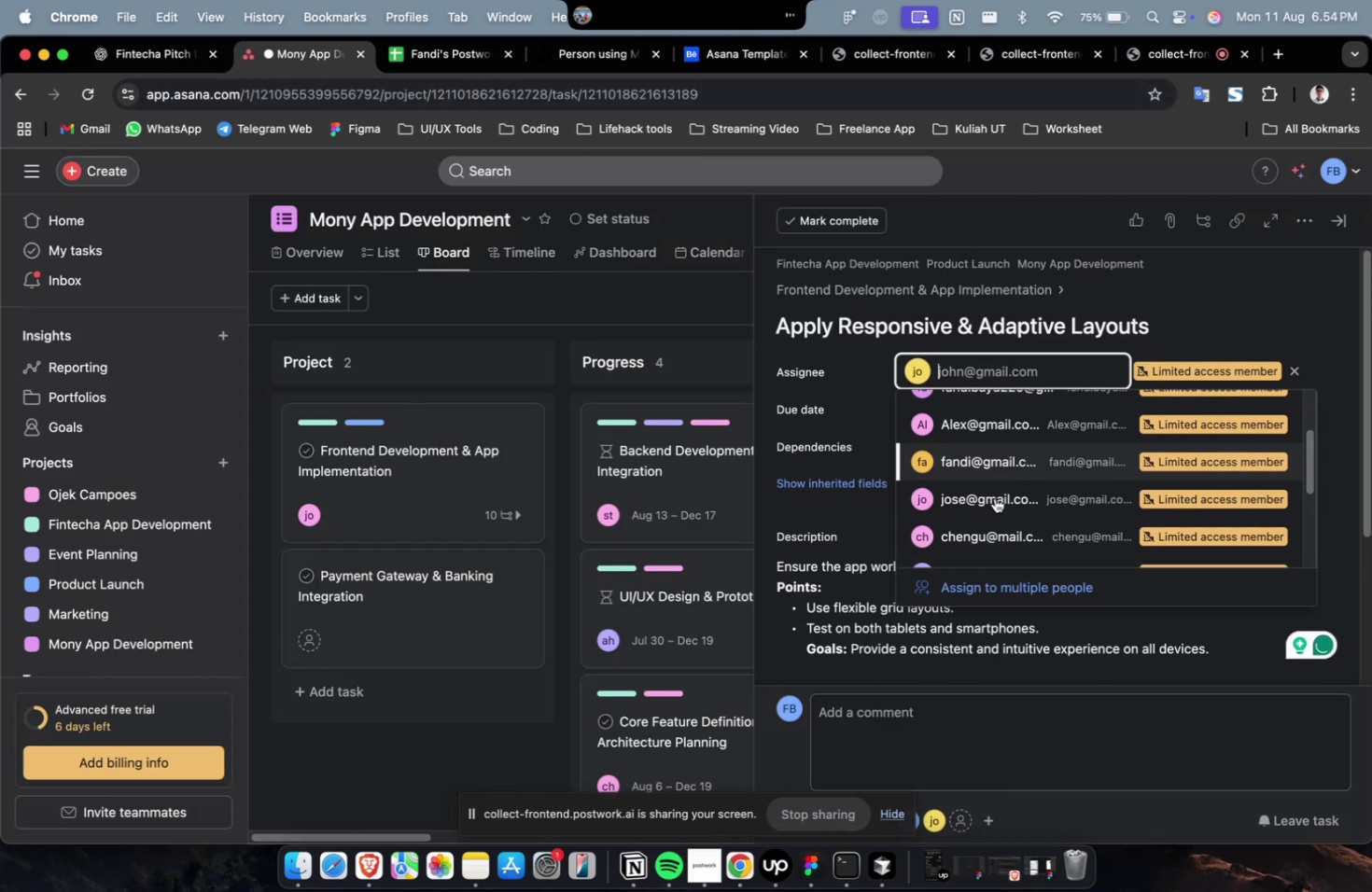 
left_click([992, 504])
 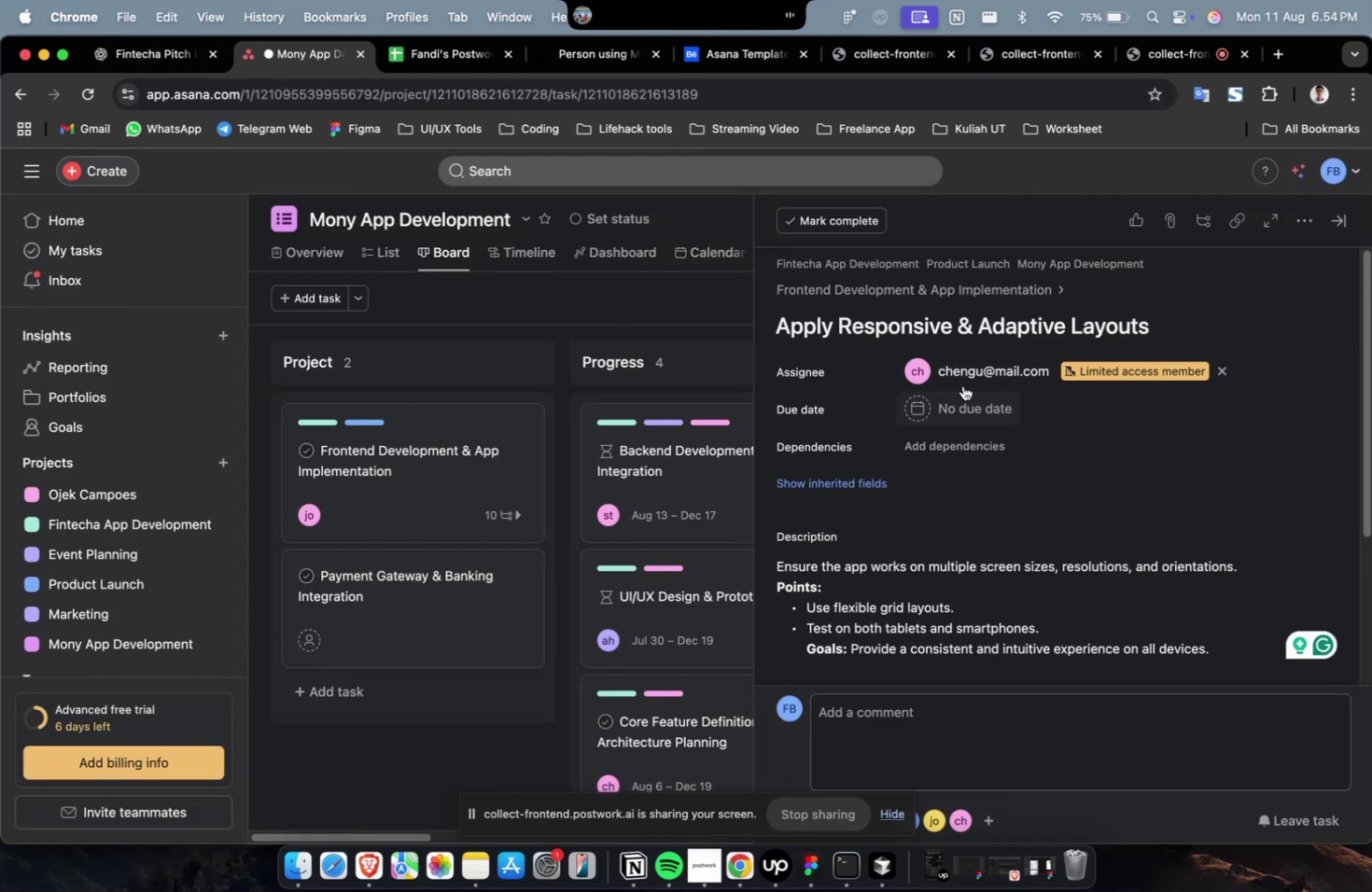 
double_click([963, 378])
 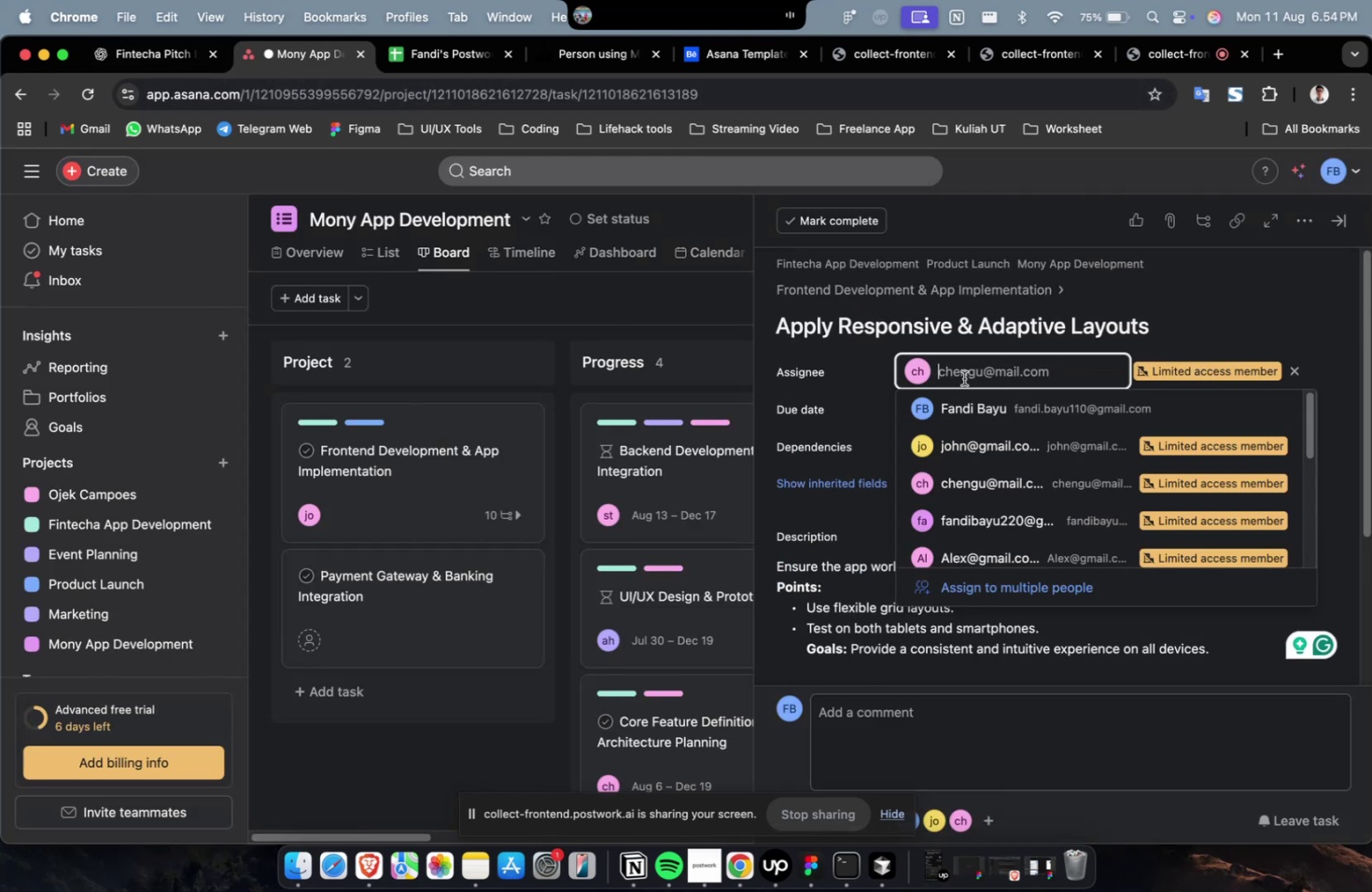 
scroll: coordinate [978, 419], scroll_direction: down, amount: 9.0
 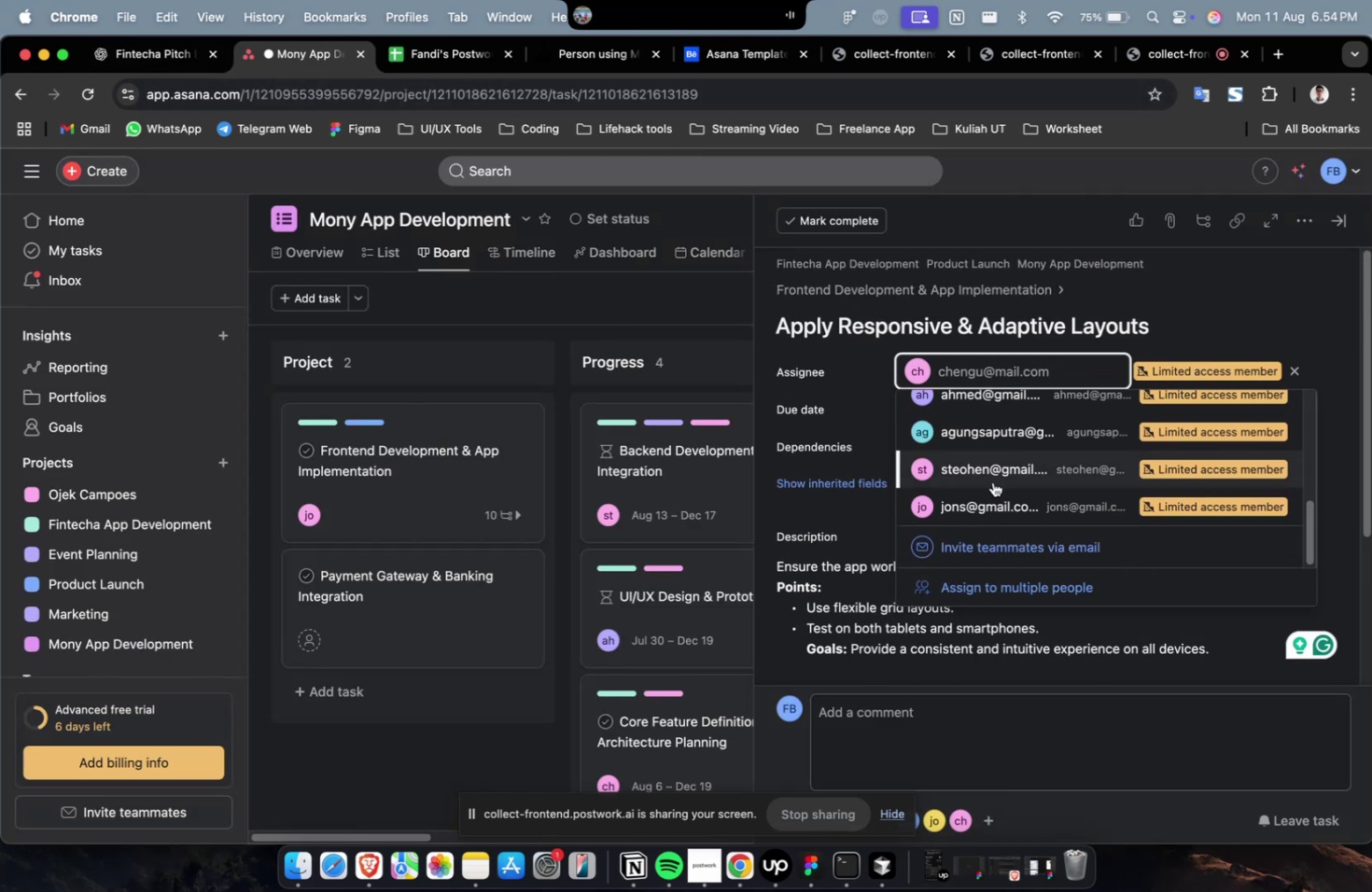 
left_click([995, 485])
 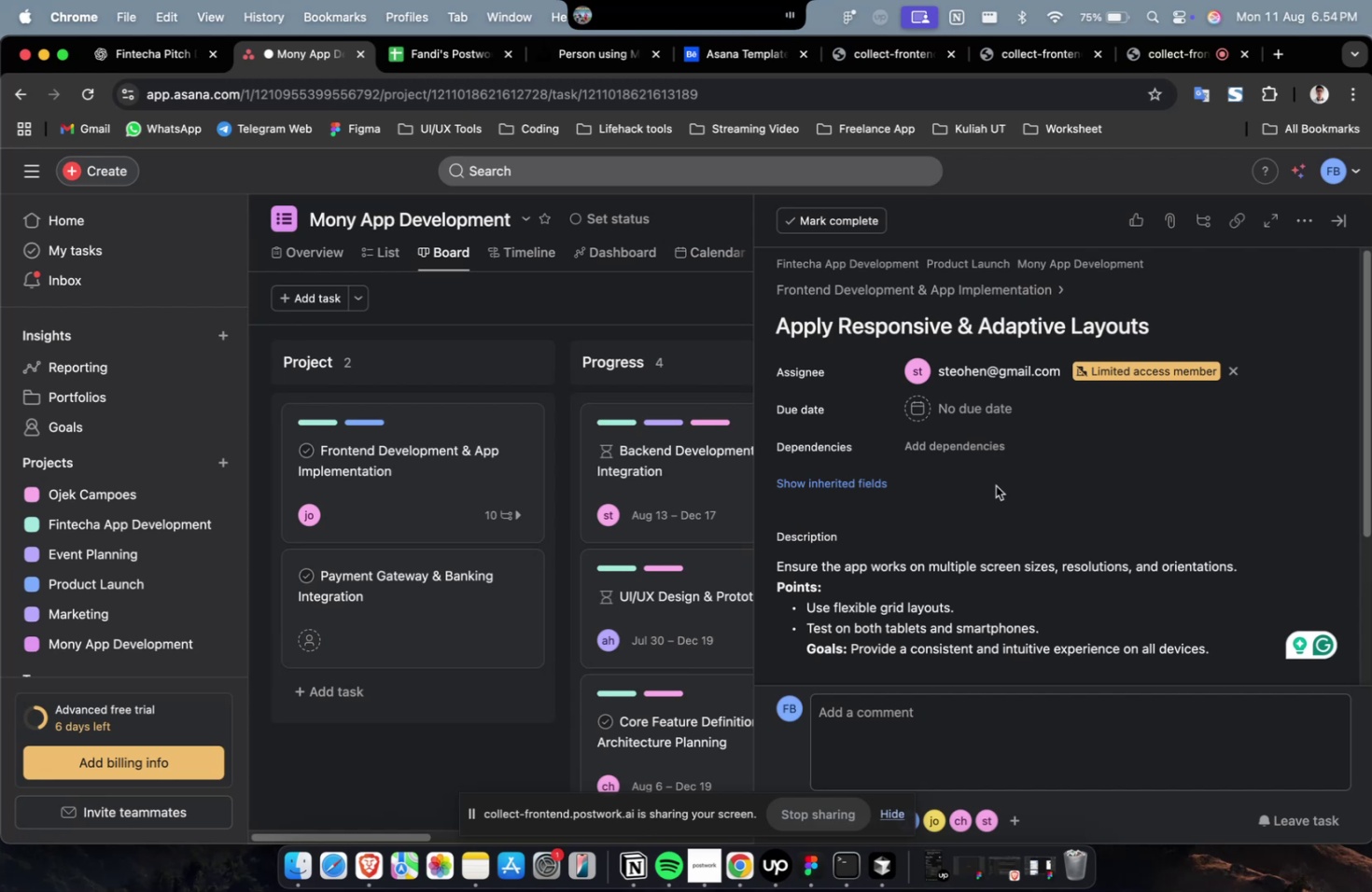 
wait(12.05)
 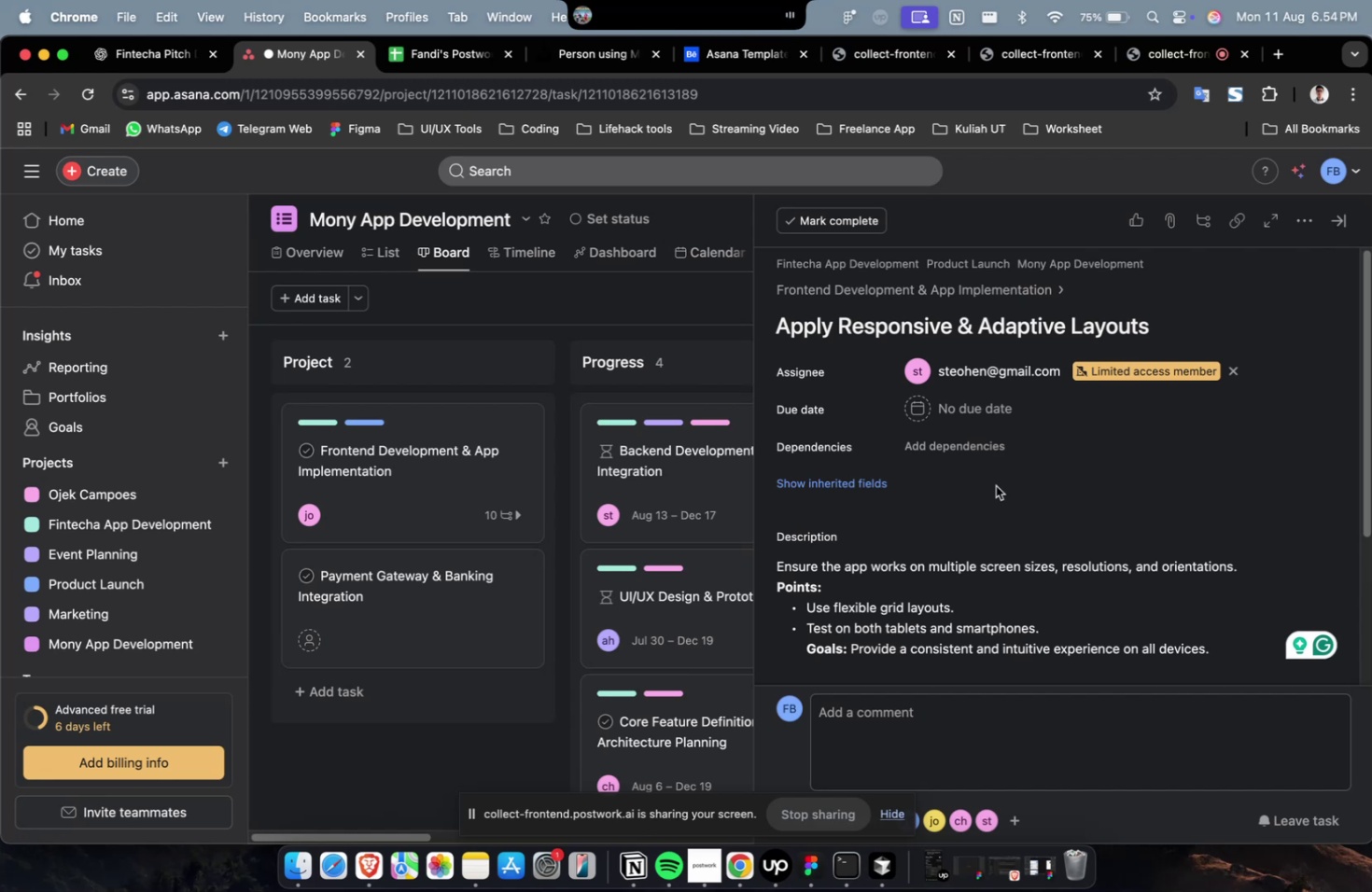 
left_click([976, 401])
 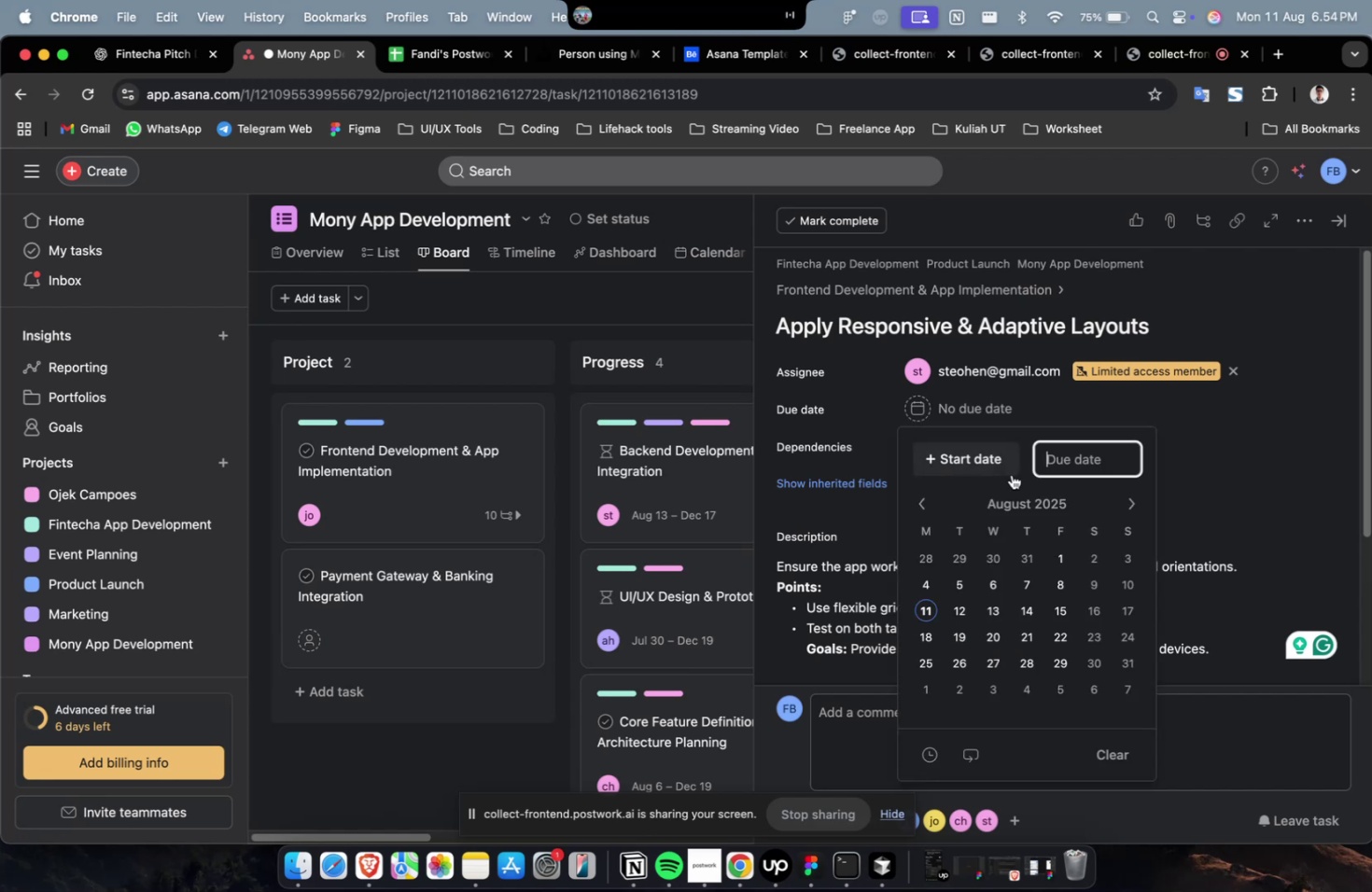 
double_click([971, 452])
 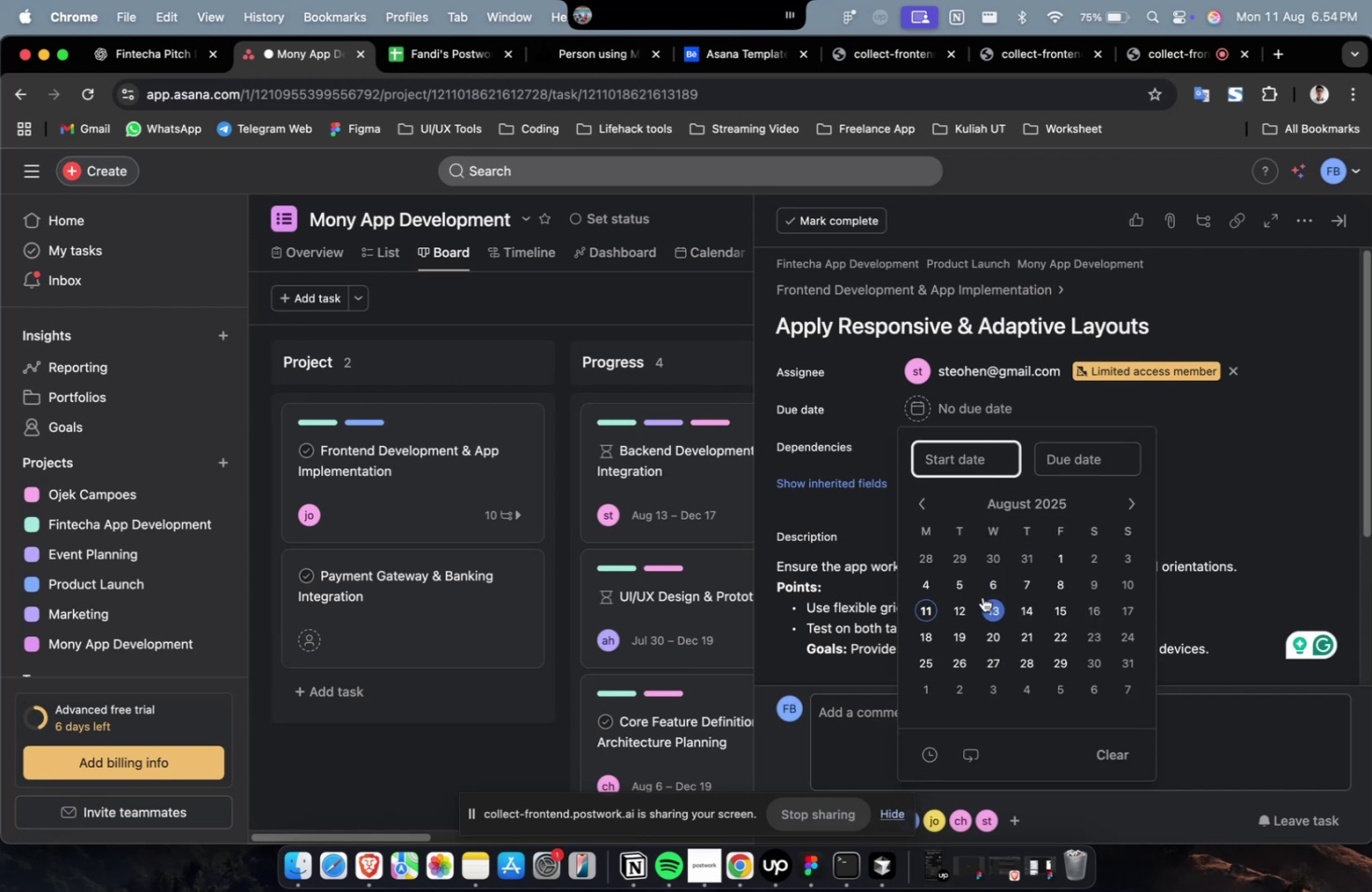 
left_click([969, 588])
 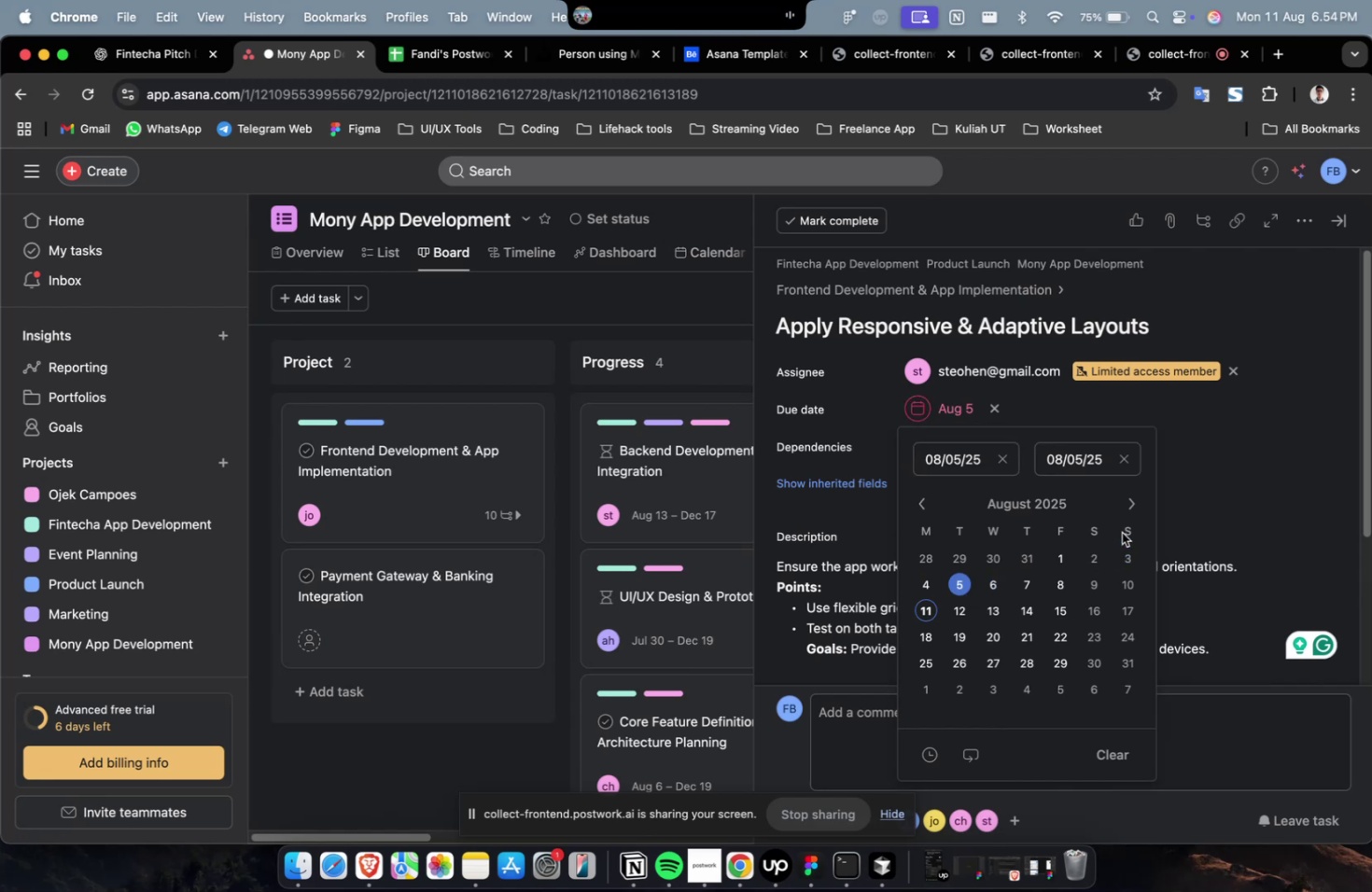 
double_click([1134, 500])
 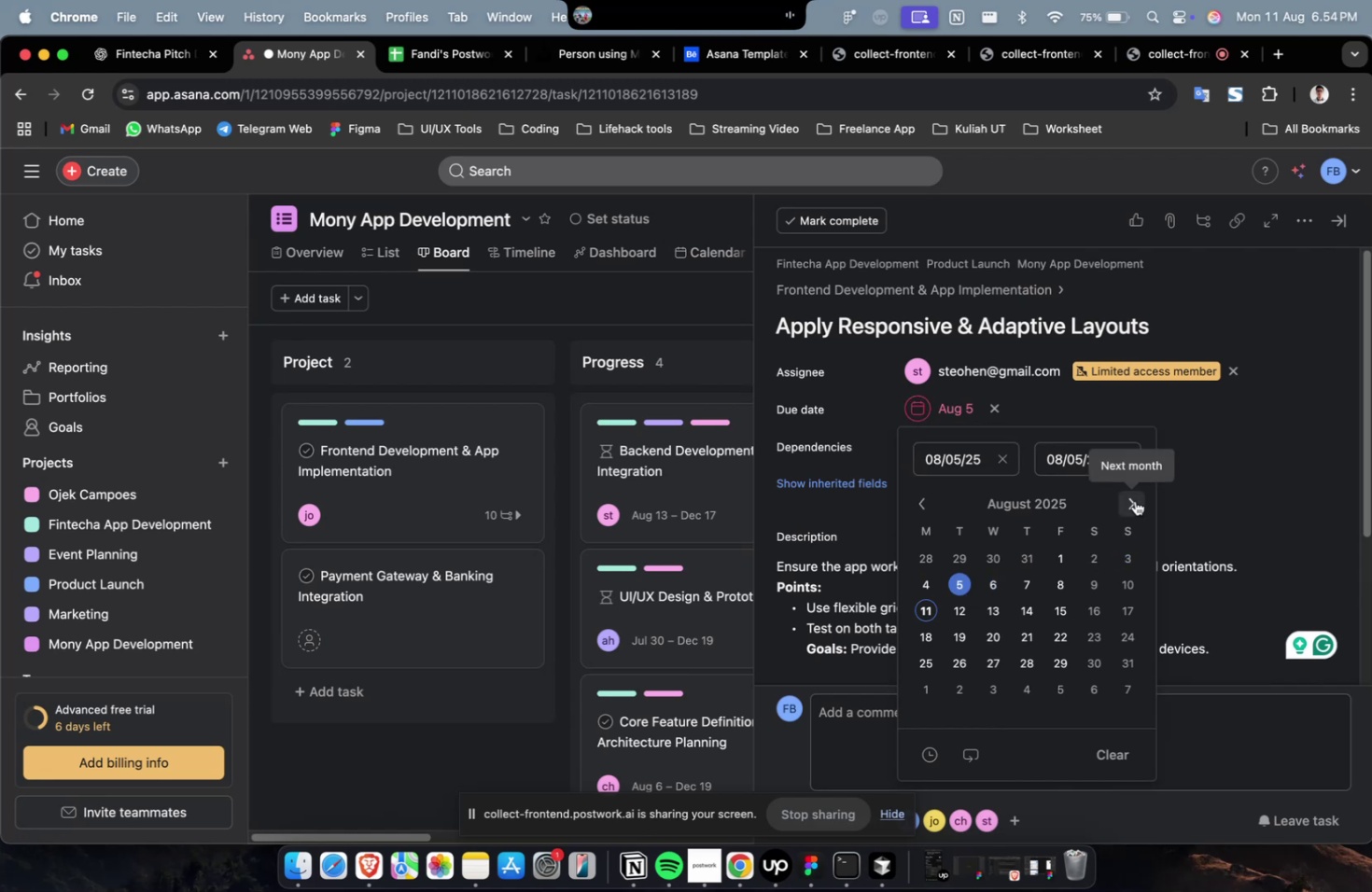 
triple_click([1134, 500])
 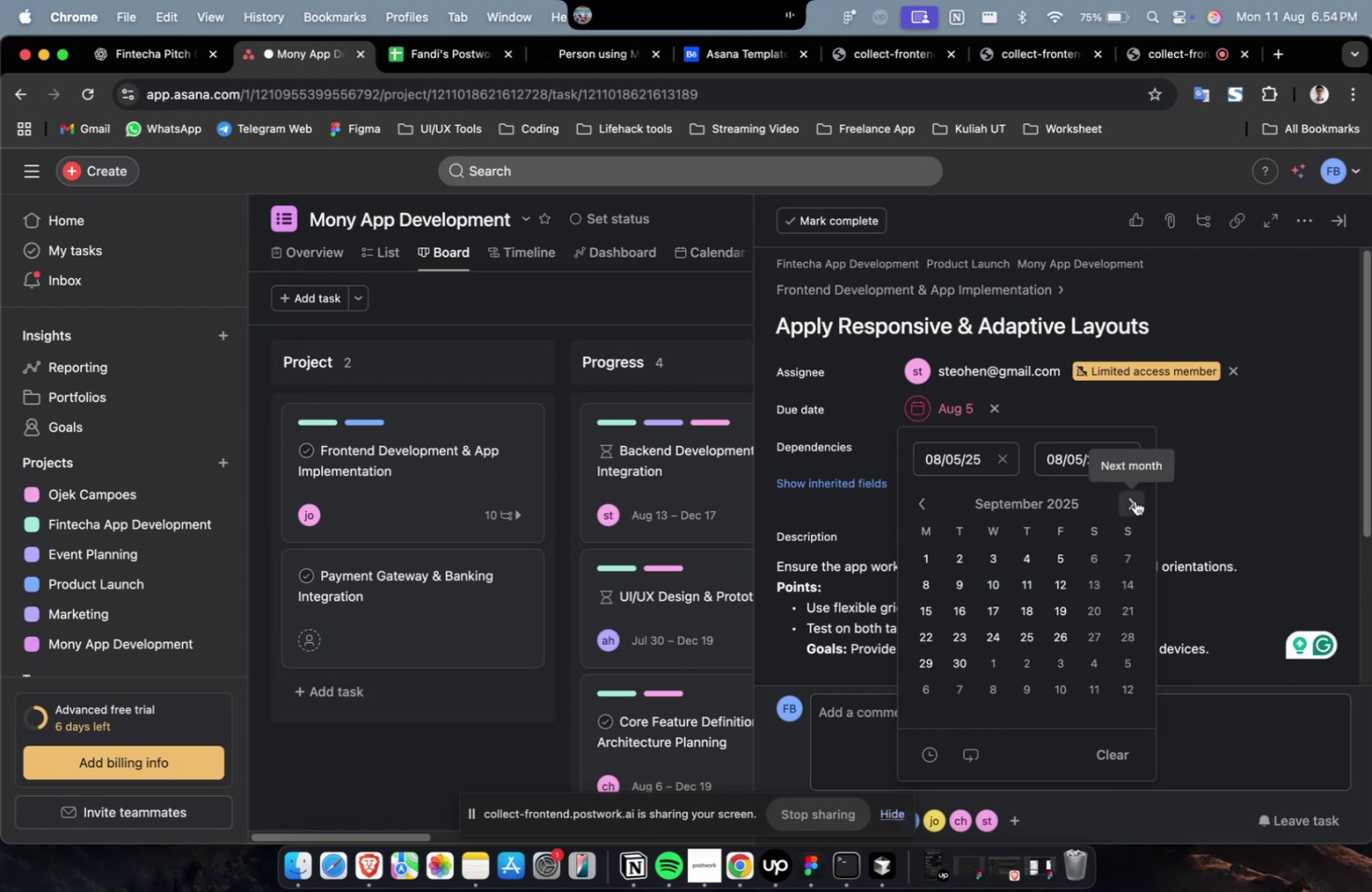 
triple_click([1134, 500])
 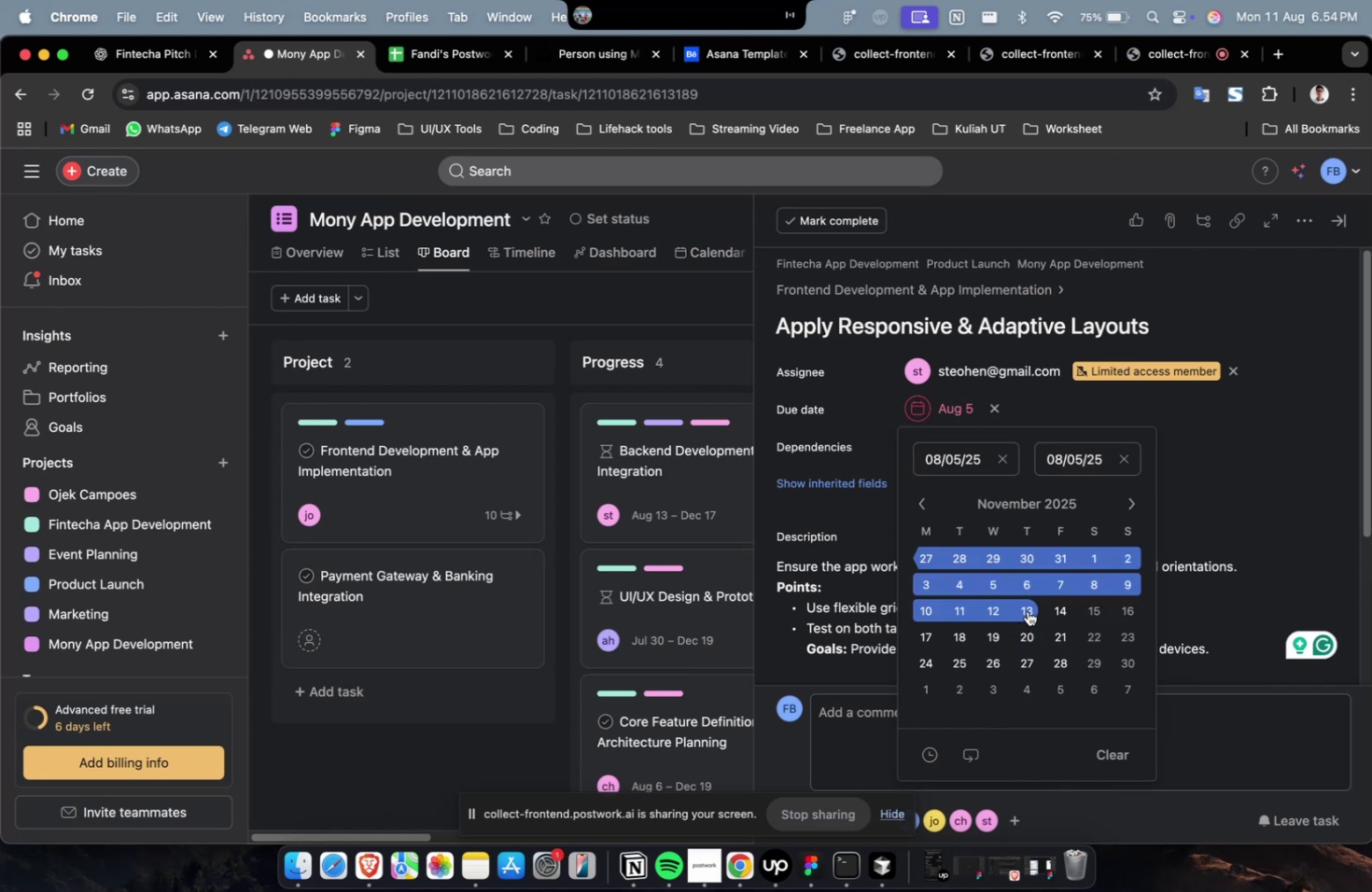 
double_click([1235, 404])
 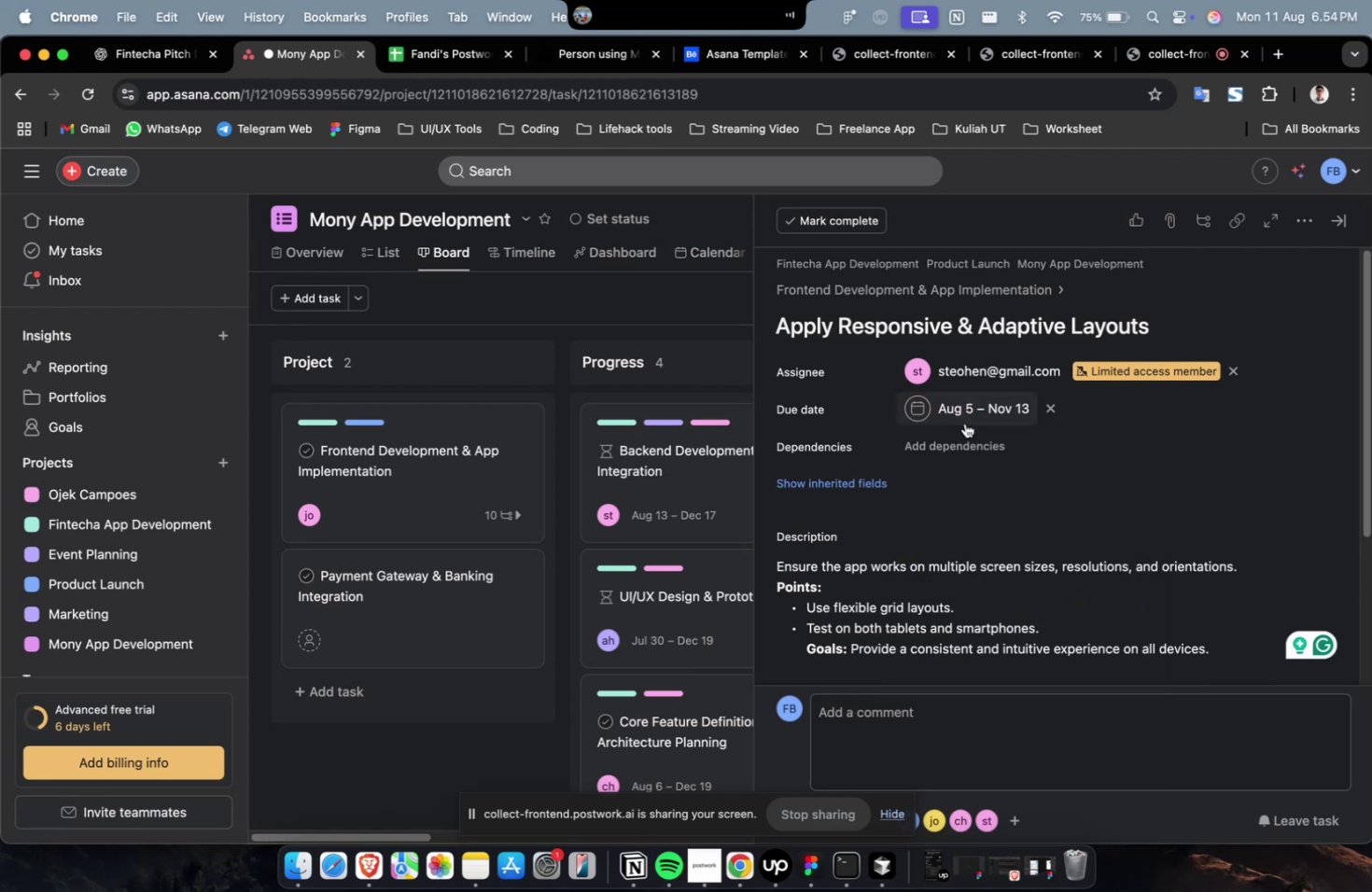 
triple_click([966, 438])
 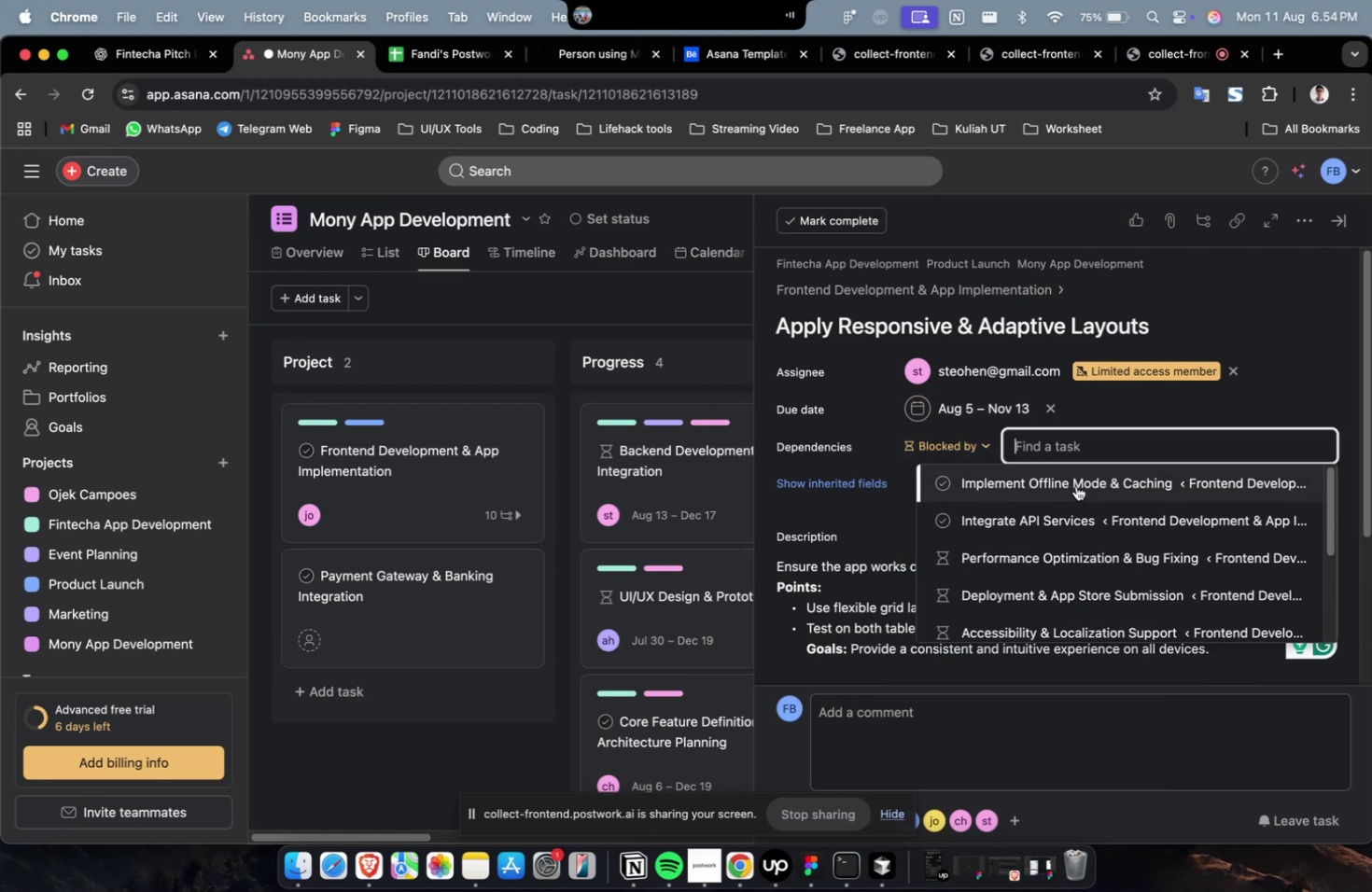 
triple_click([1075, 486])
 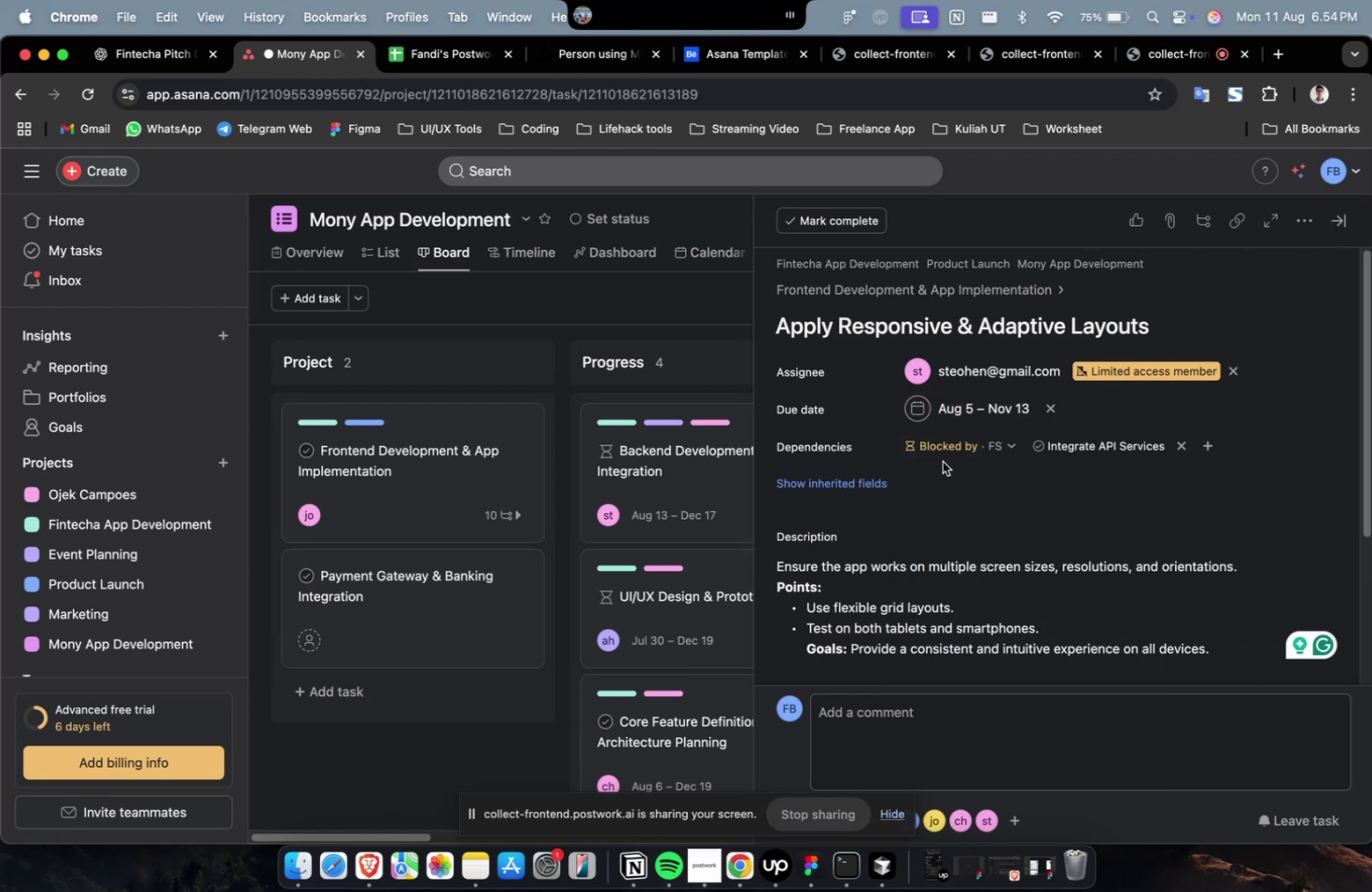 
triple_click([855, 472])
 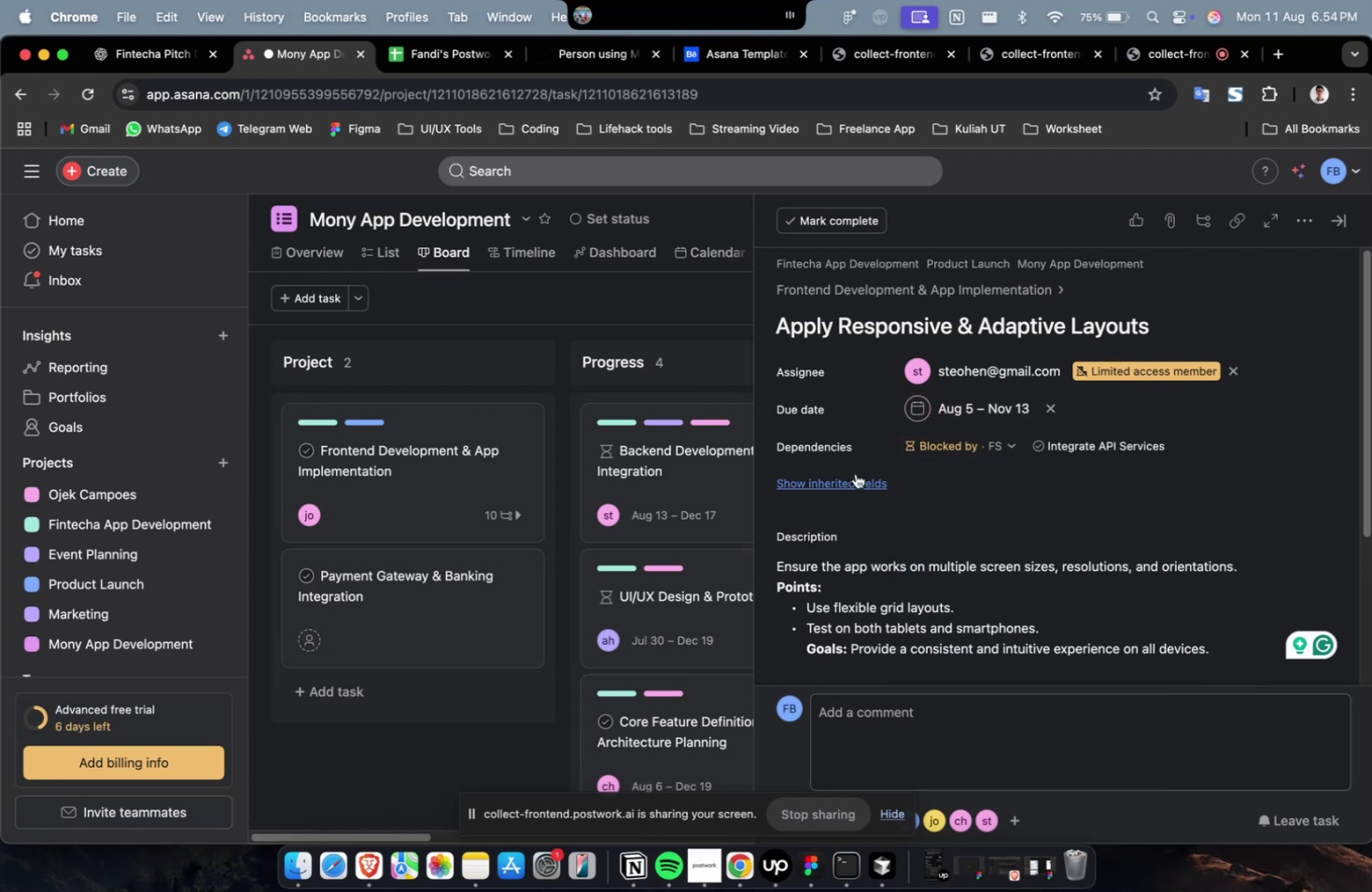 
triple_click([856, 477])
 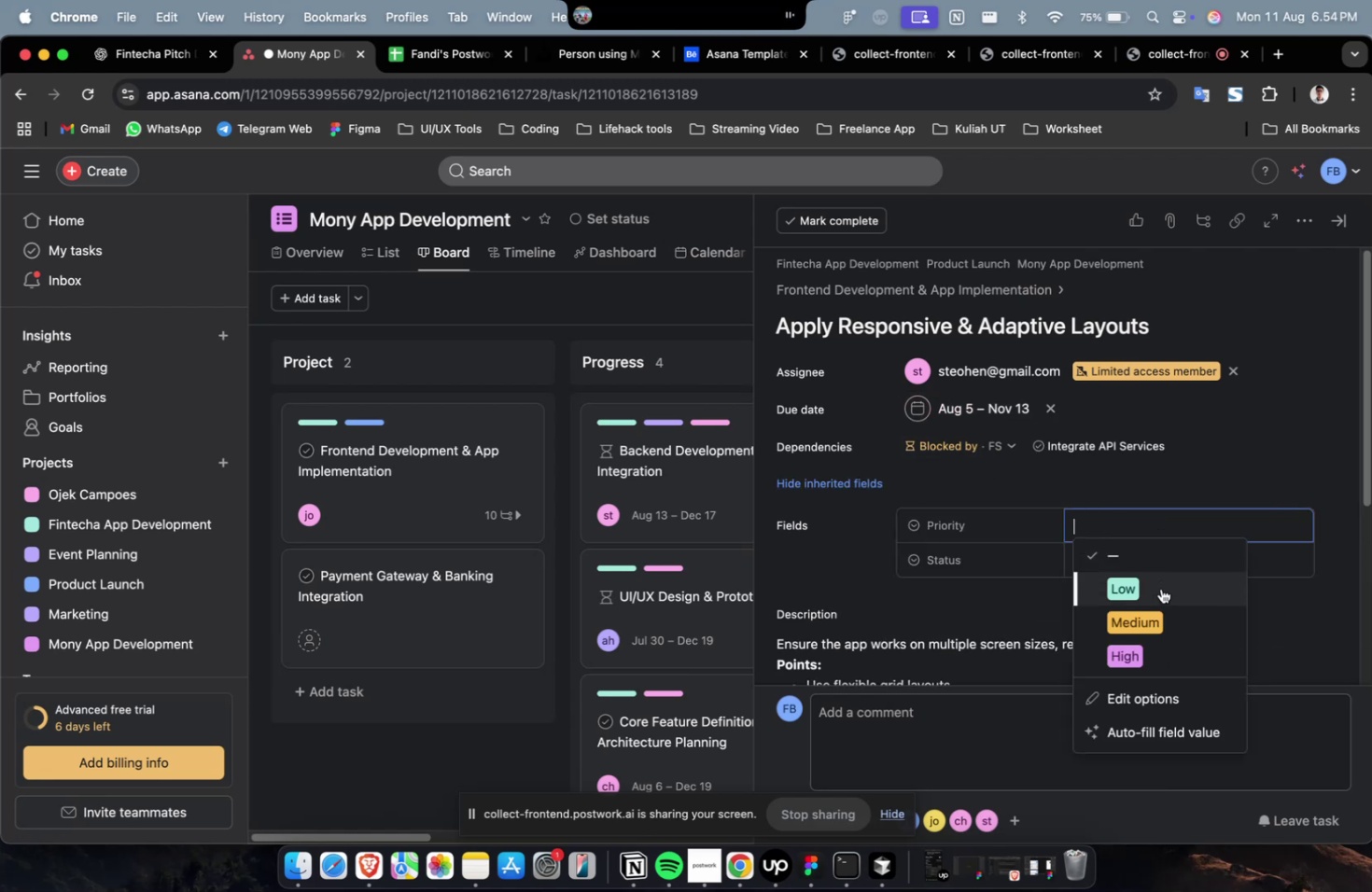 
triple_click([1152, 645])
 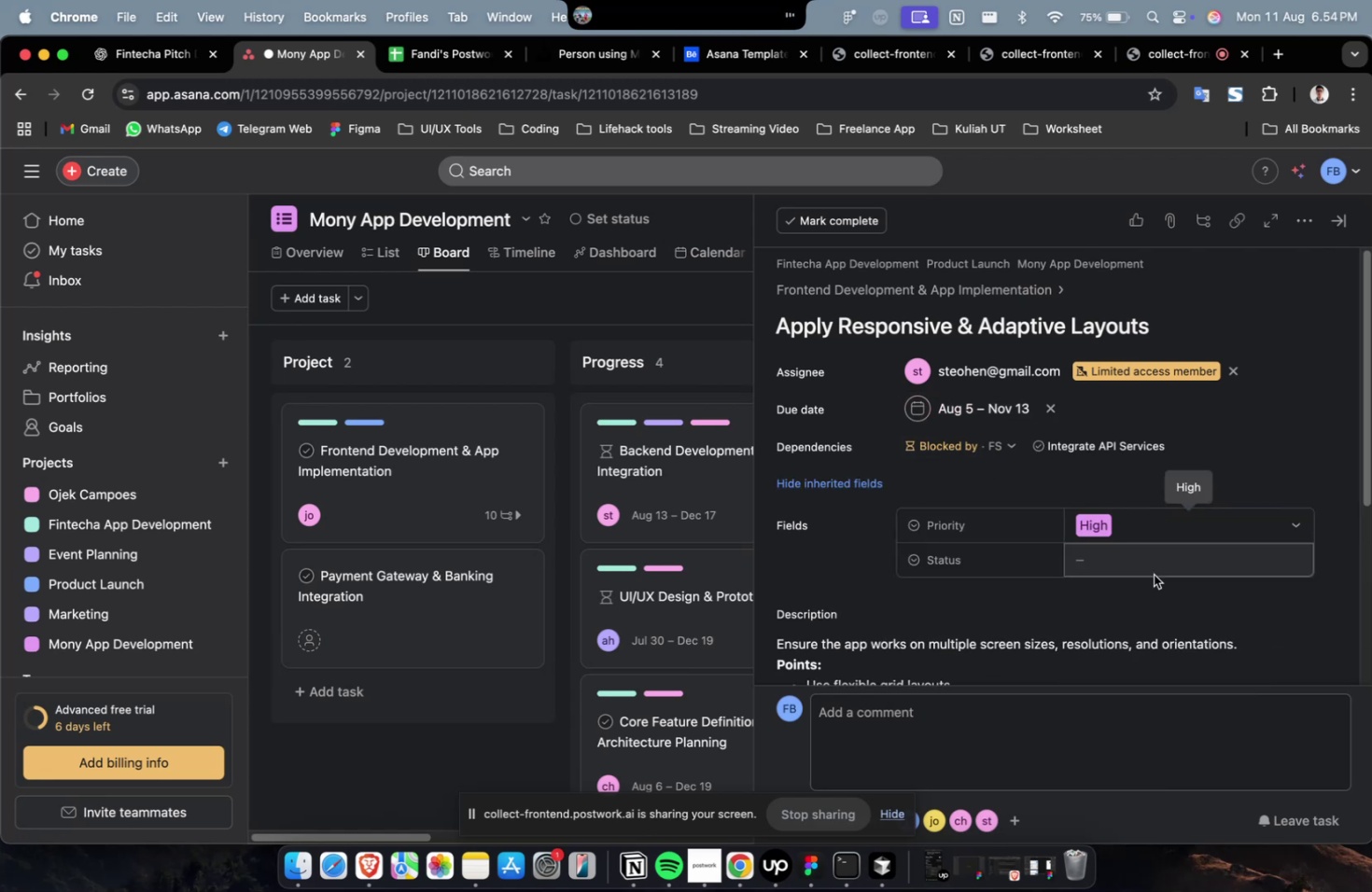 
triple_click([1154, 566])
 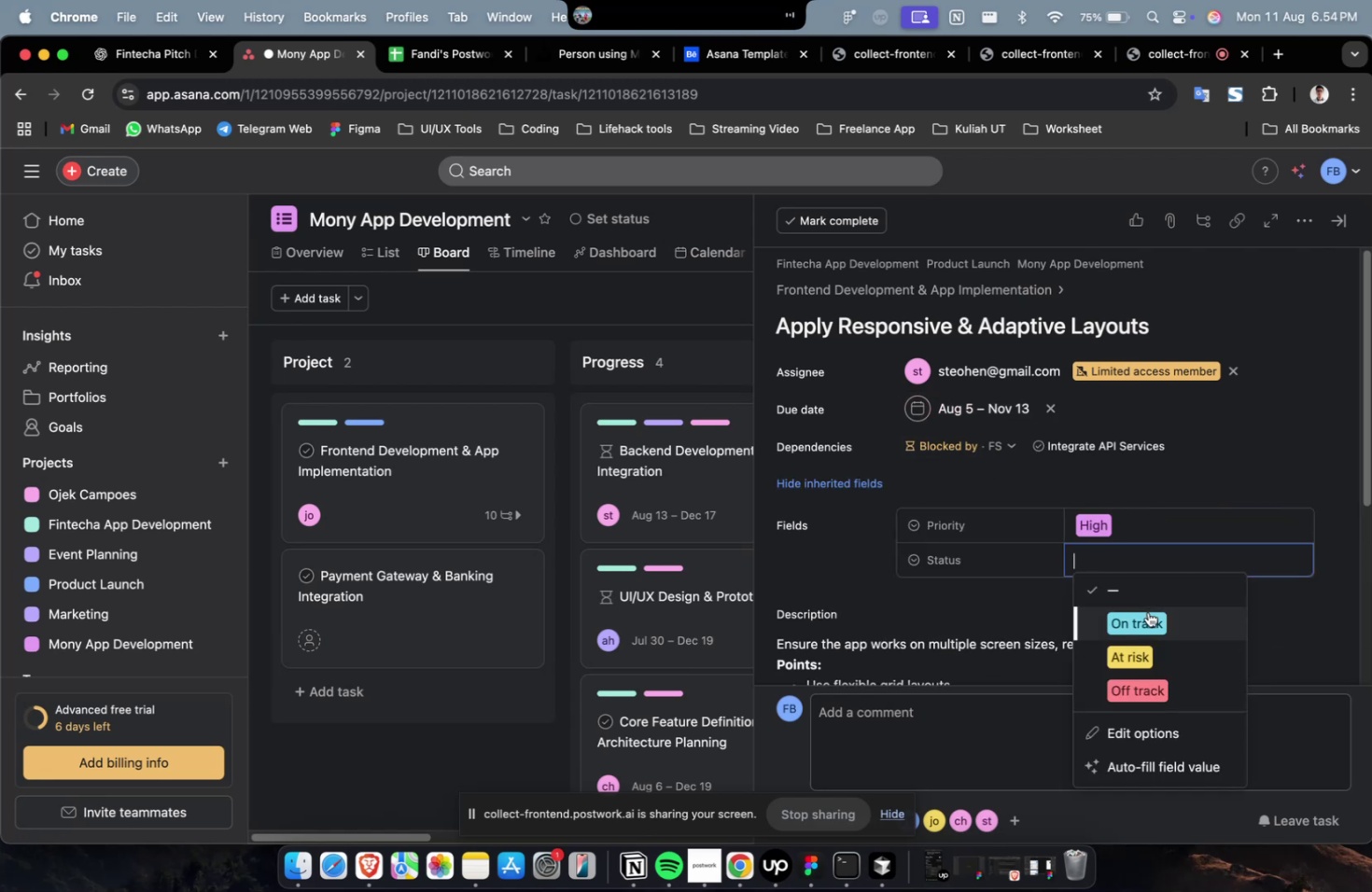 
triple_click([1147, 612])
 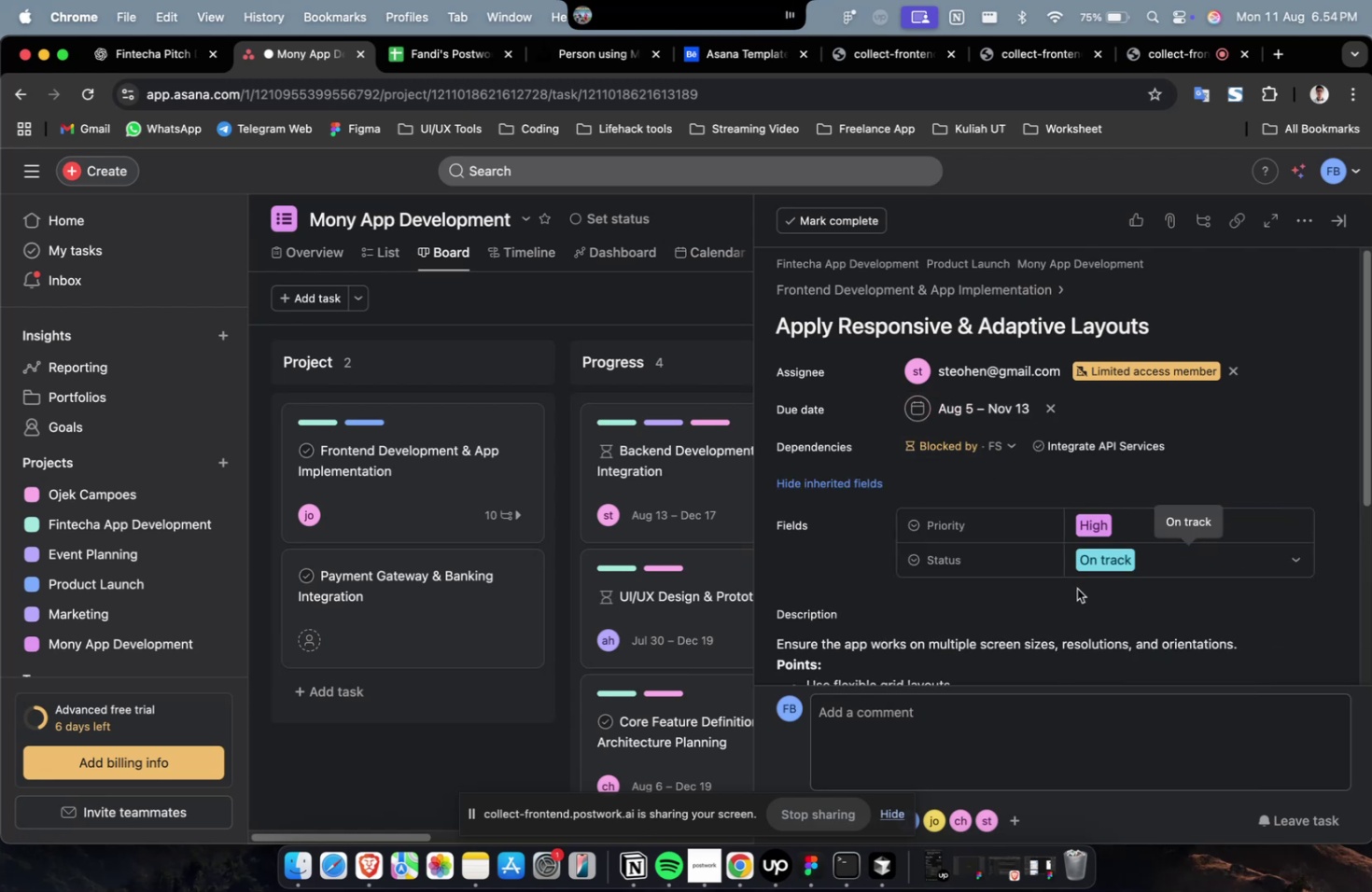 
scroll: coordinate [1076, 588], scroll_direction: down, amount: 39.0
 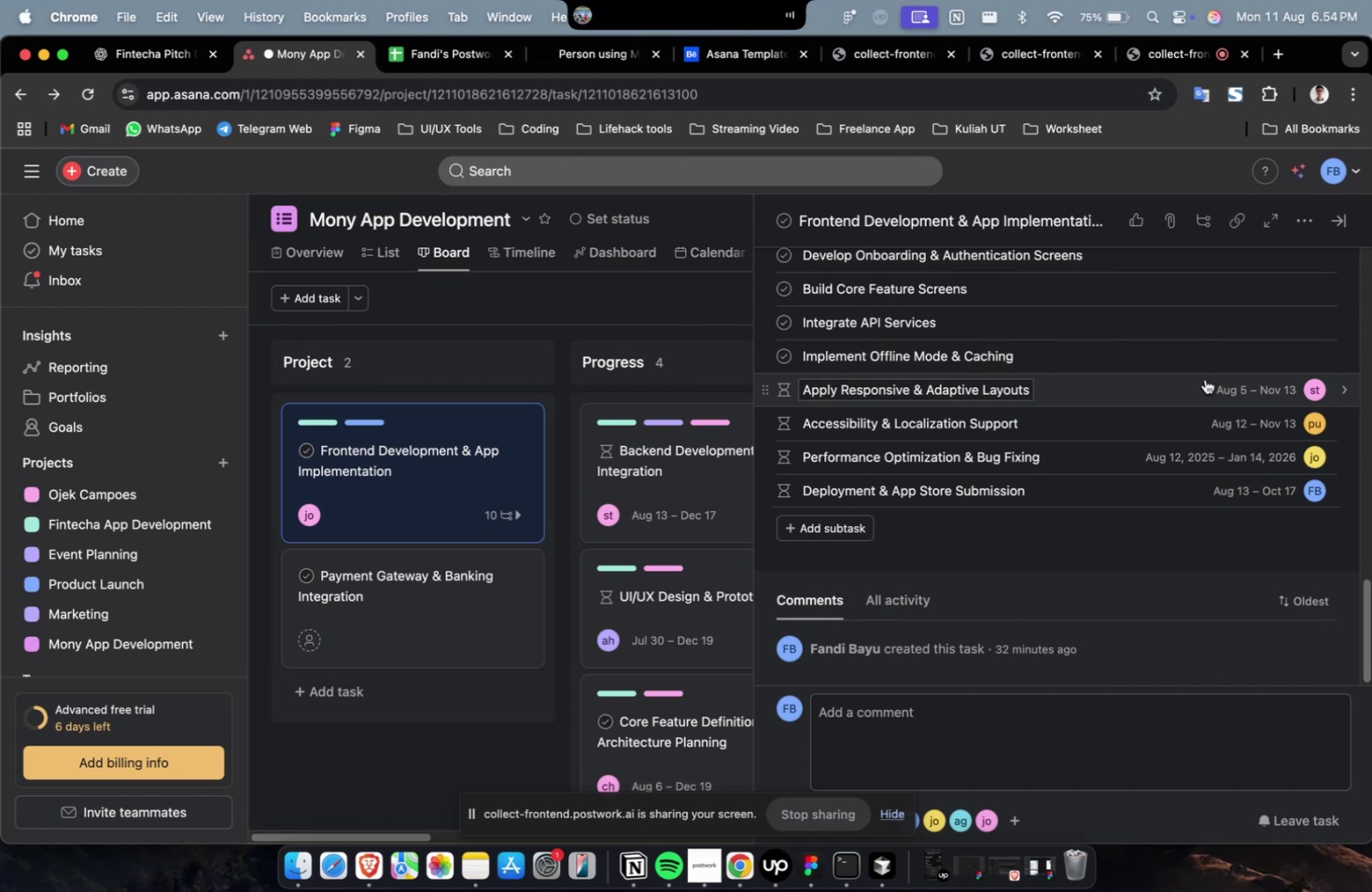 
left_click([1197, 357])
 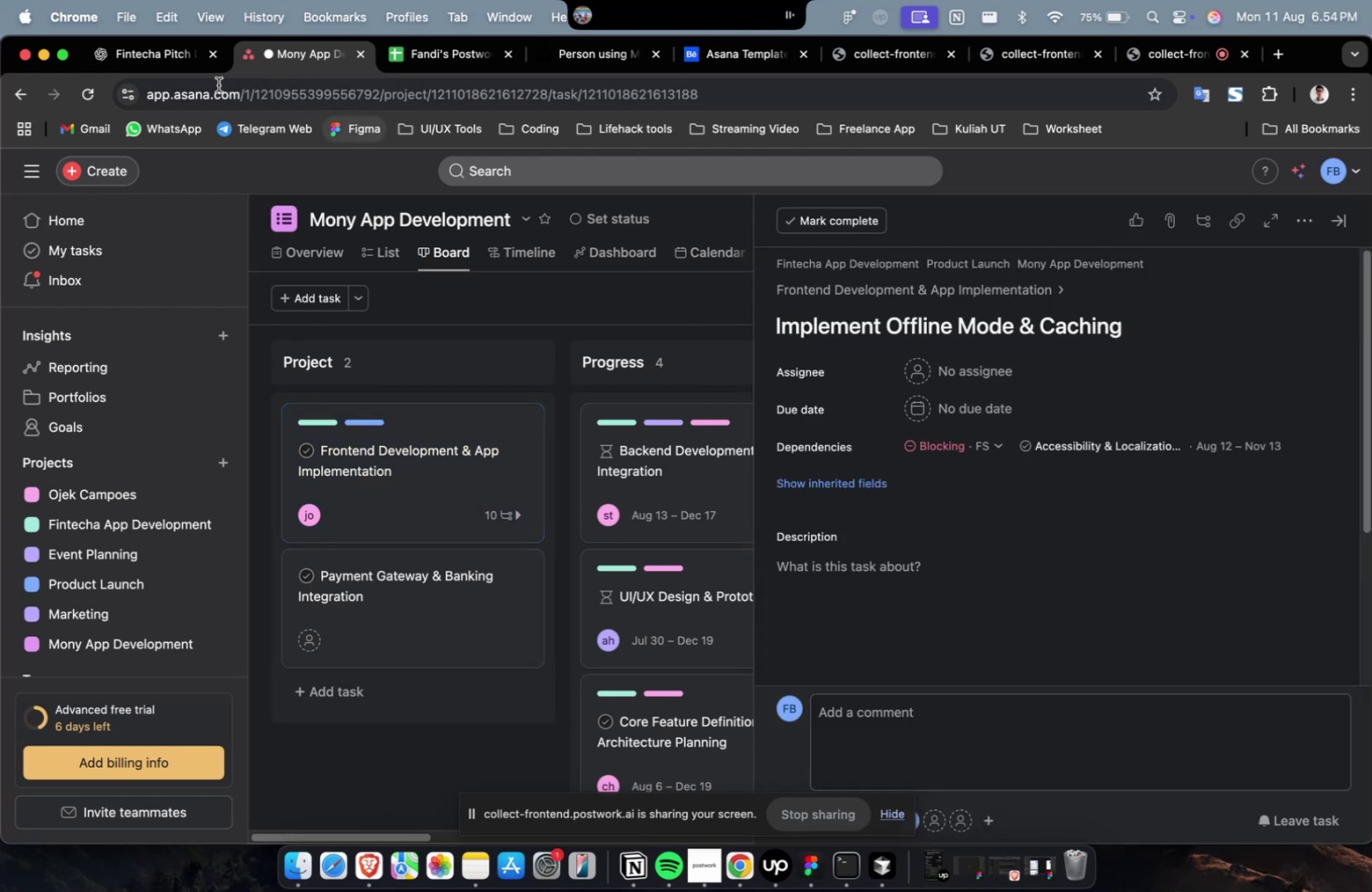 
left_click([157, 59])
 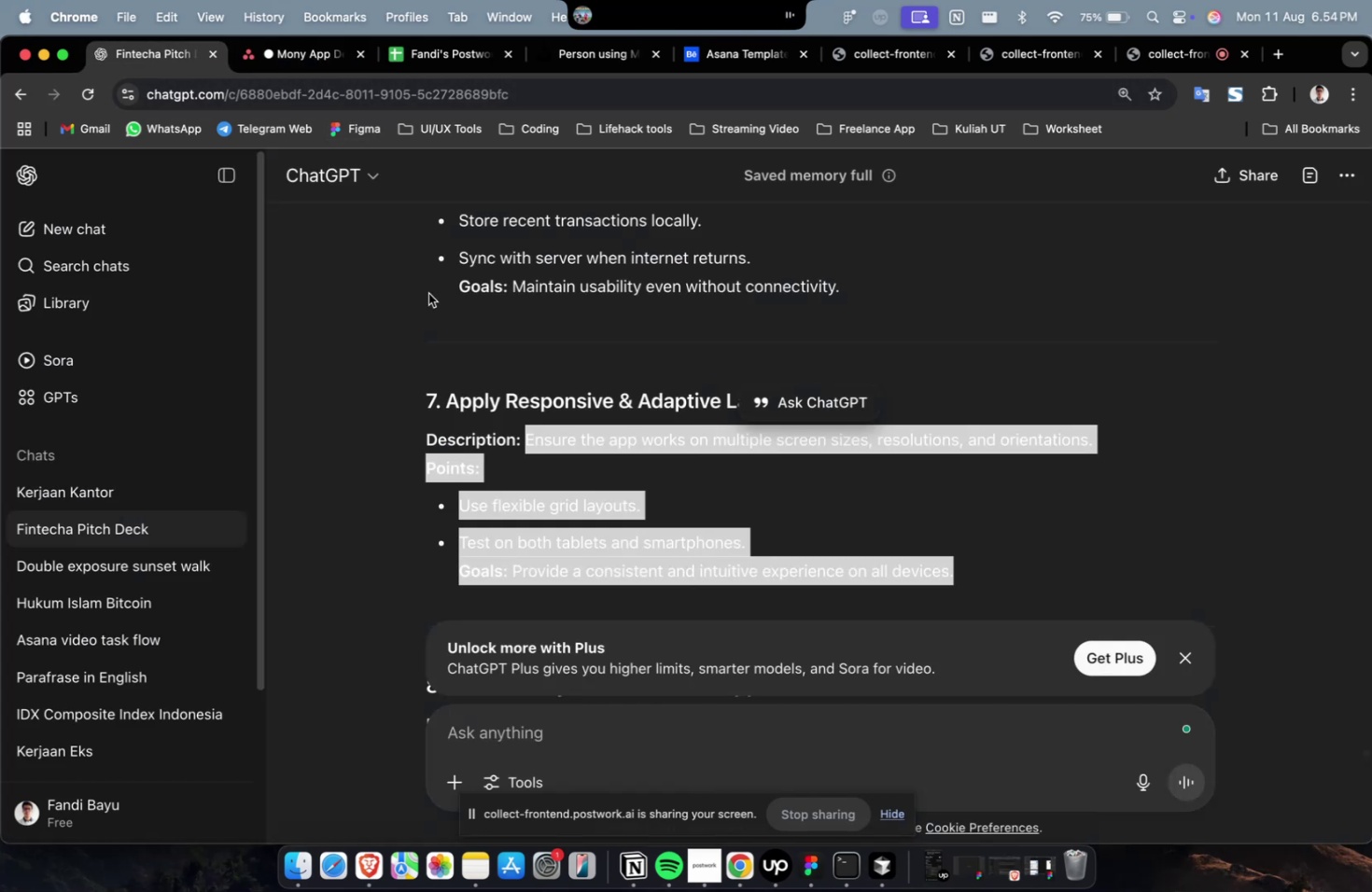 
scroll: coordinate [953, 465], scroll_direction: up, amount: 9.0
 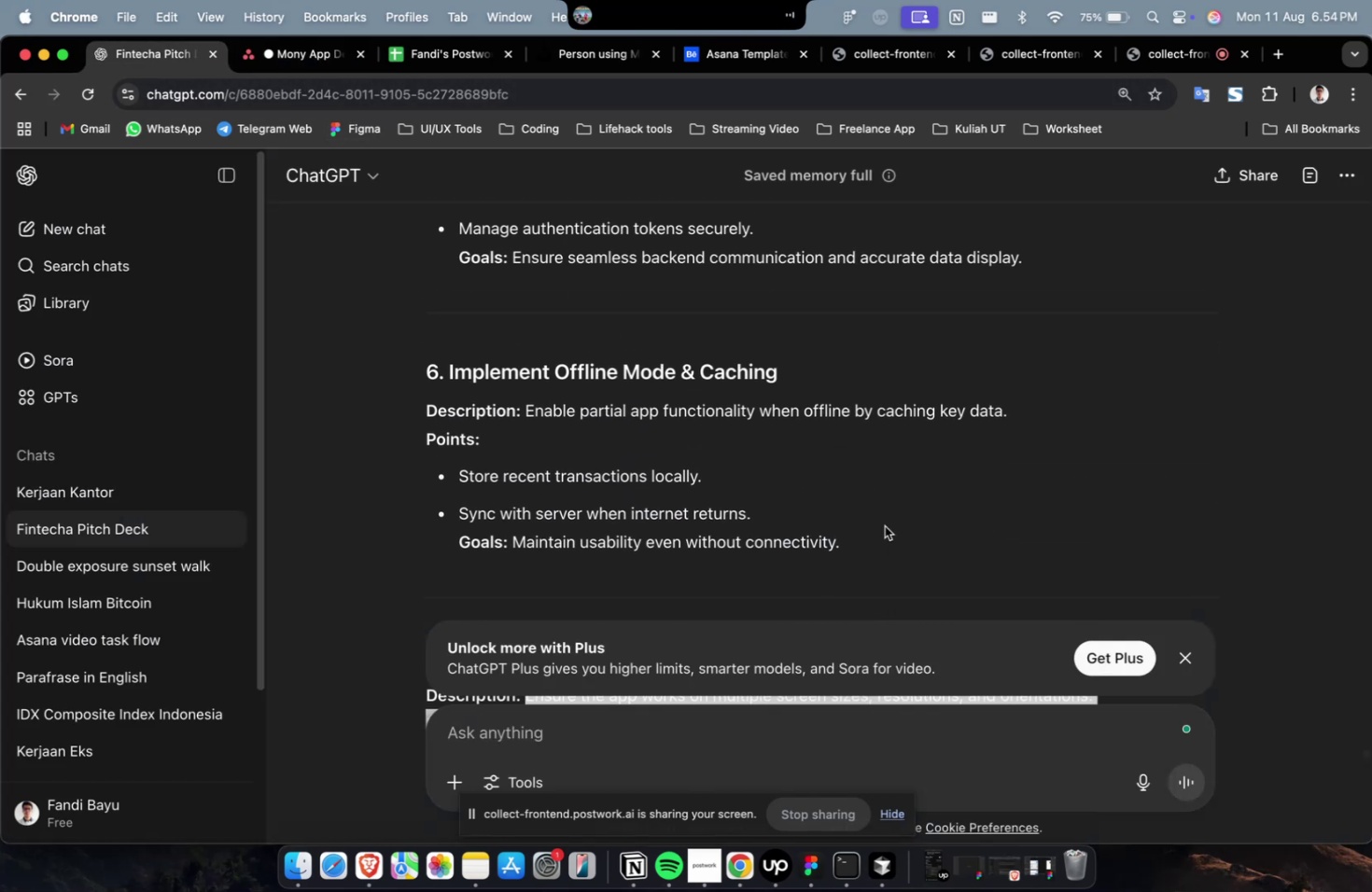 
left_click_drag(start_coordinate=[844, 551], to_coordinate=[528, 421])
 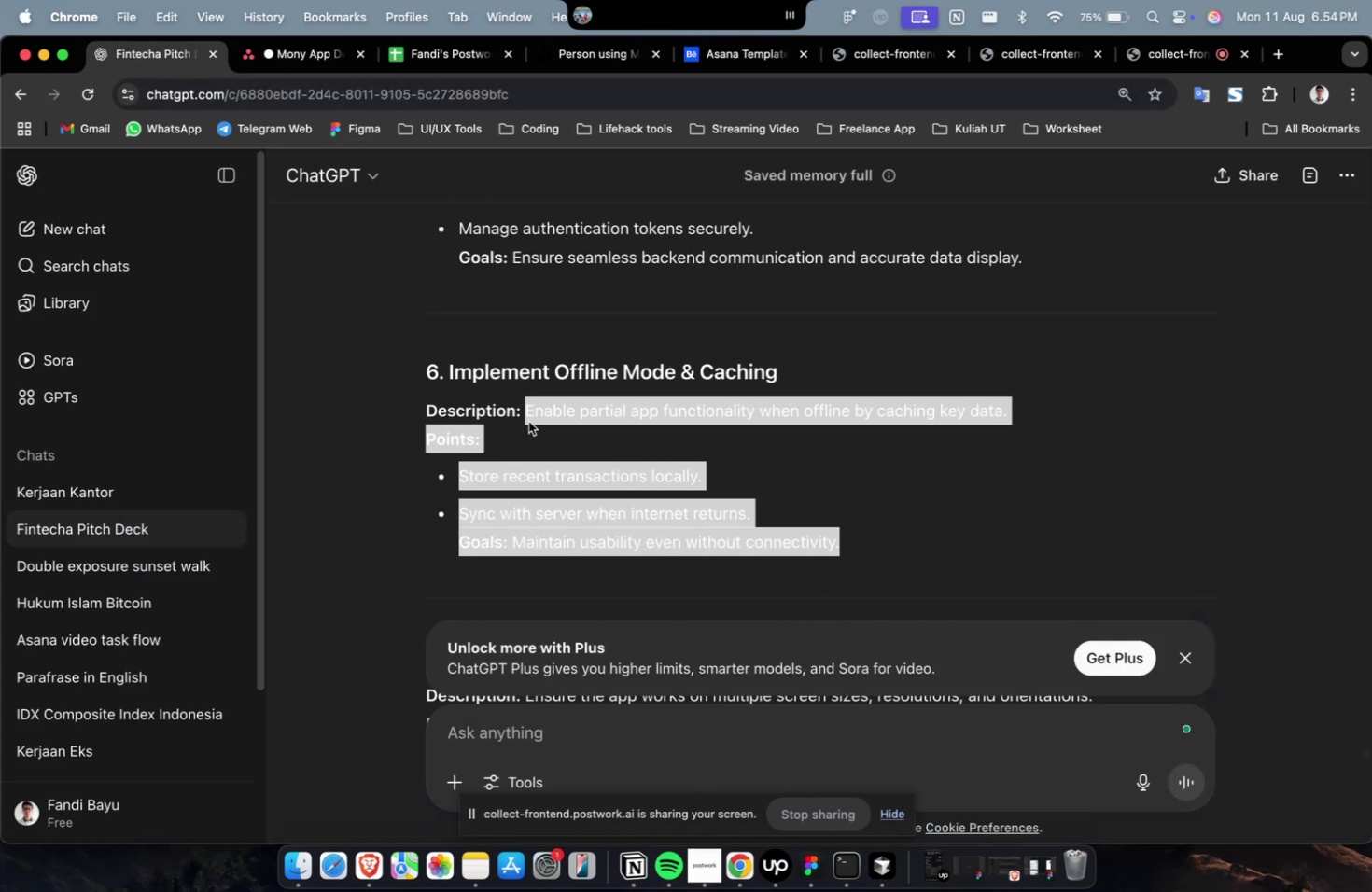 
key(Meta+C)
 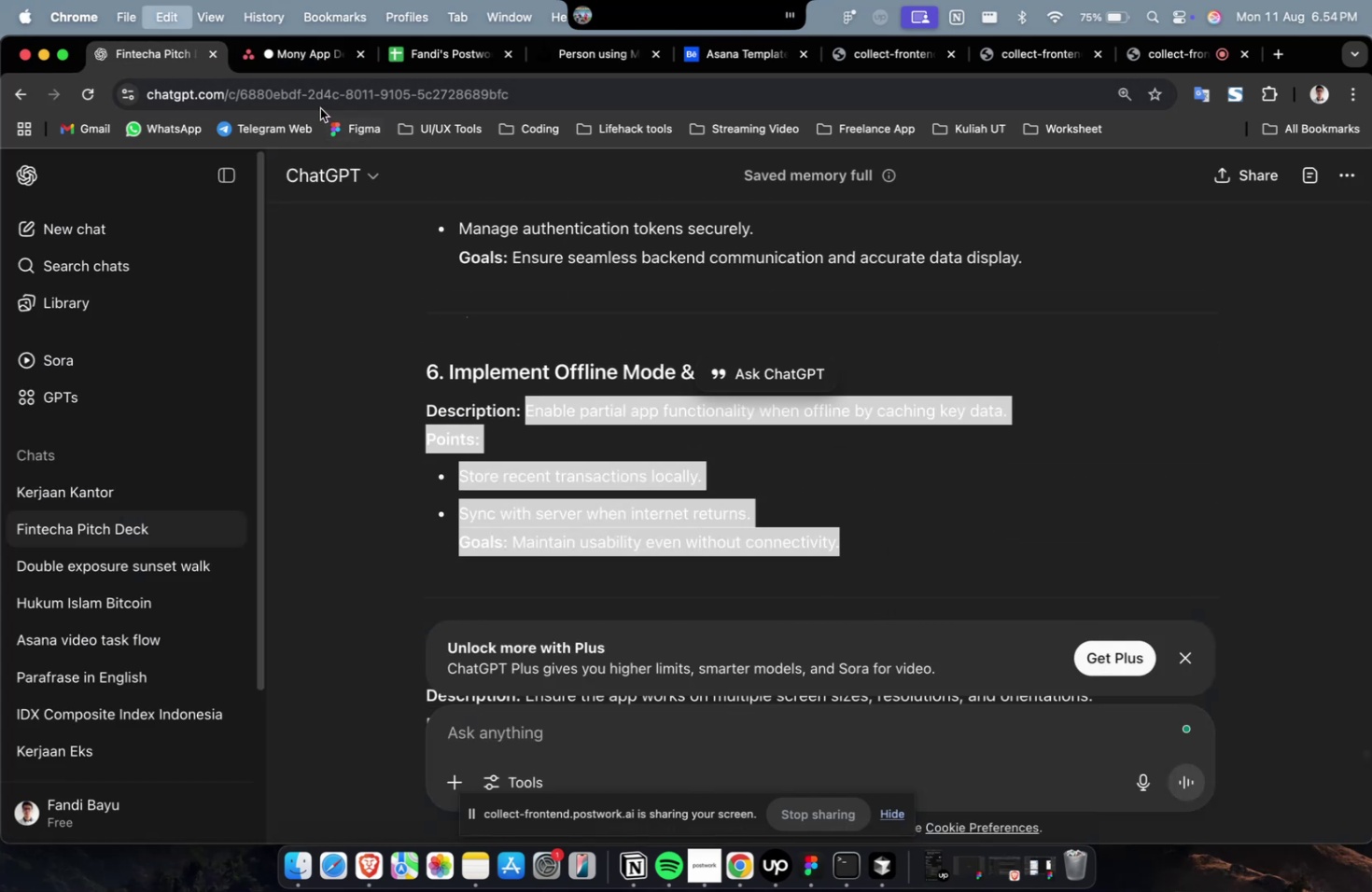 
key(Meta+C)
 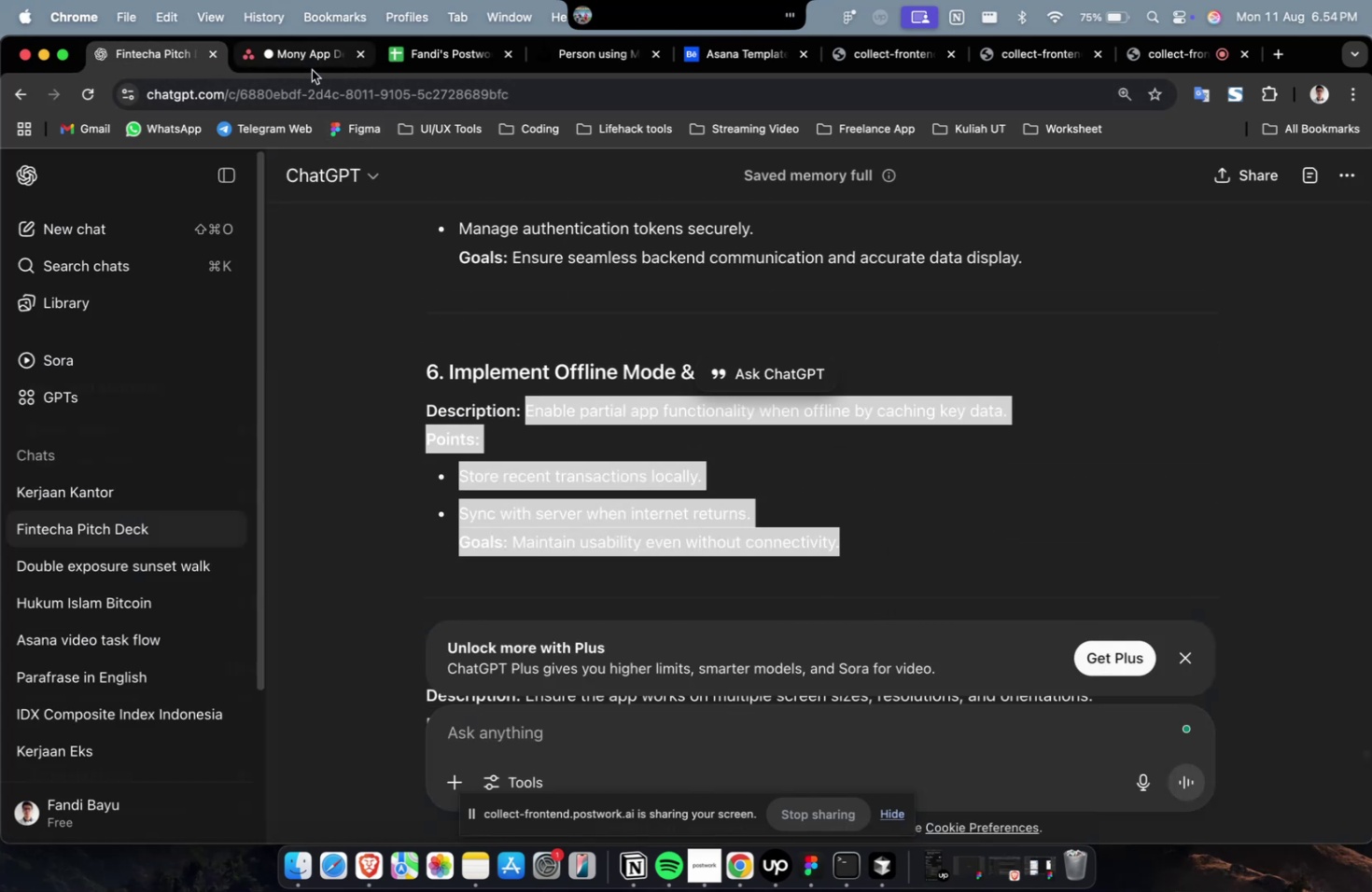 
left_click([311, 63])
 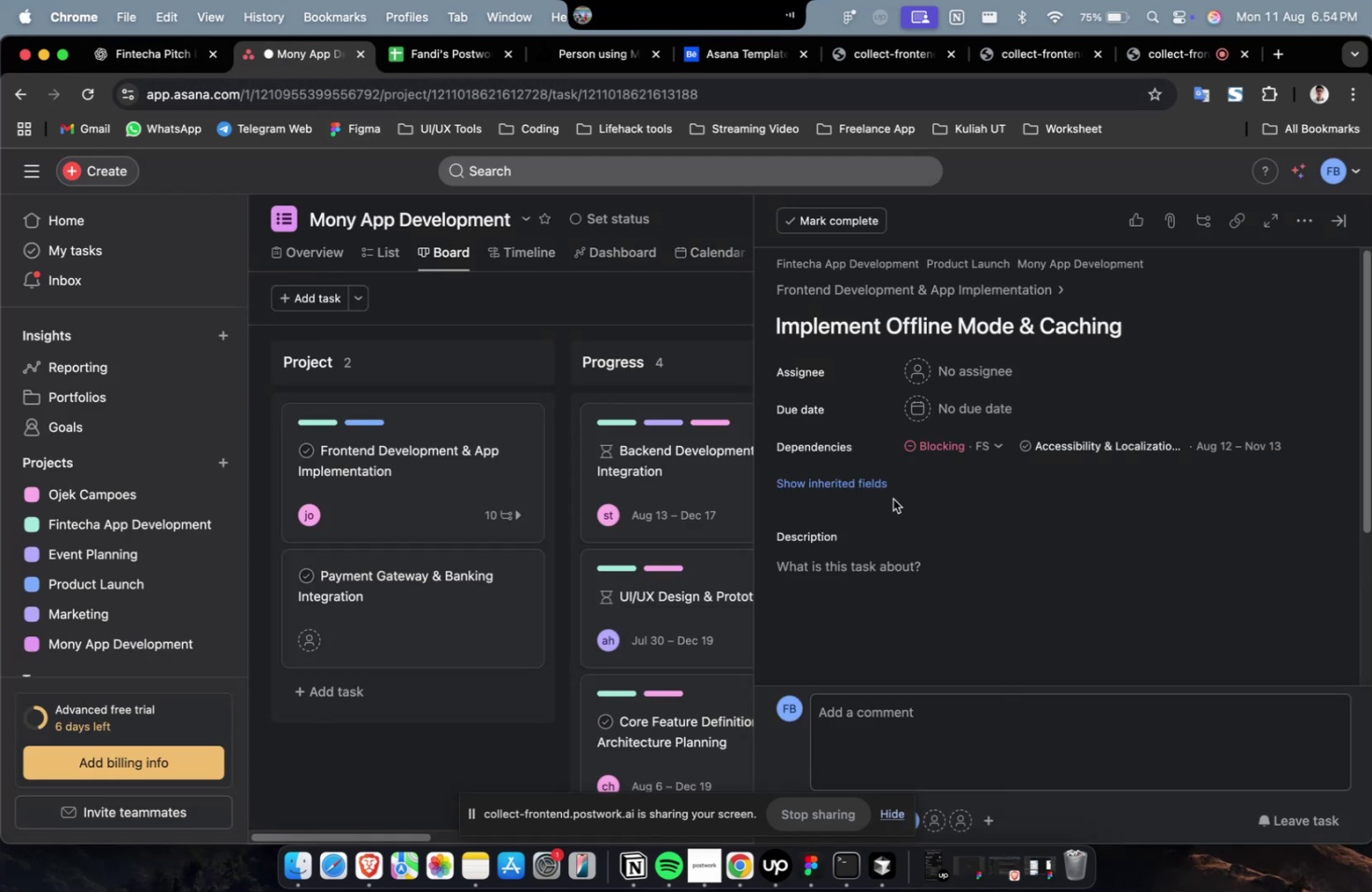 
double_click([938, 602])
 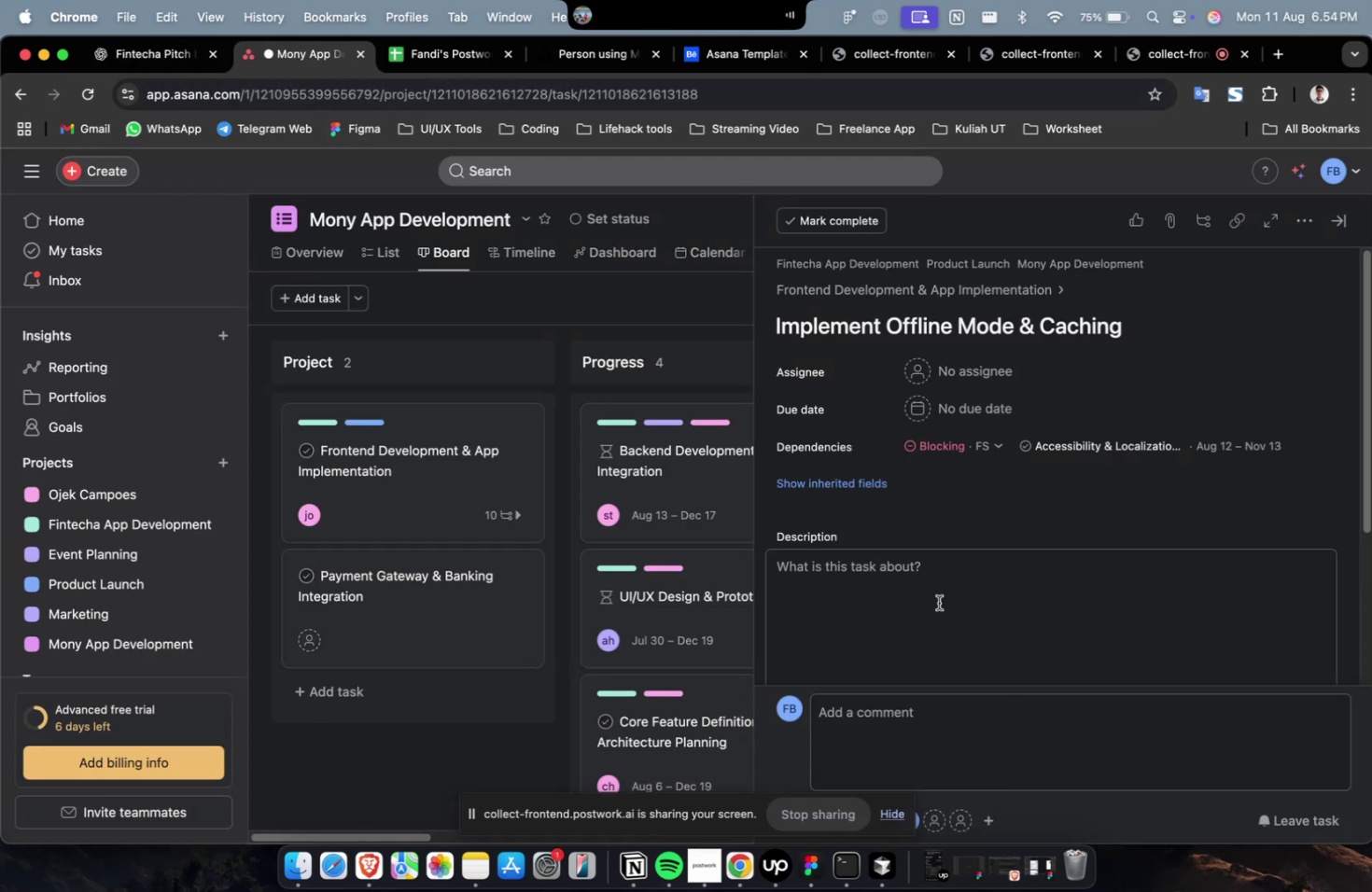 
key(Meta+V)
 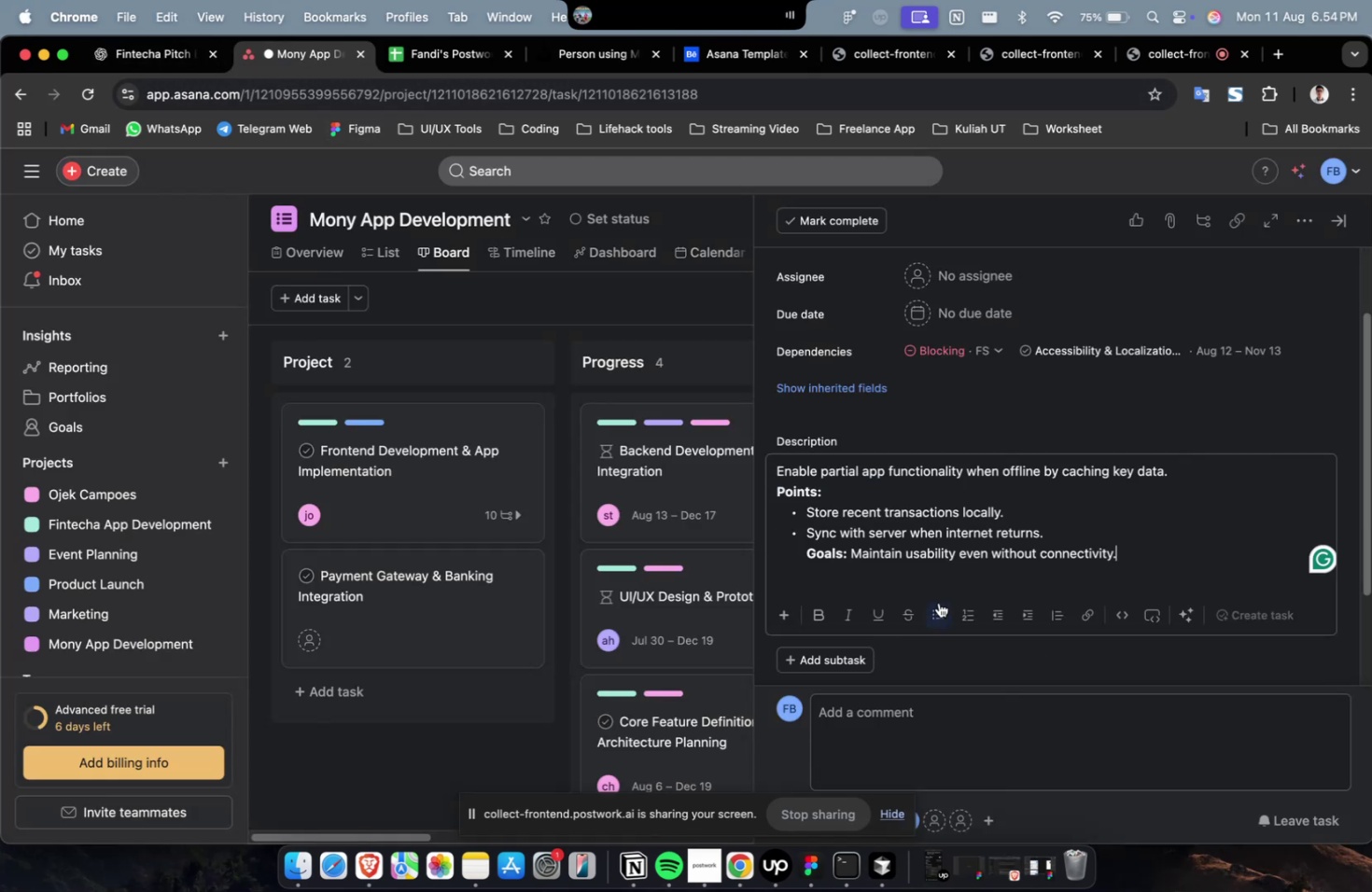 
scroll: coordinate [938, 602], scroll_direction: up, amount: 4.0
 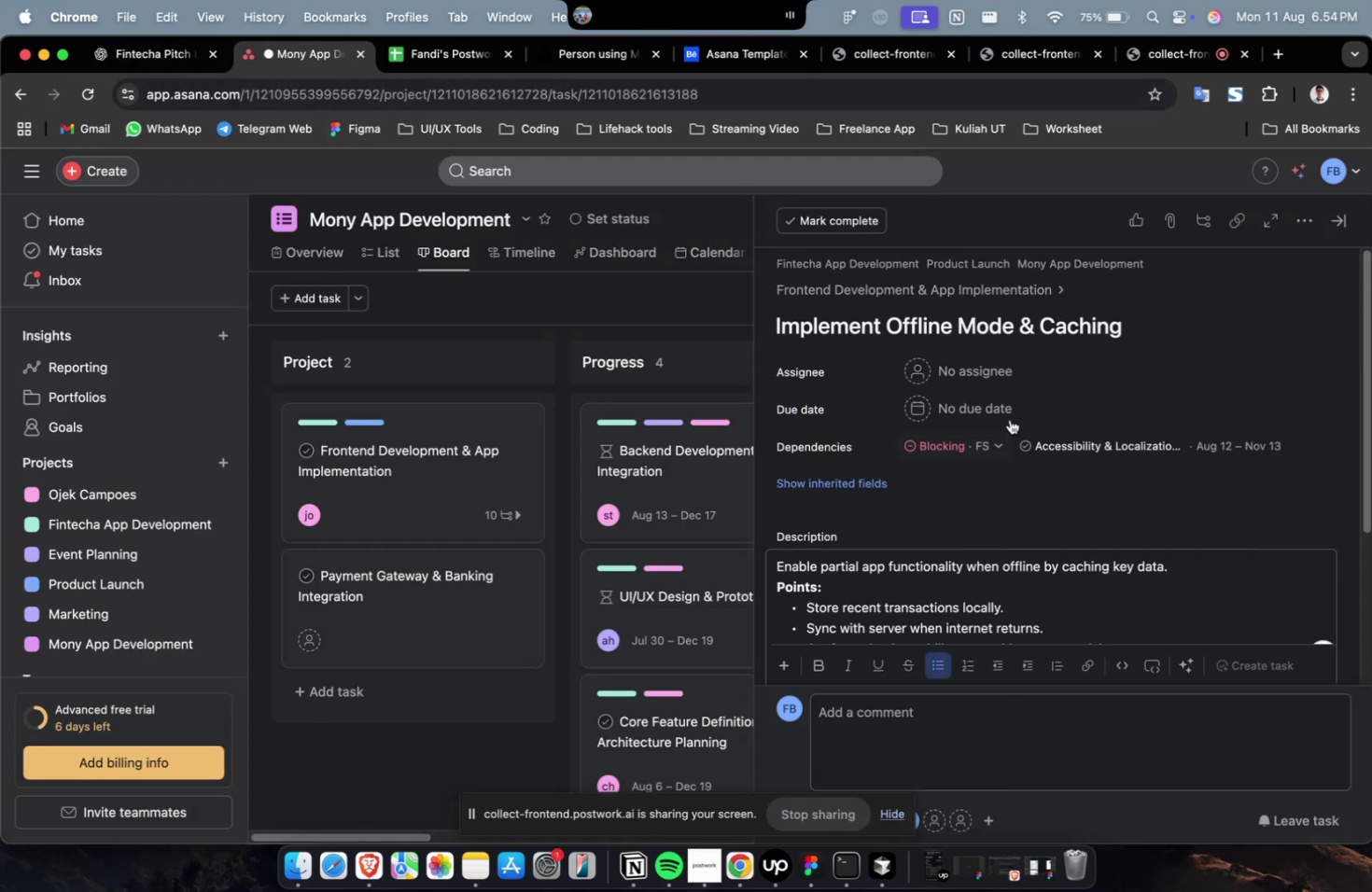 
left_click([988, 371])
 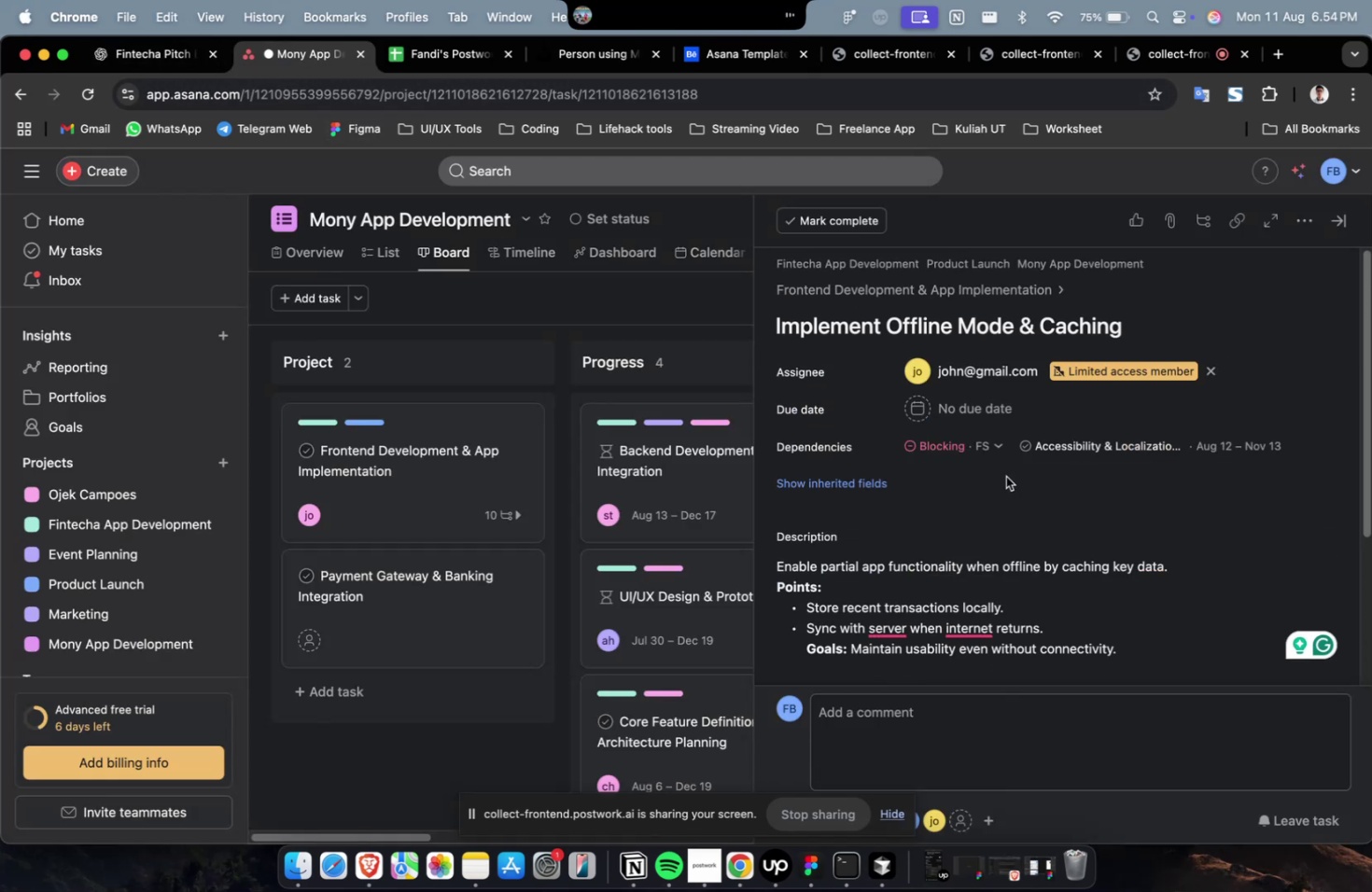 
triple_click([976, 364])
 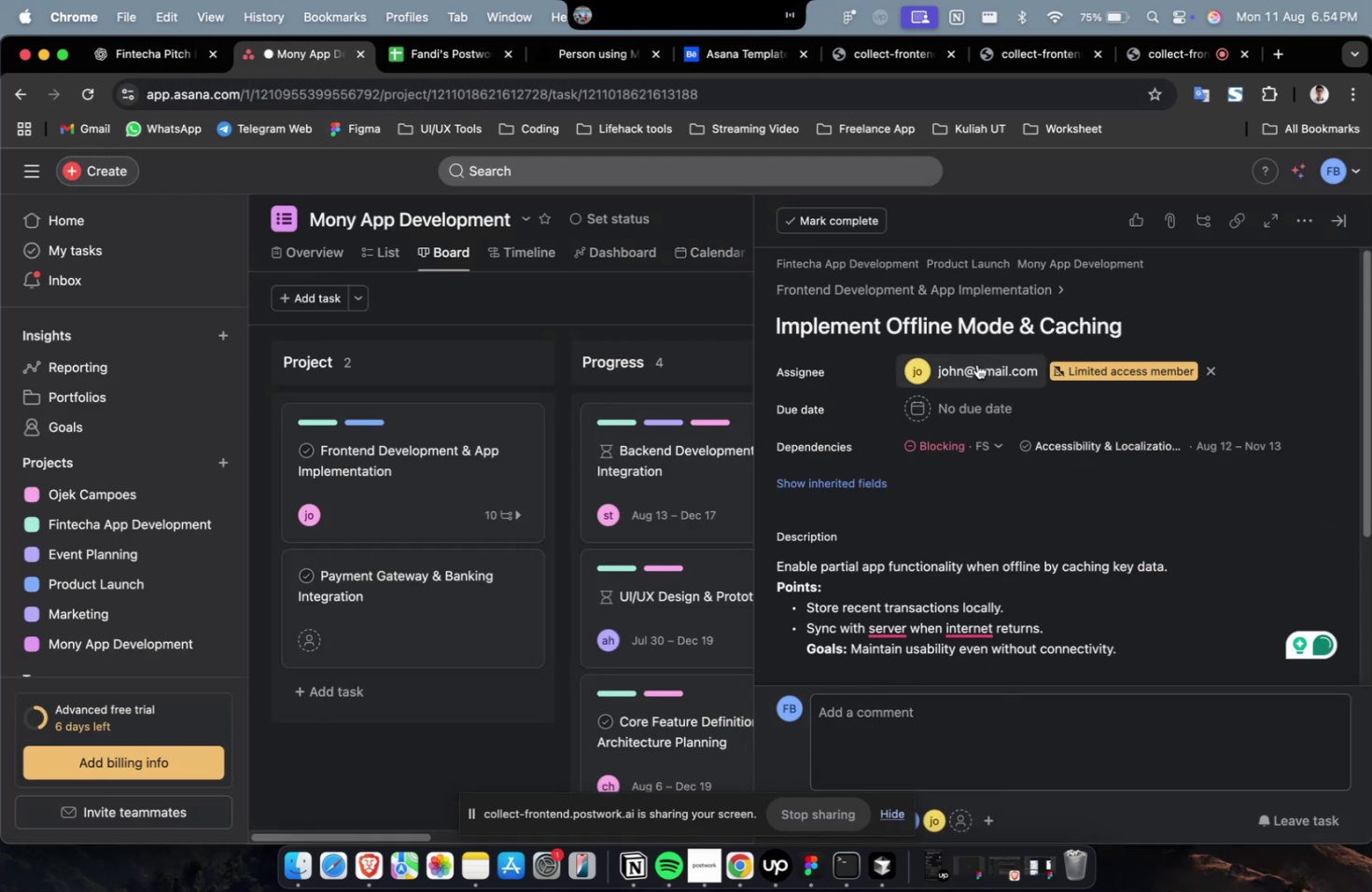 
scroll: coordinate [983, 422], scroll_direction: down, amount: 5.0
 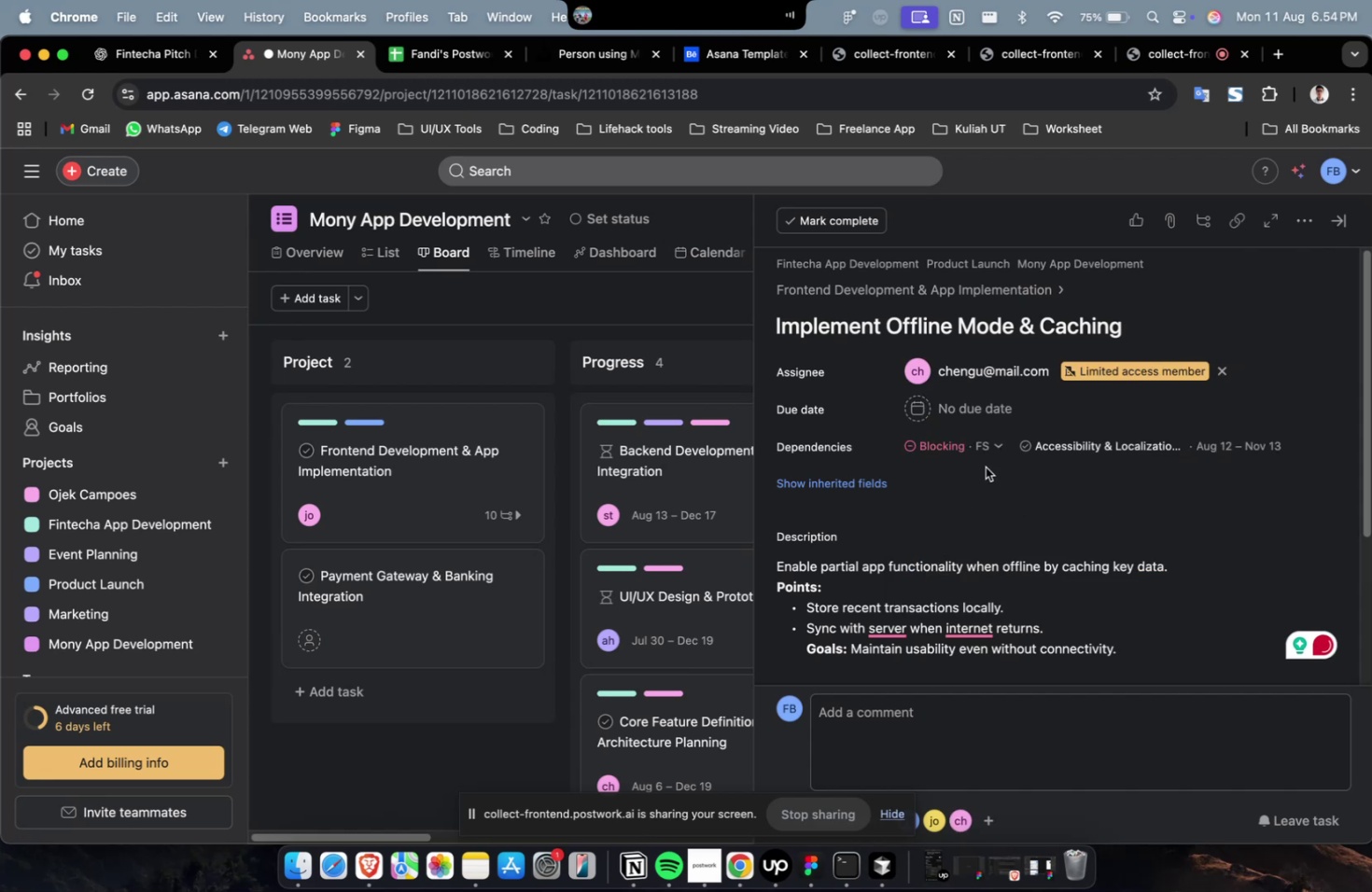 
double_click([978, 413])
 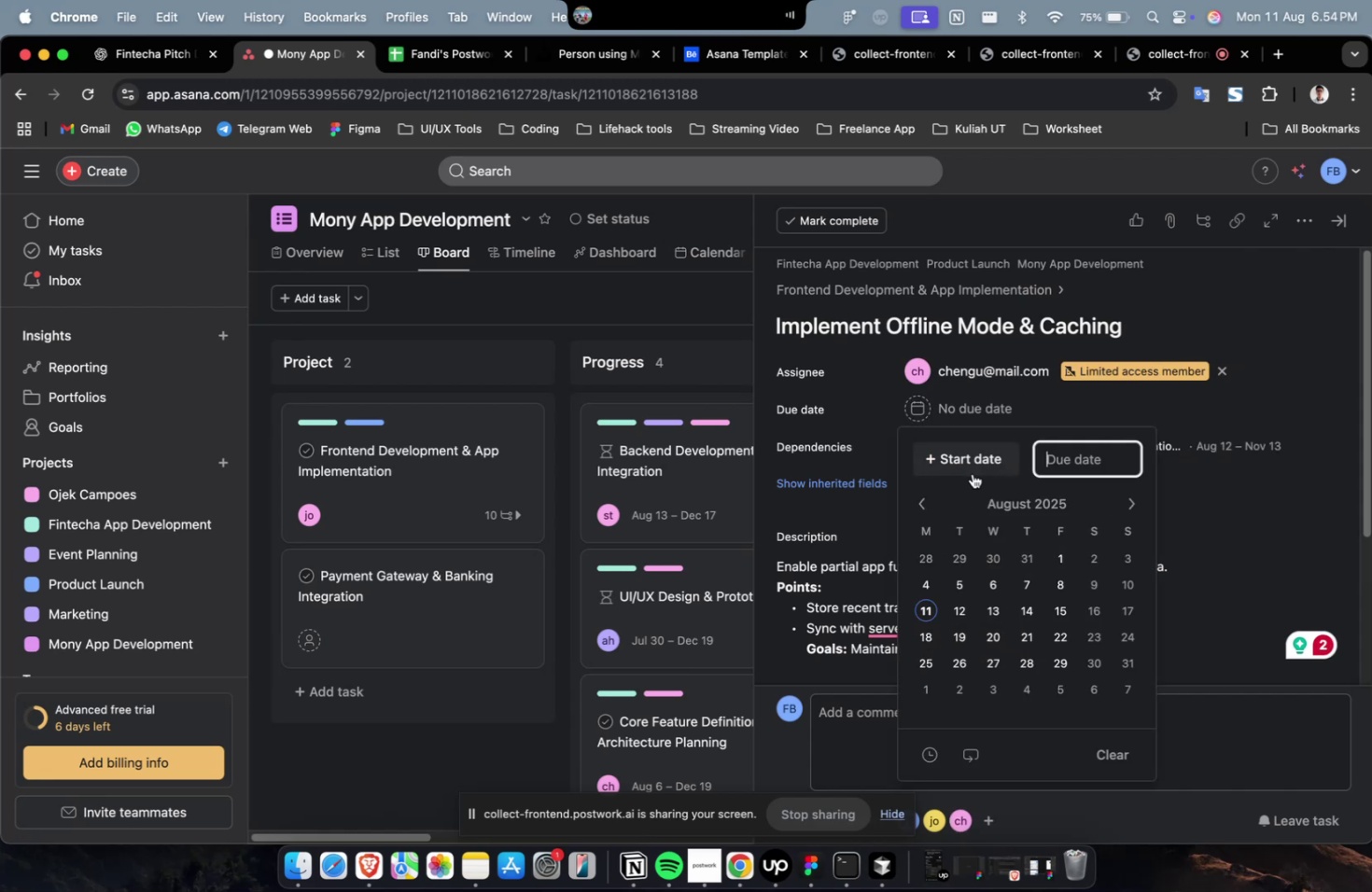 
triple_click([970, 460])
 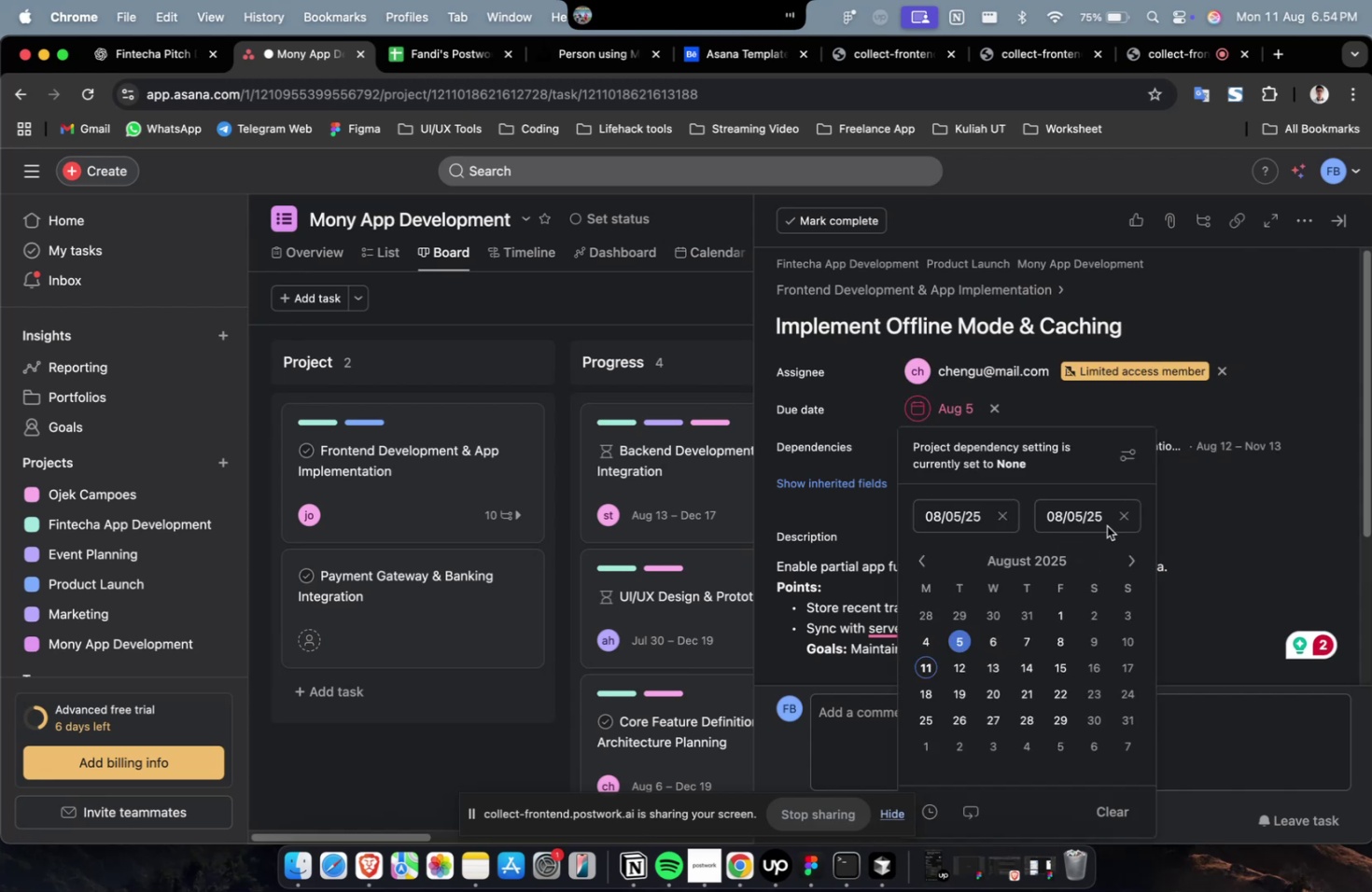 
triple_click([1132, 562])
 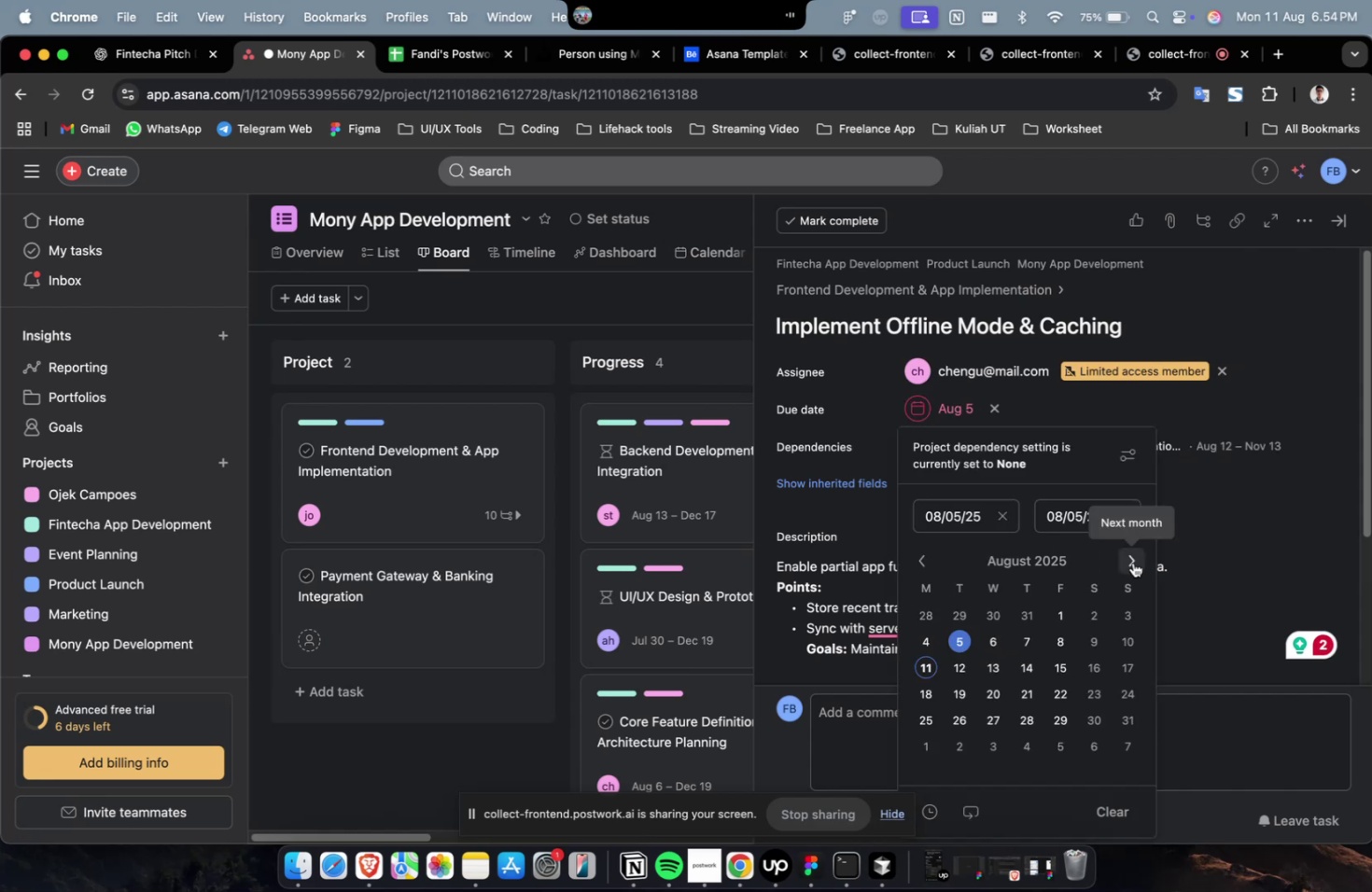 
triple_click([1132, 562])
 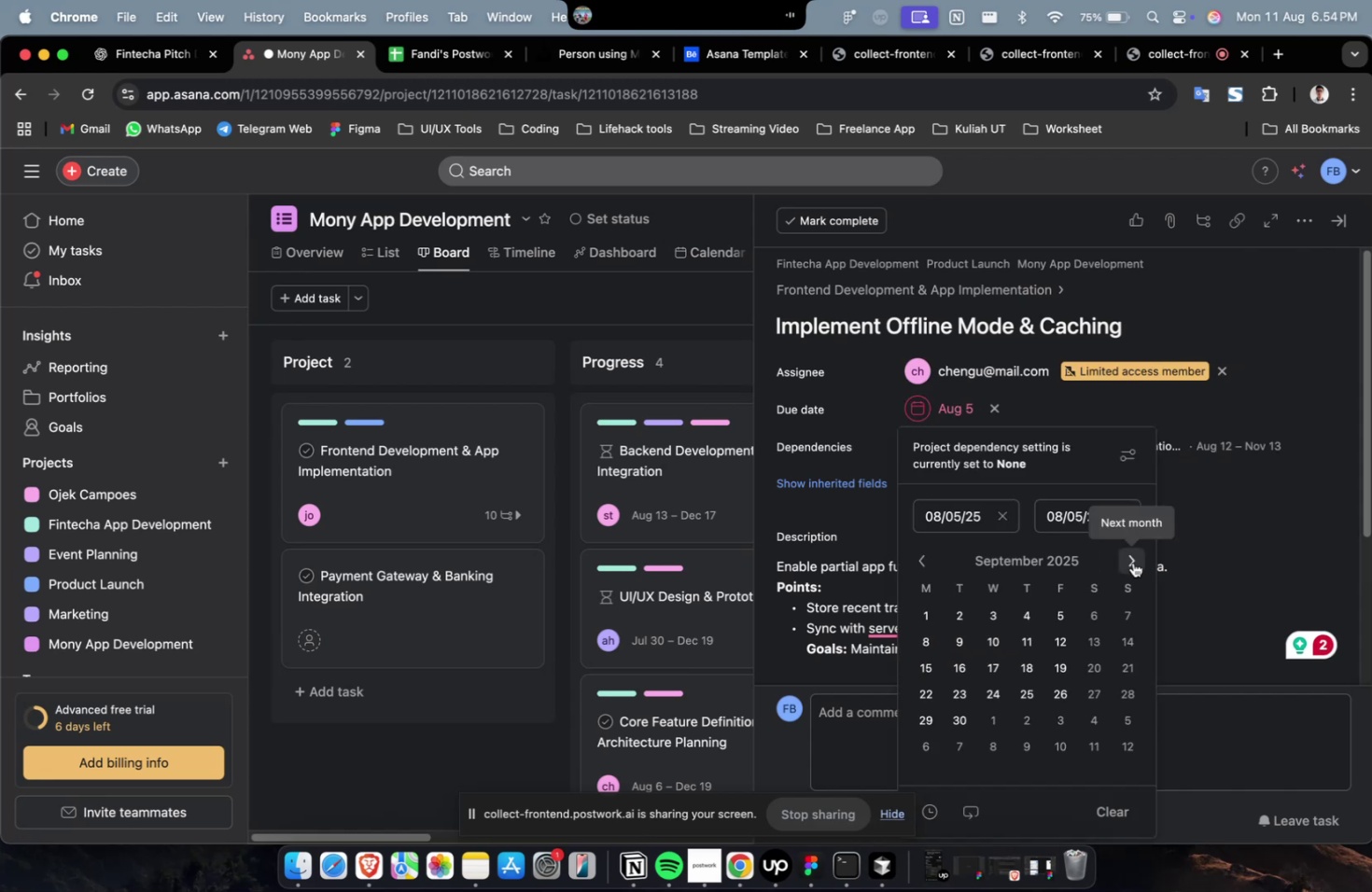 
triple_click([1132, 562])
 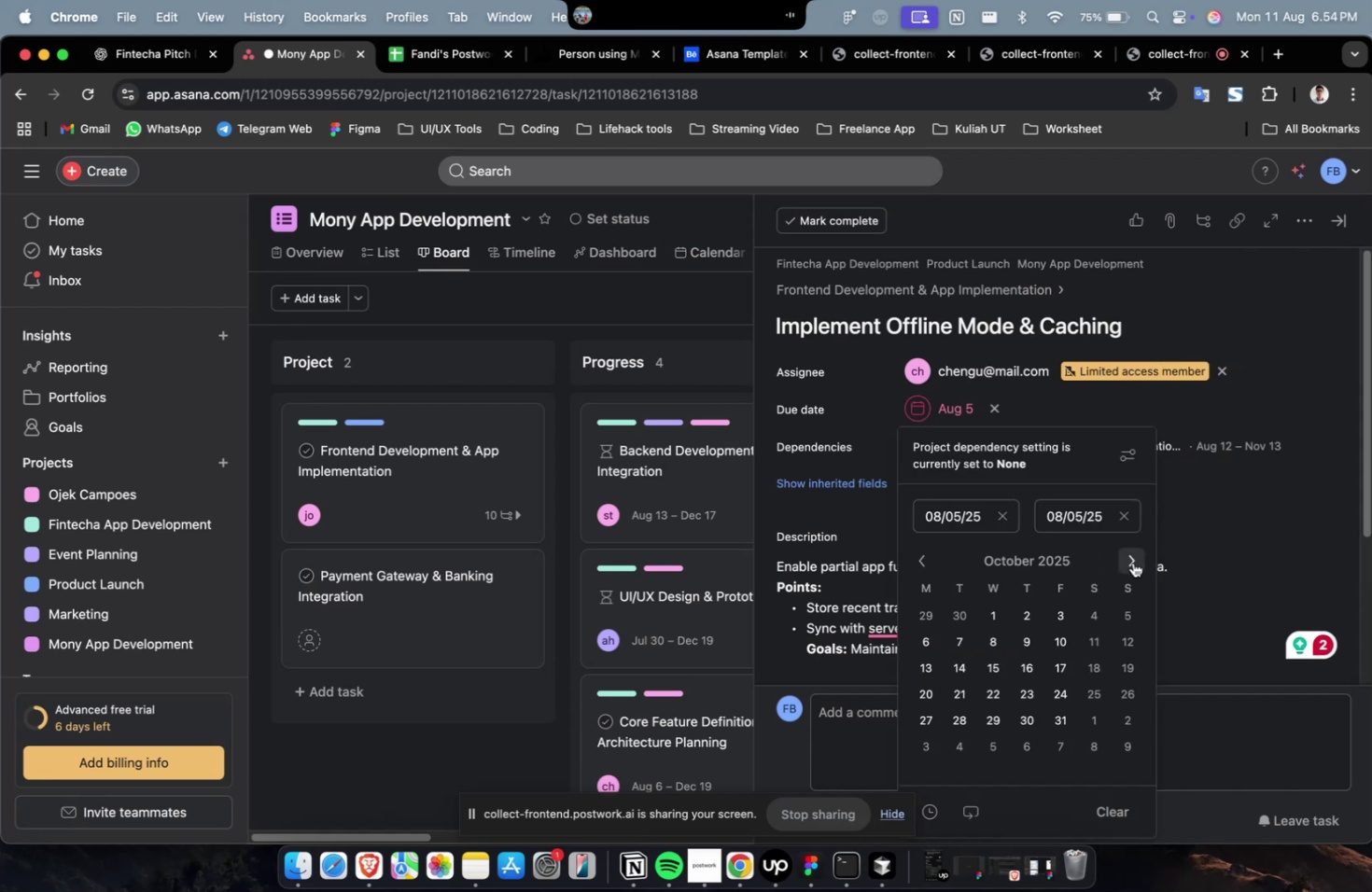 
triple_click([1132, 562])
 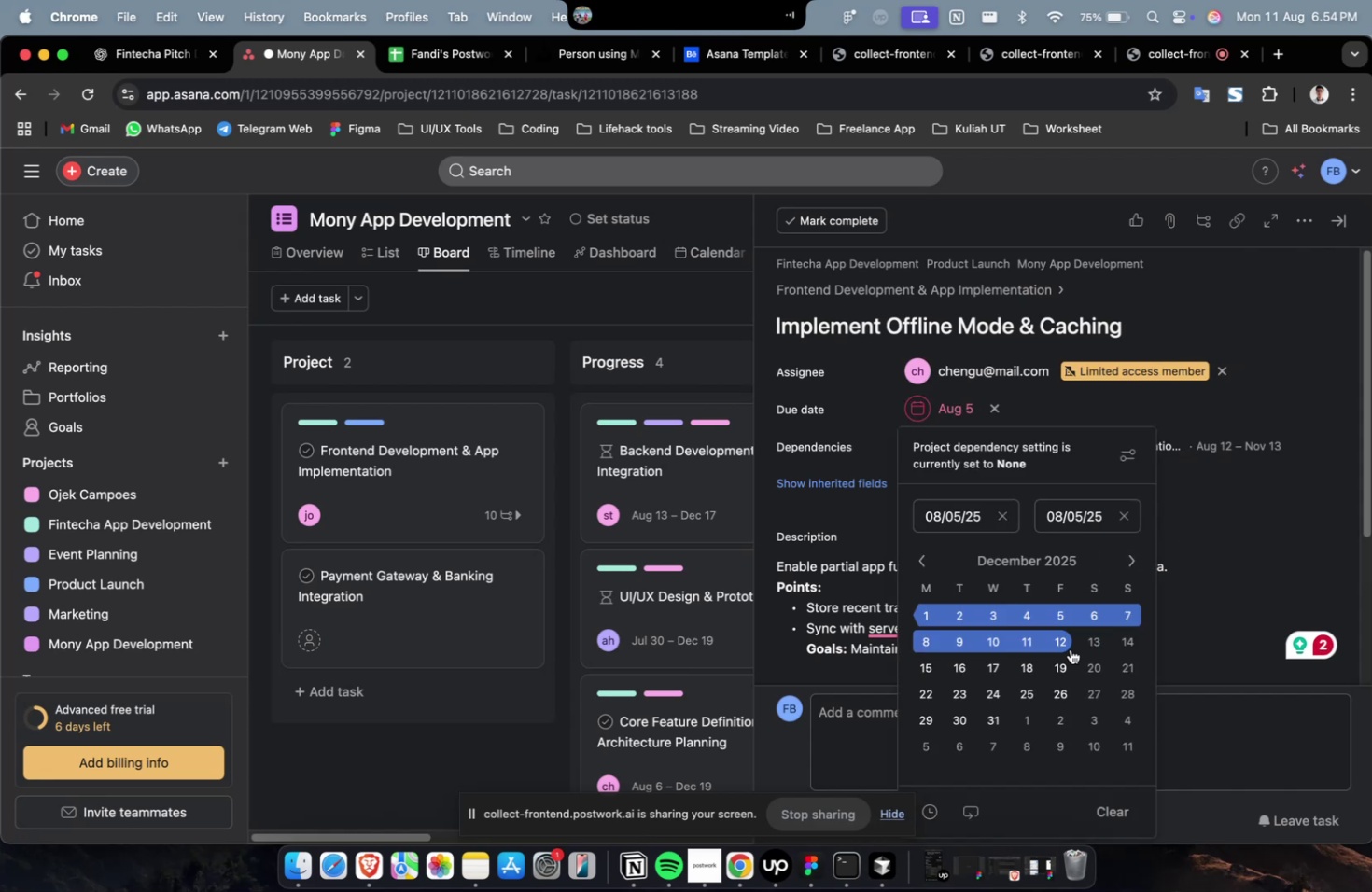 
triple_click([1060, 660])
 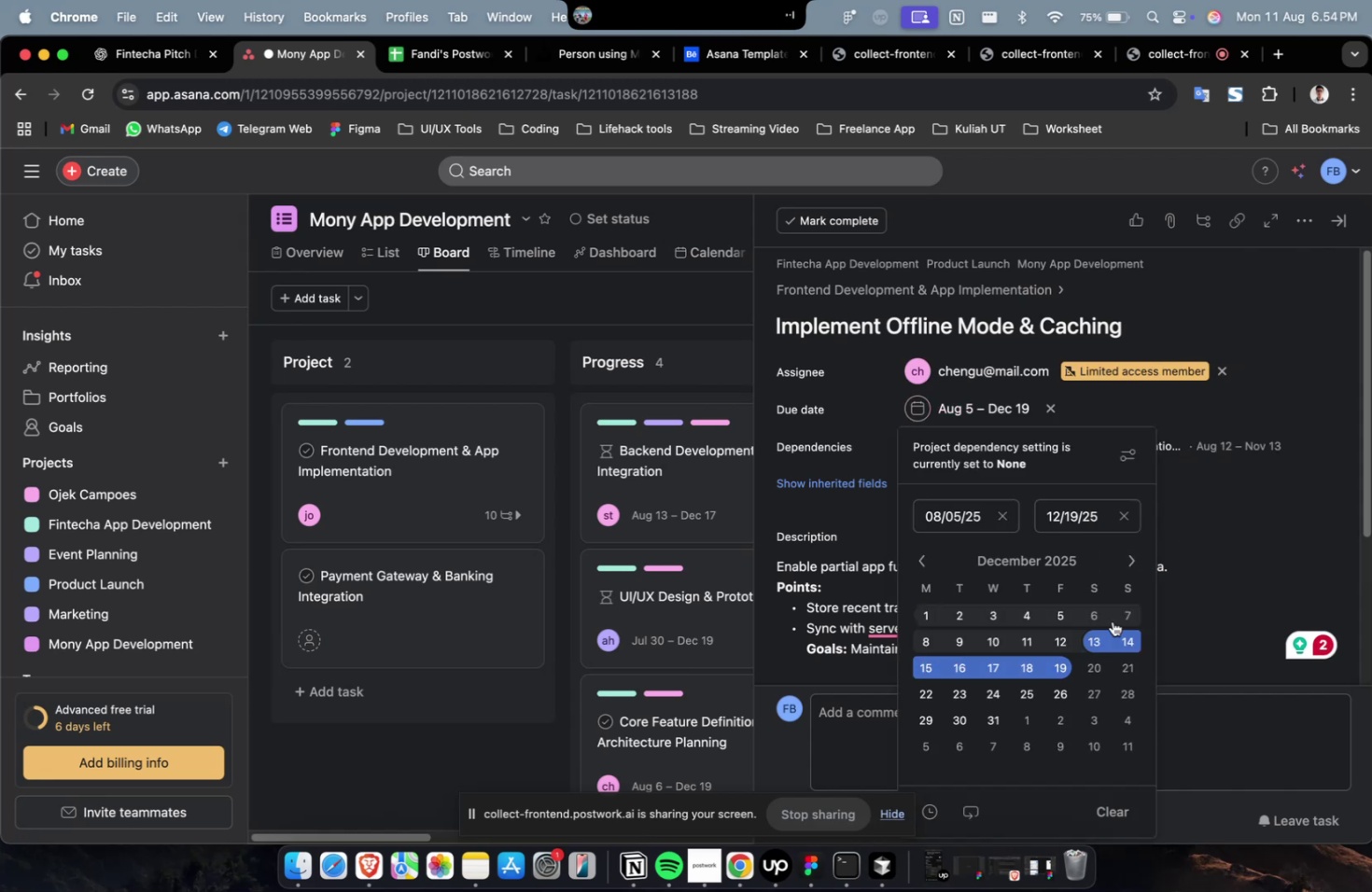 
triple_click([1221, 540])
 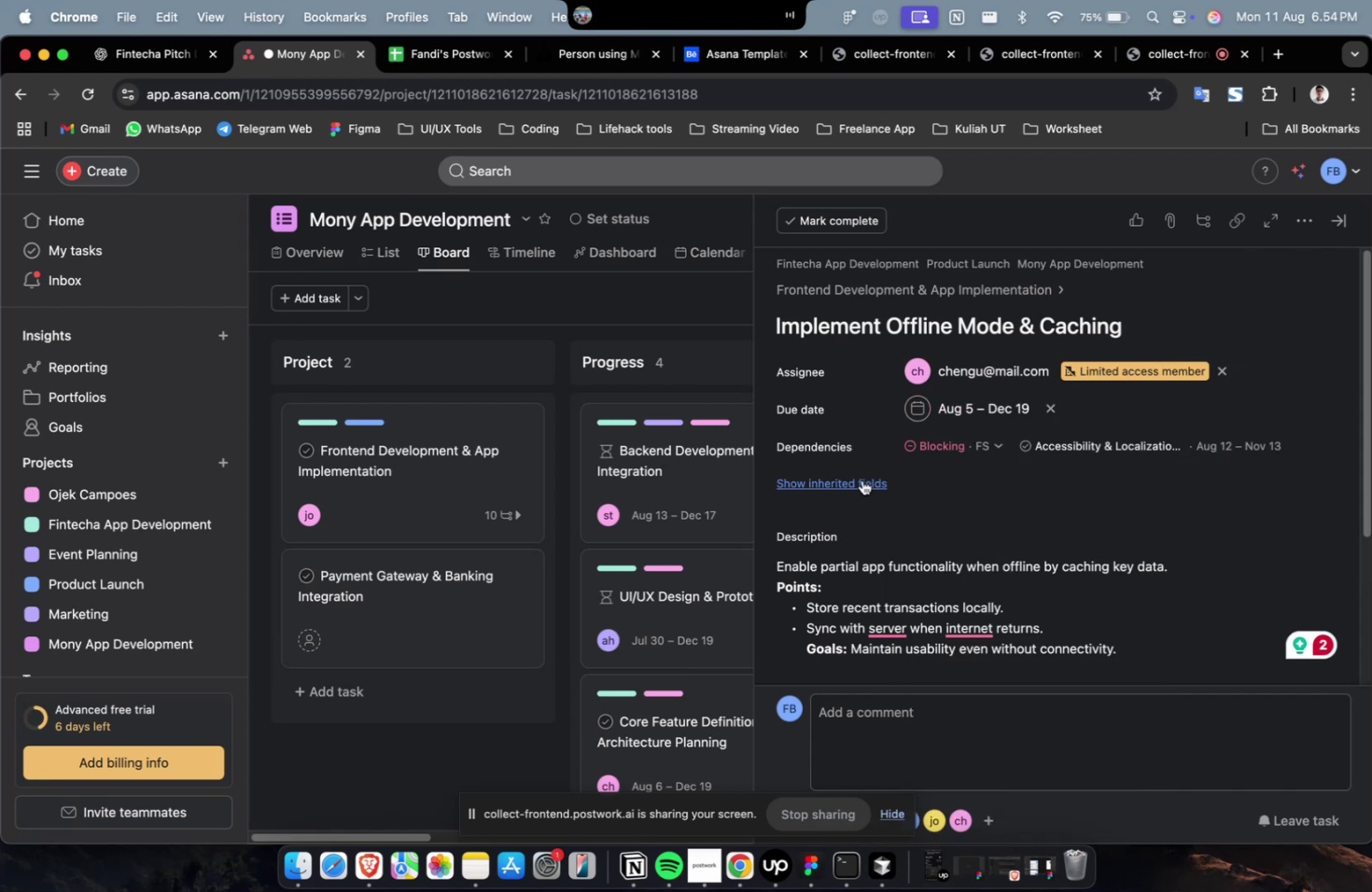 
triple_click([850, 476])
 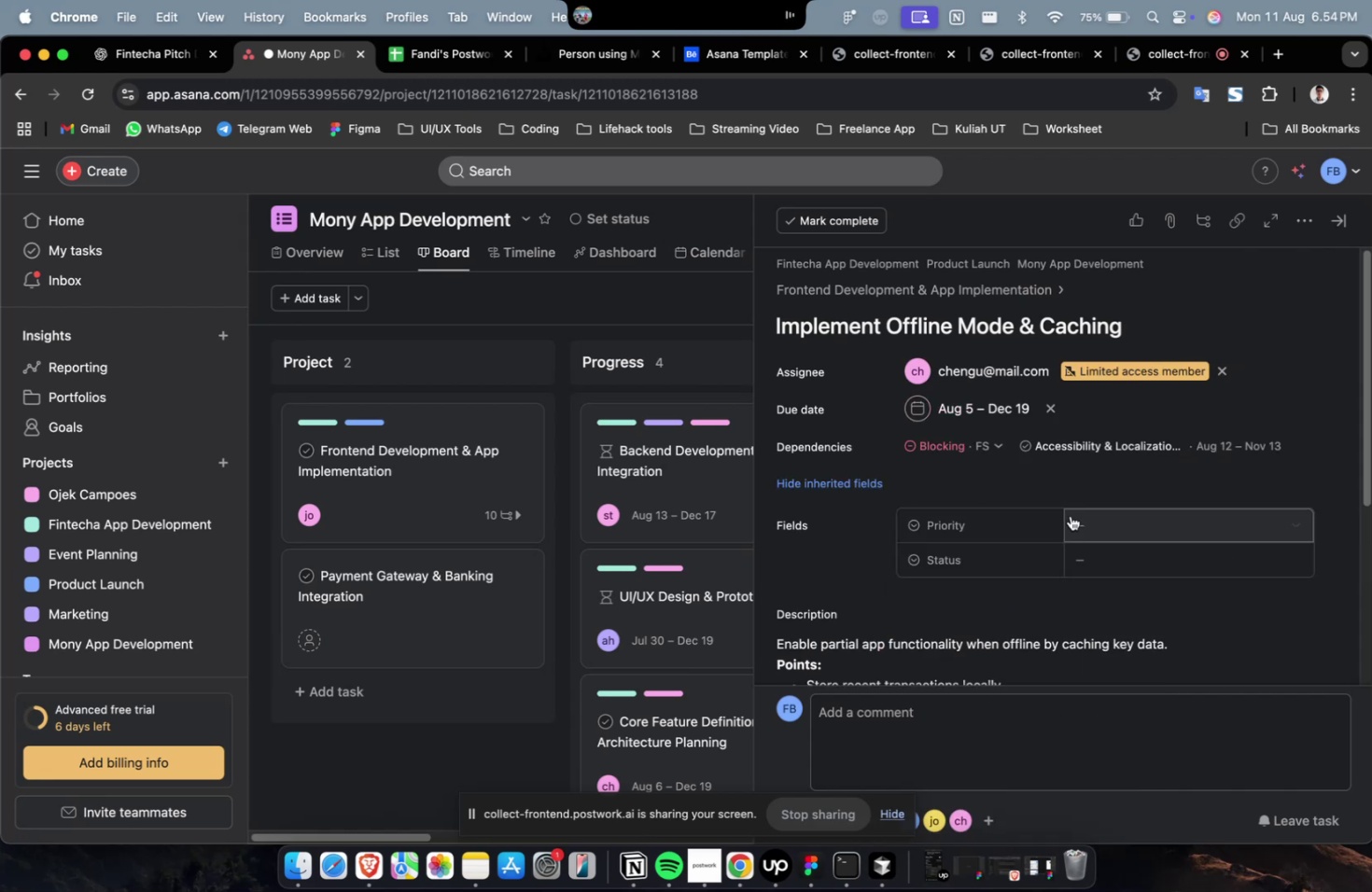 
triple_click([1089, 528])
 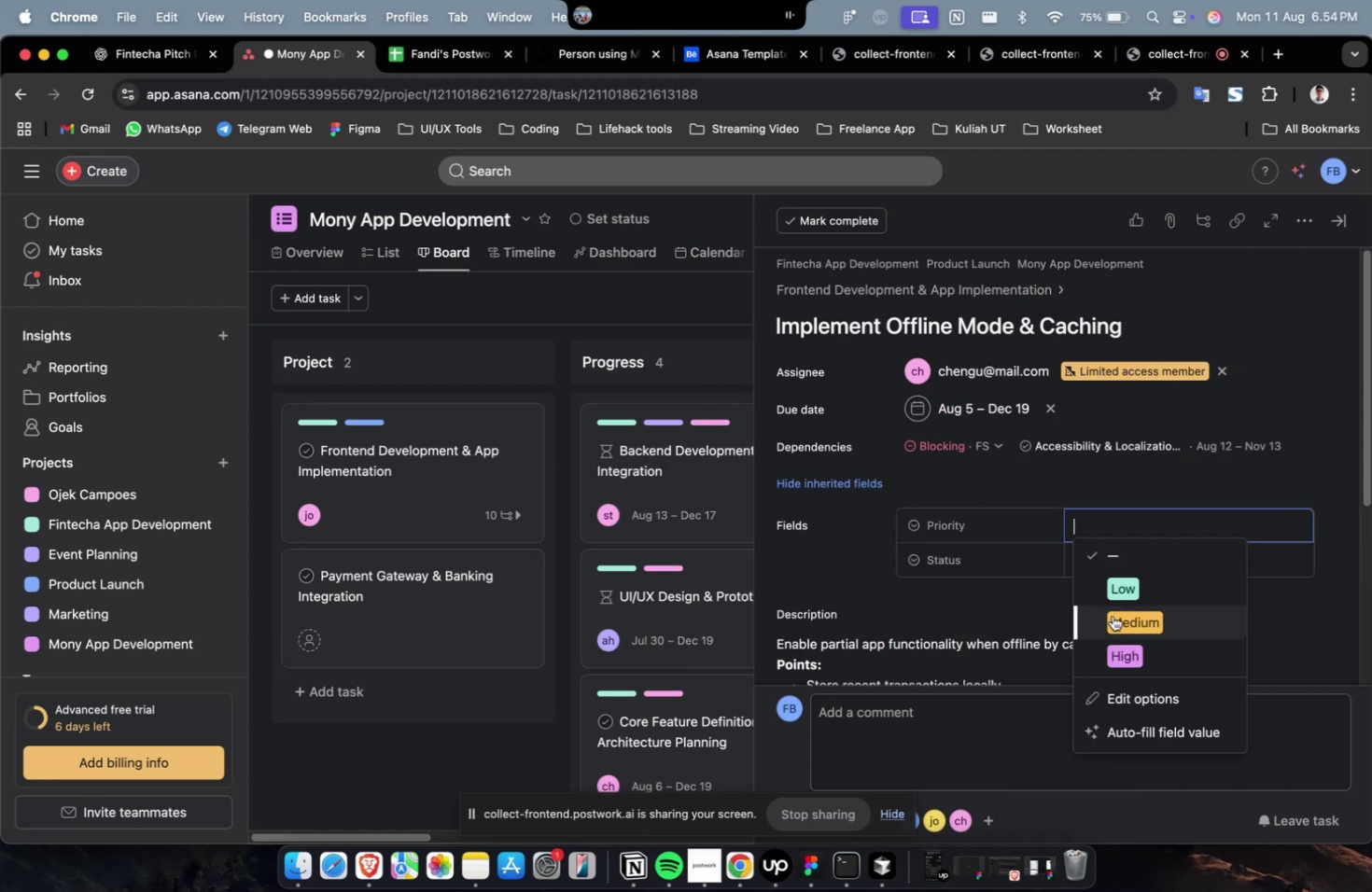 
triple_click([1113, 621])
 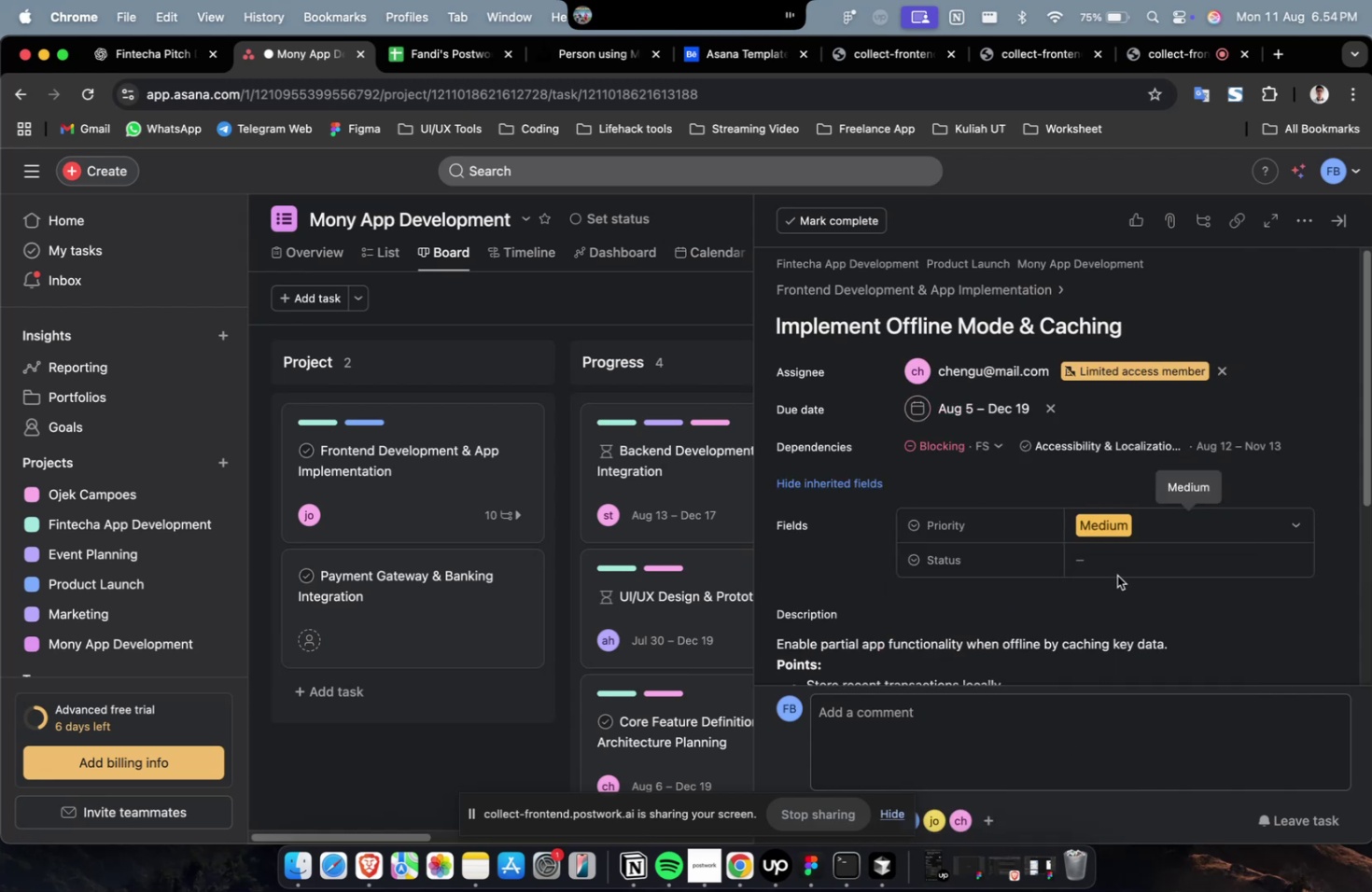 
triple_click([1117, 569])
 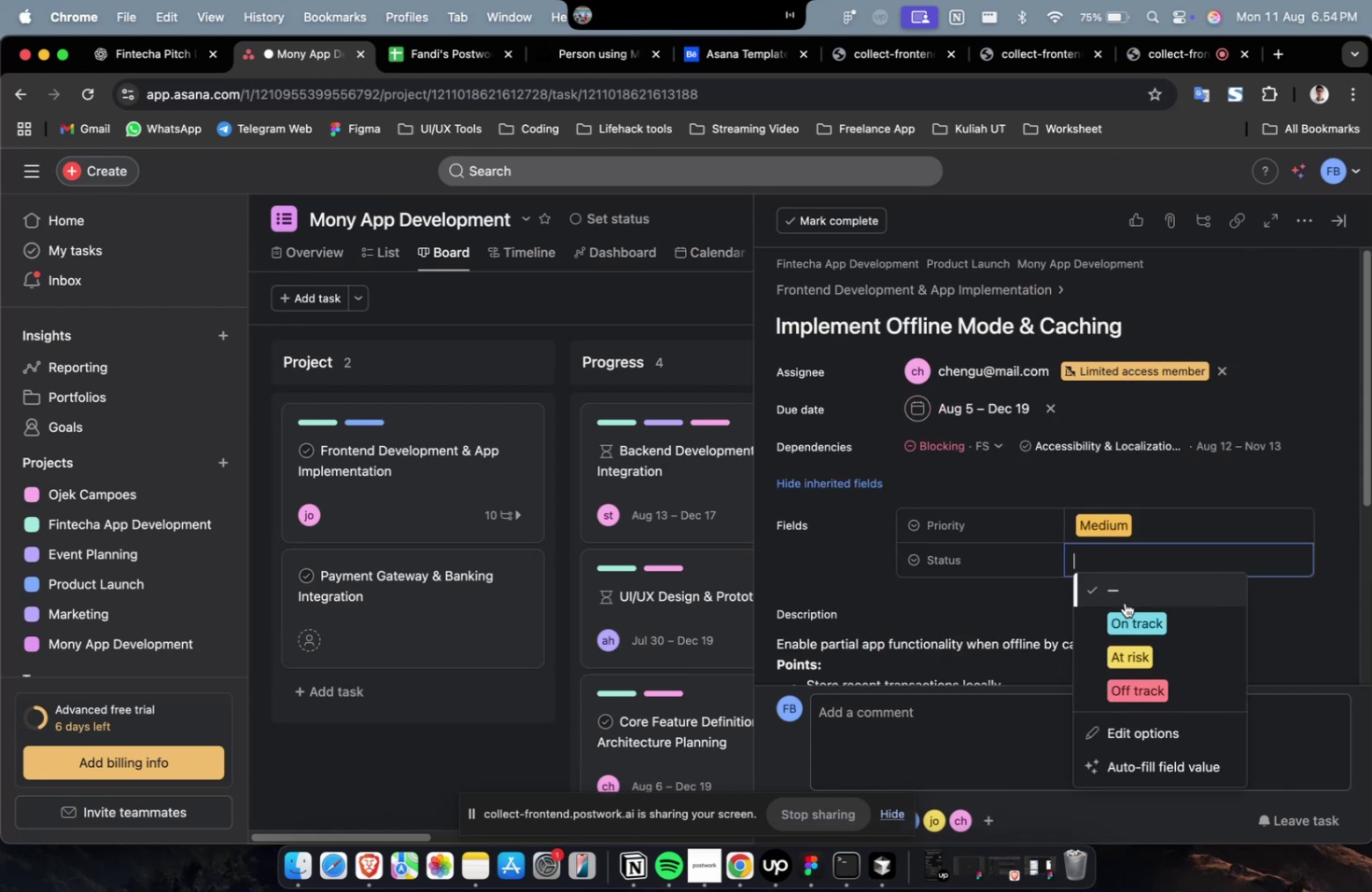 
triple_click([1124, 612])
 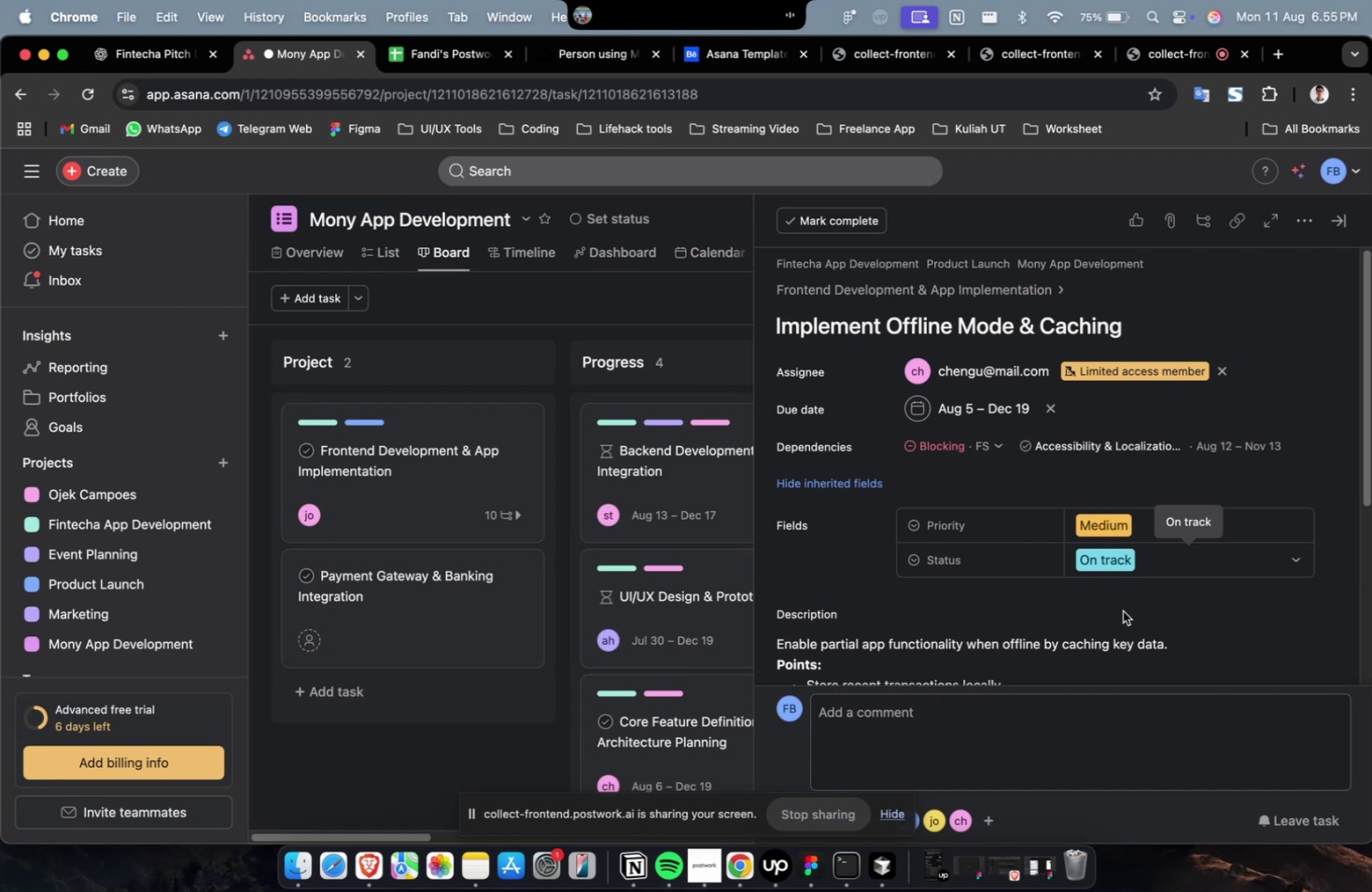 
wait(25.67)
 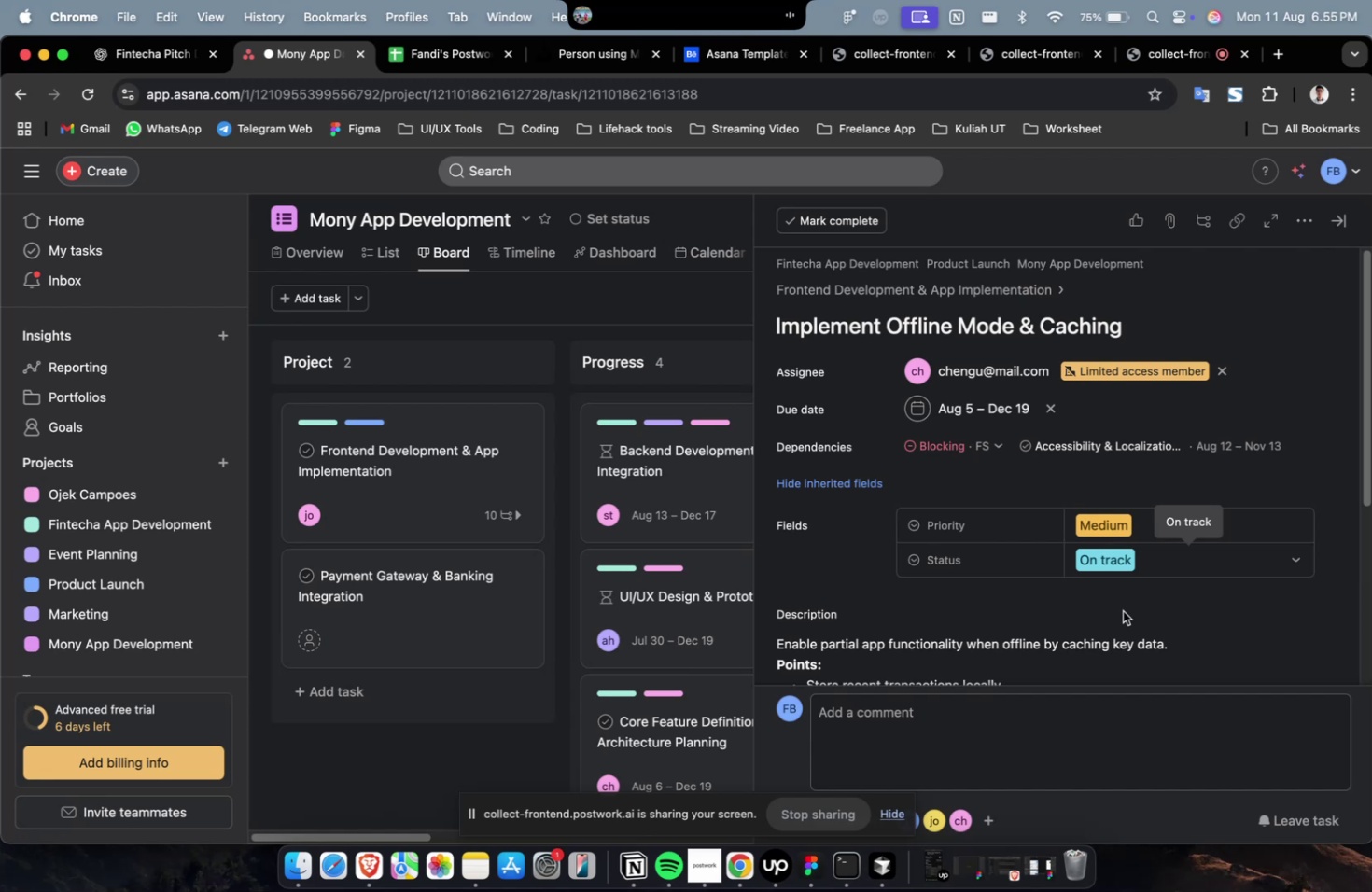 
scroll: coordinate [1123, 614], scroll_direction: down, amount: 44.0
 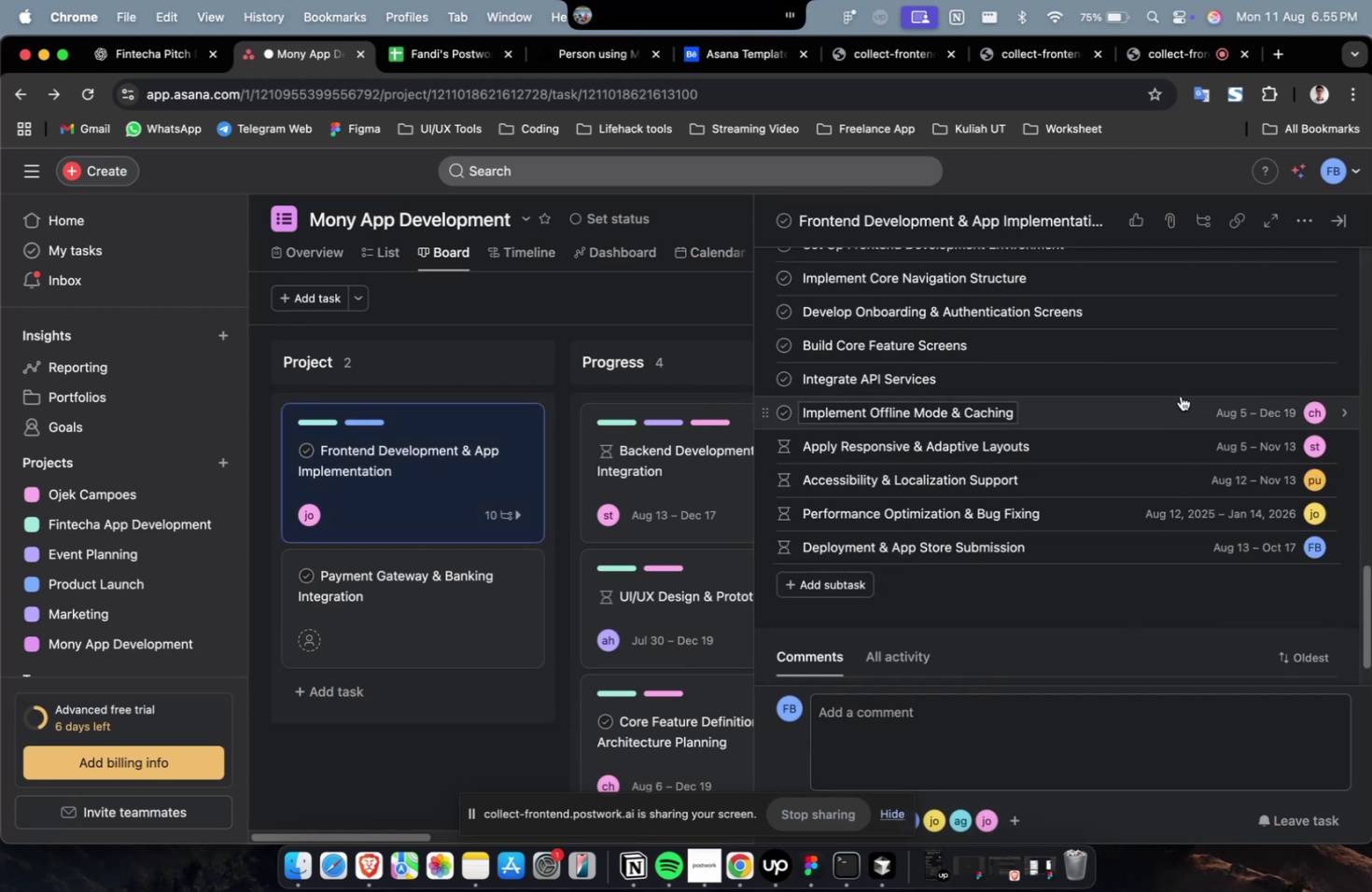 
left_click([1183, 381])
 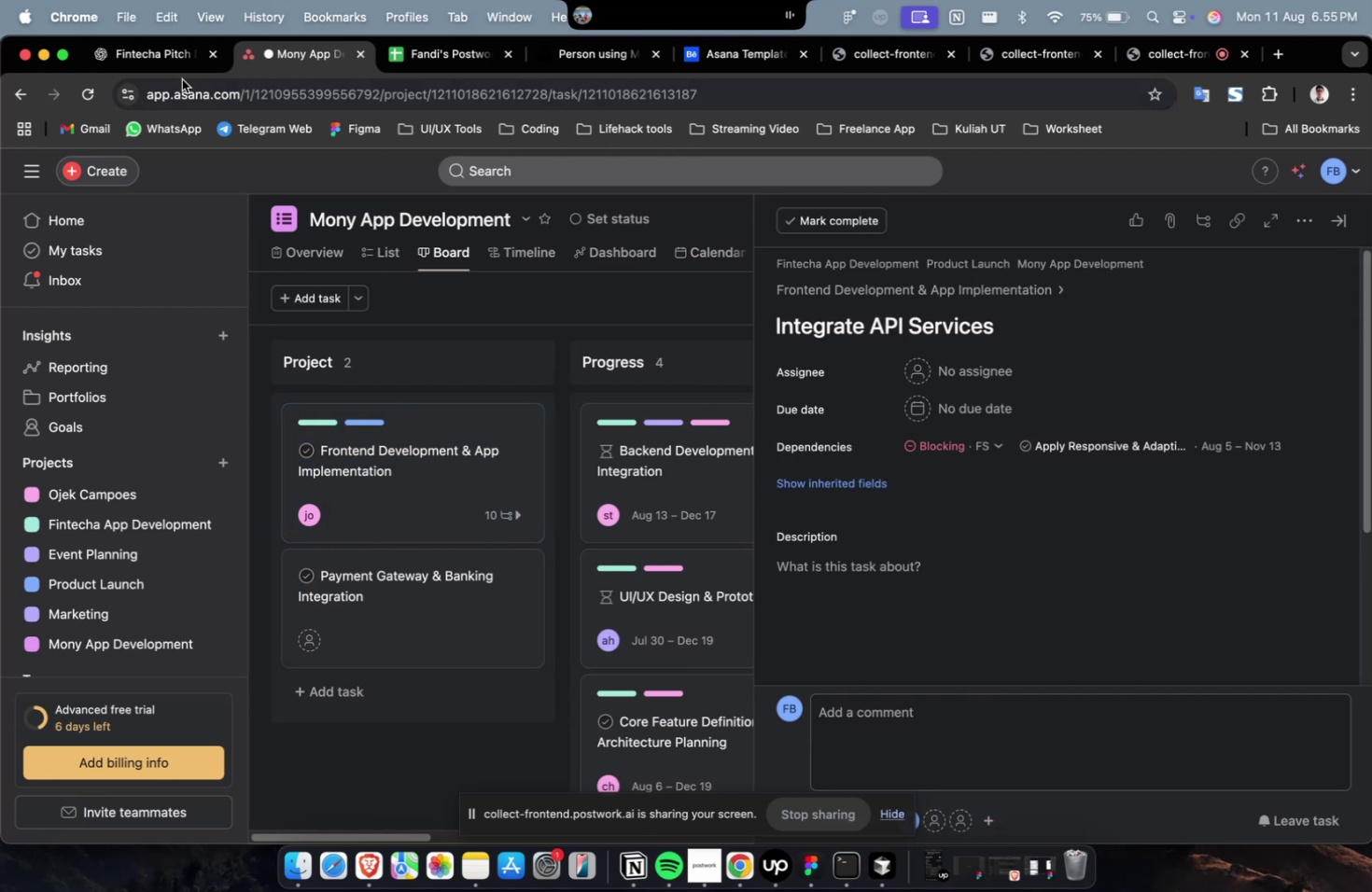 
left_click([124, 59])
 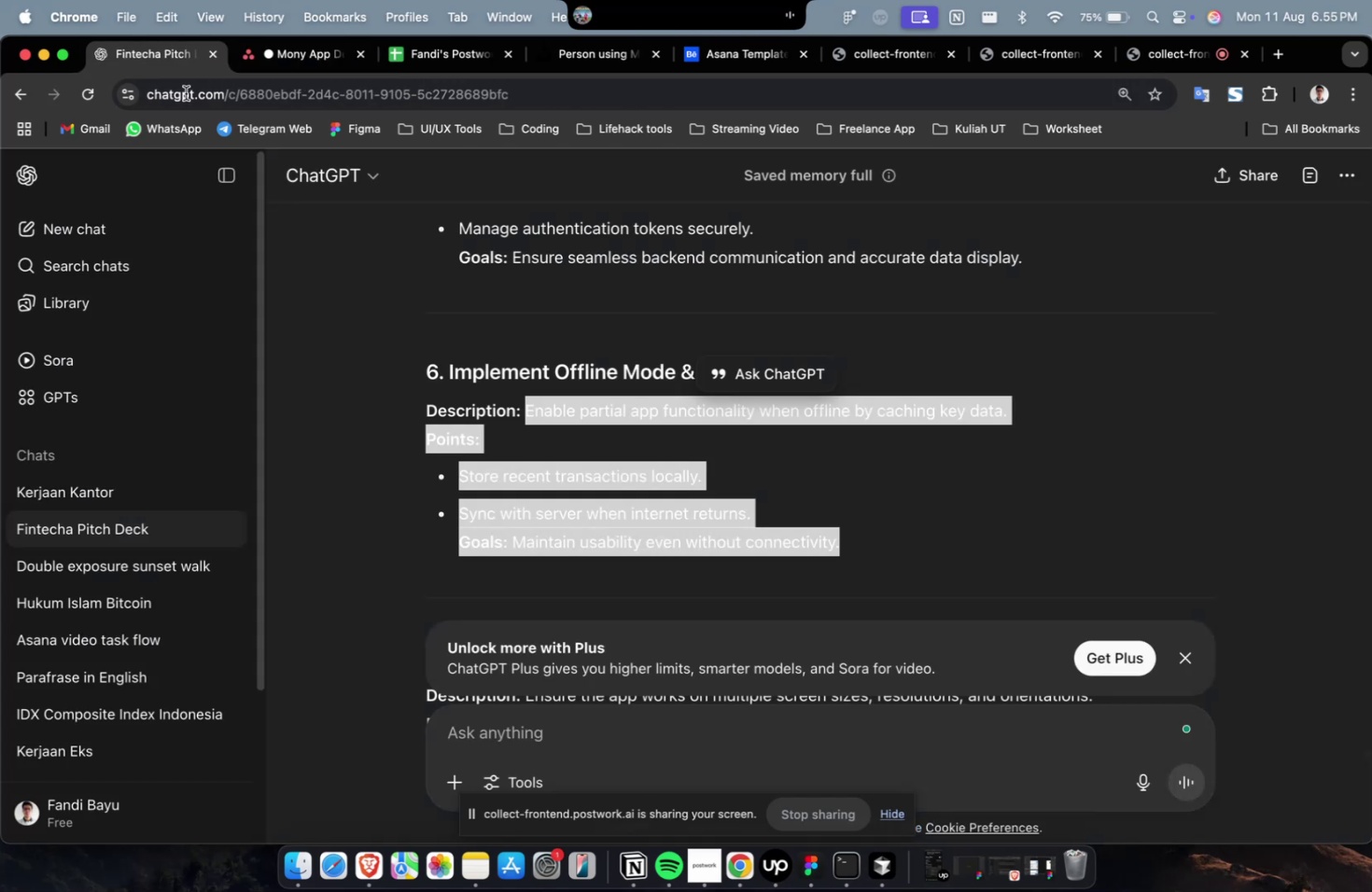 
scroll: coordinate [643, 427], scroll_direction: up, amount: 8.0
 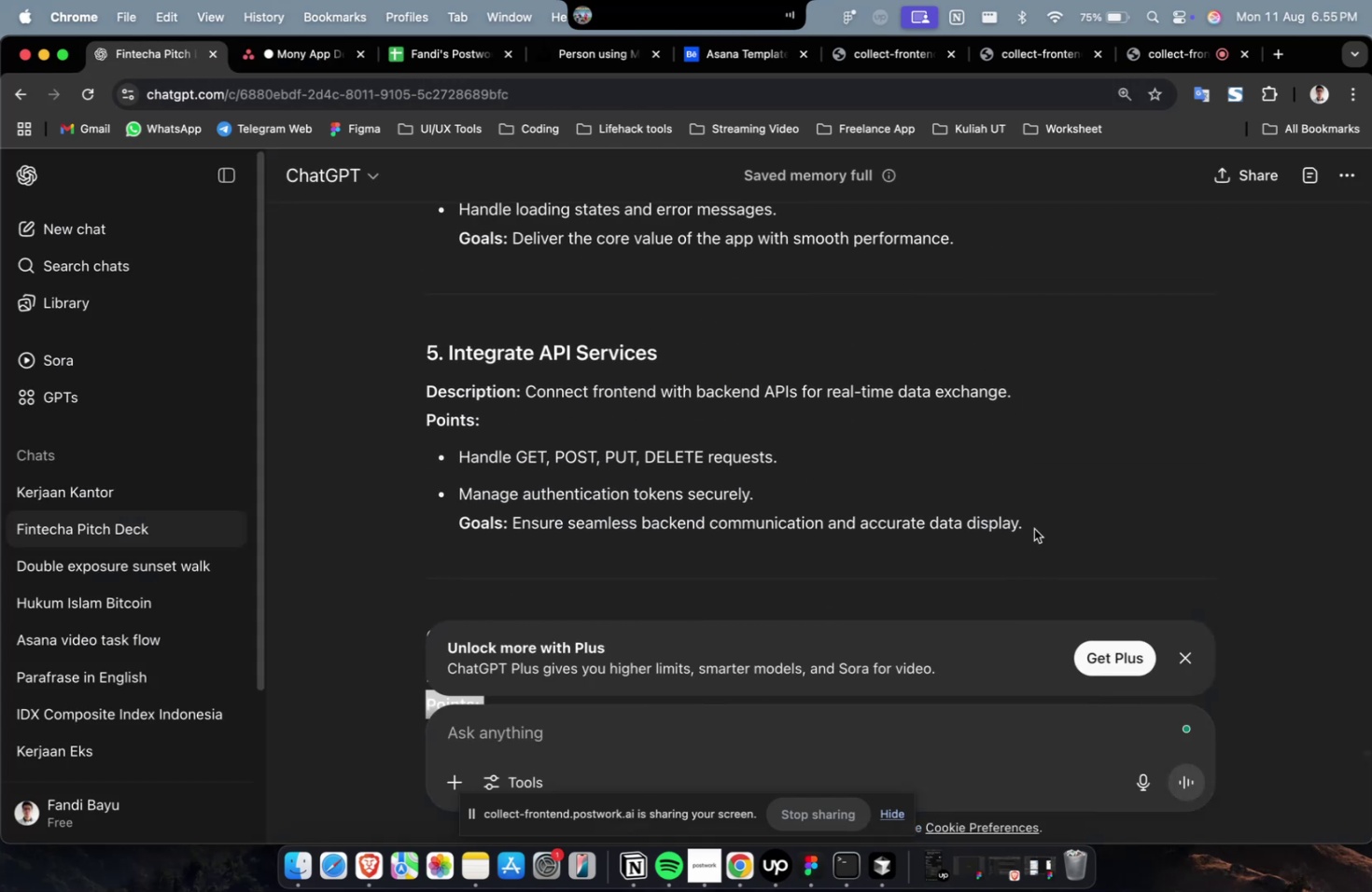 
left_click_drag(start_coordinate=[1043, 537], to_coordinate=[525, 388])
 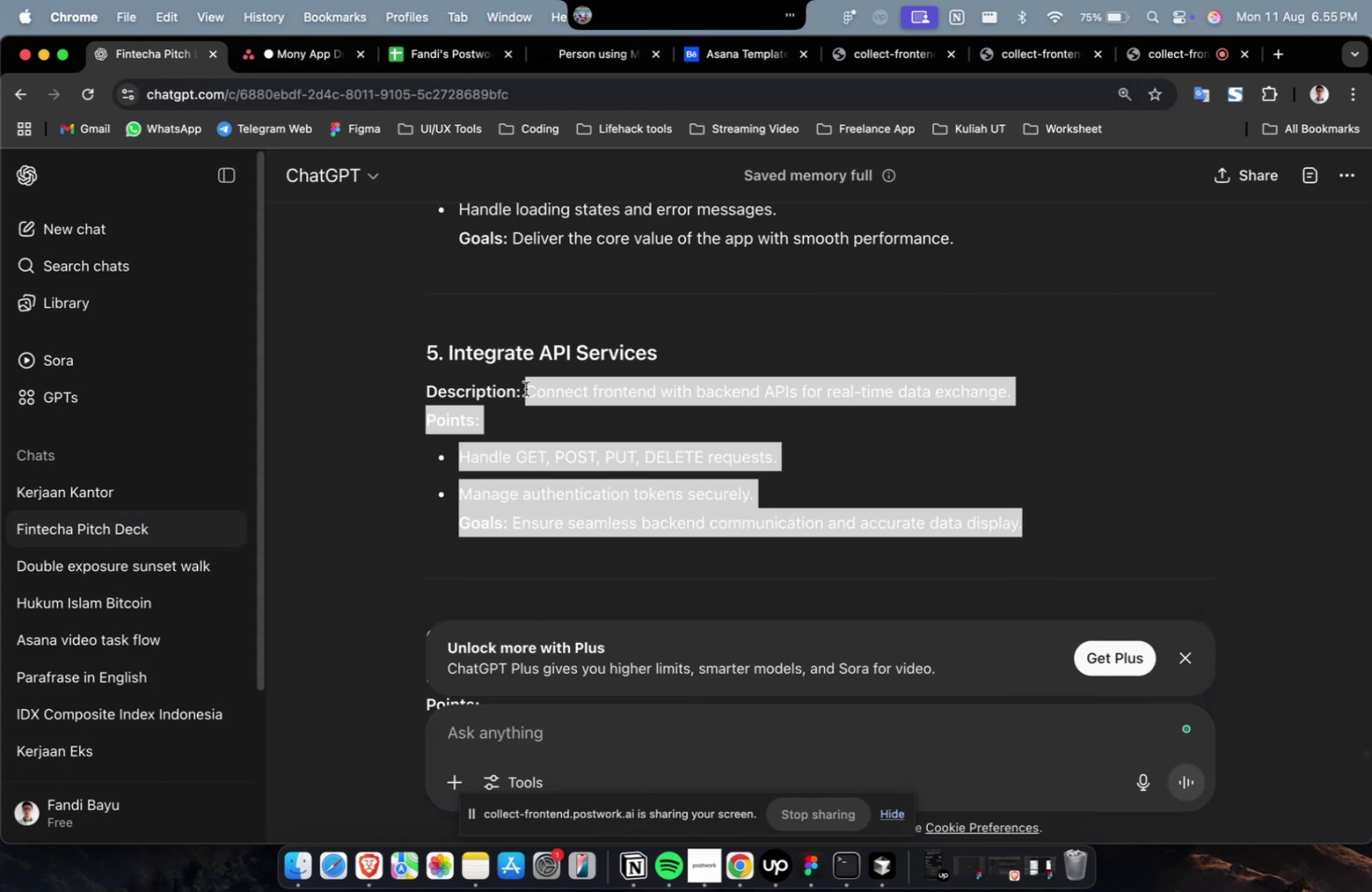 
key(Meta+C)
 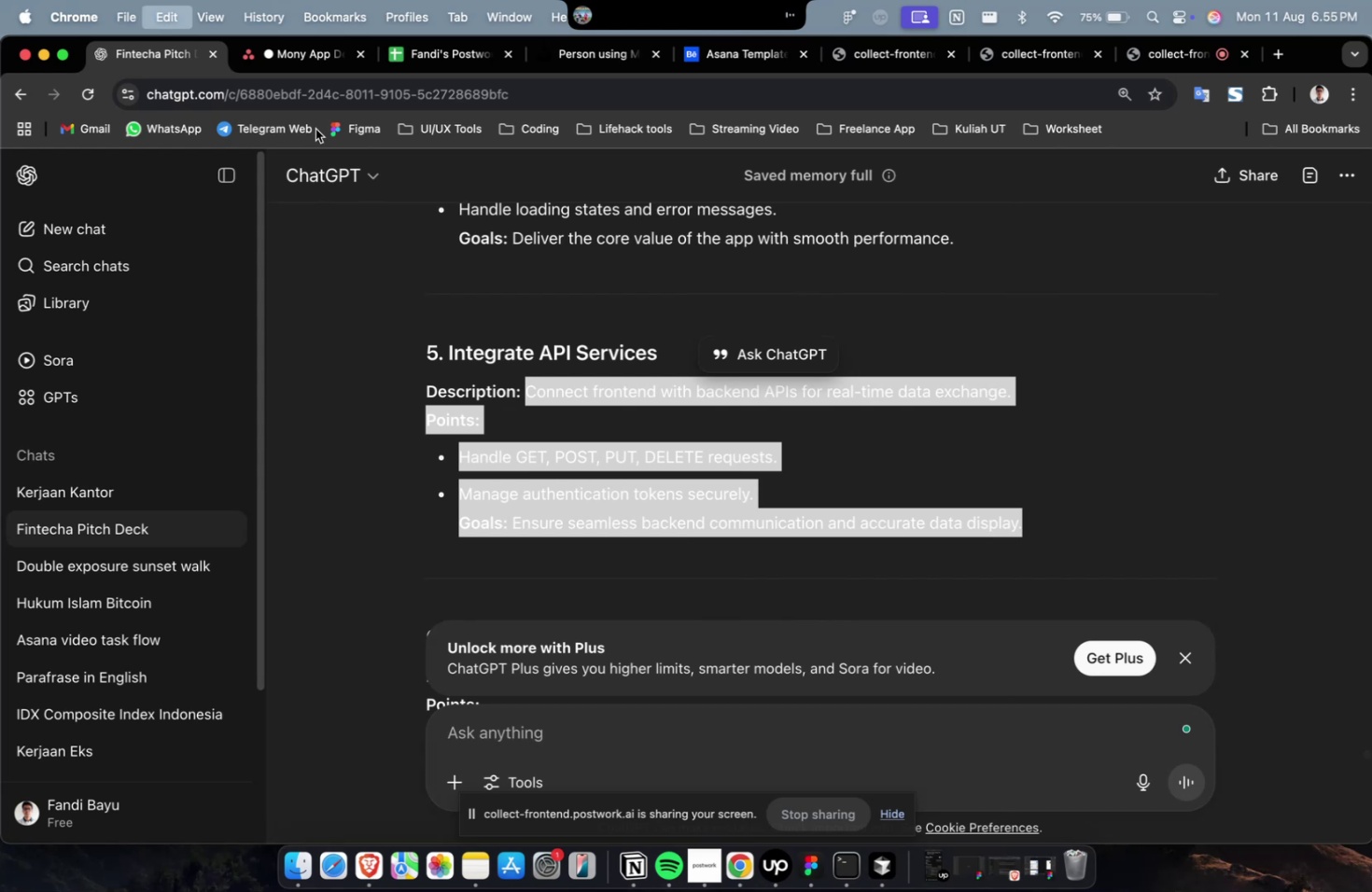 
key(Meta+C)
 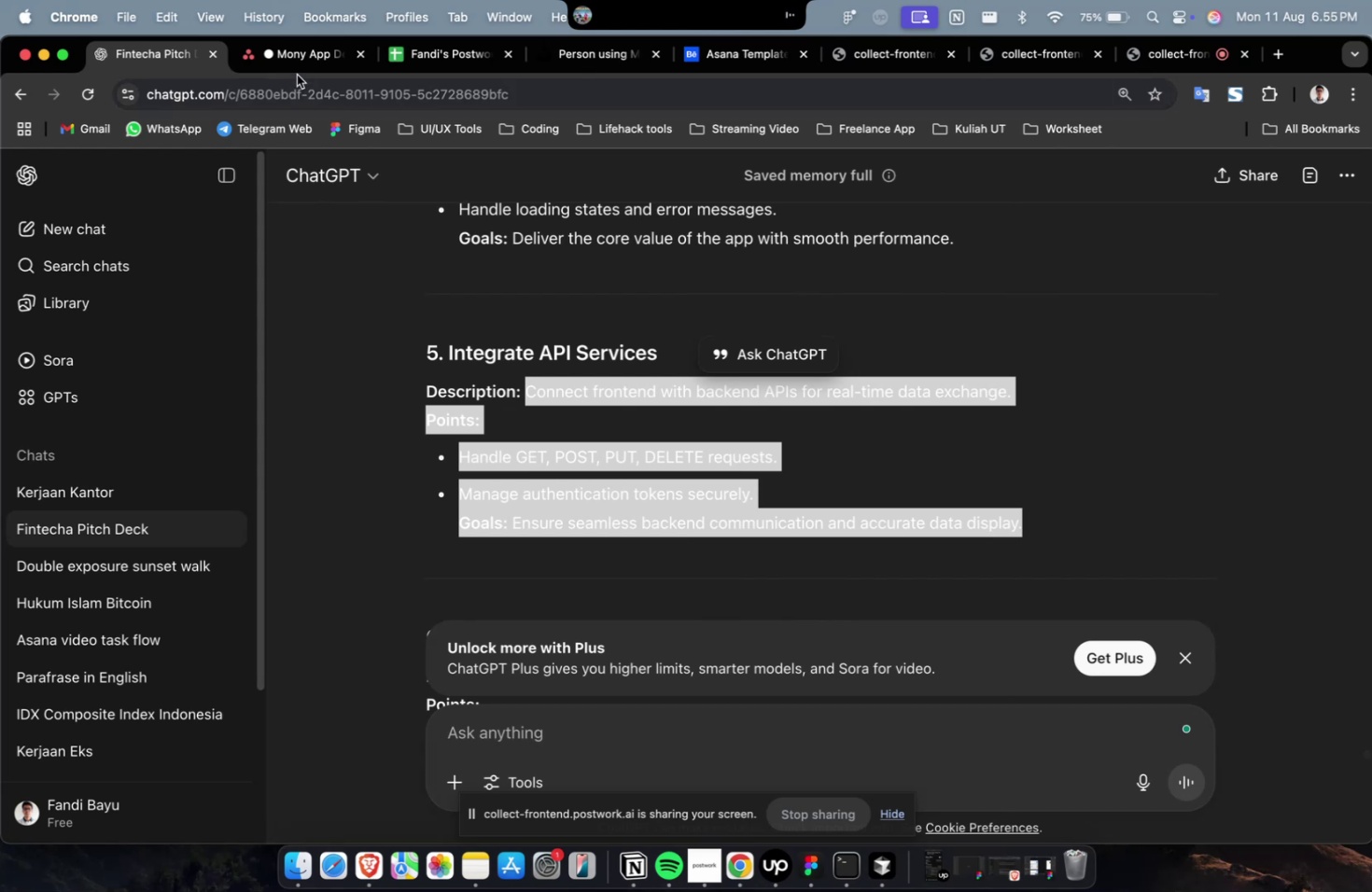 
left_click([297, 69])
 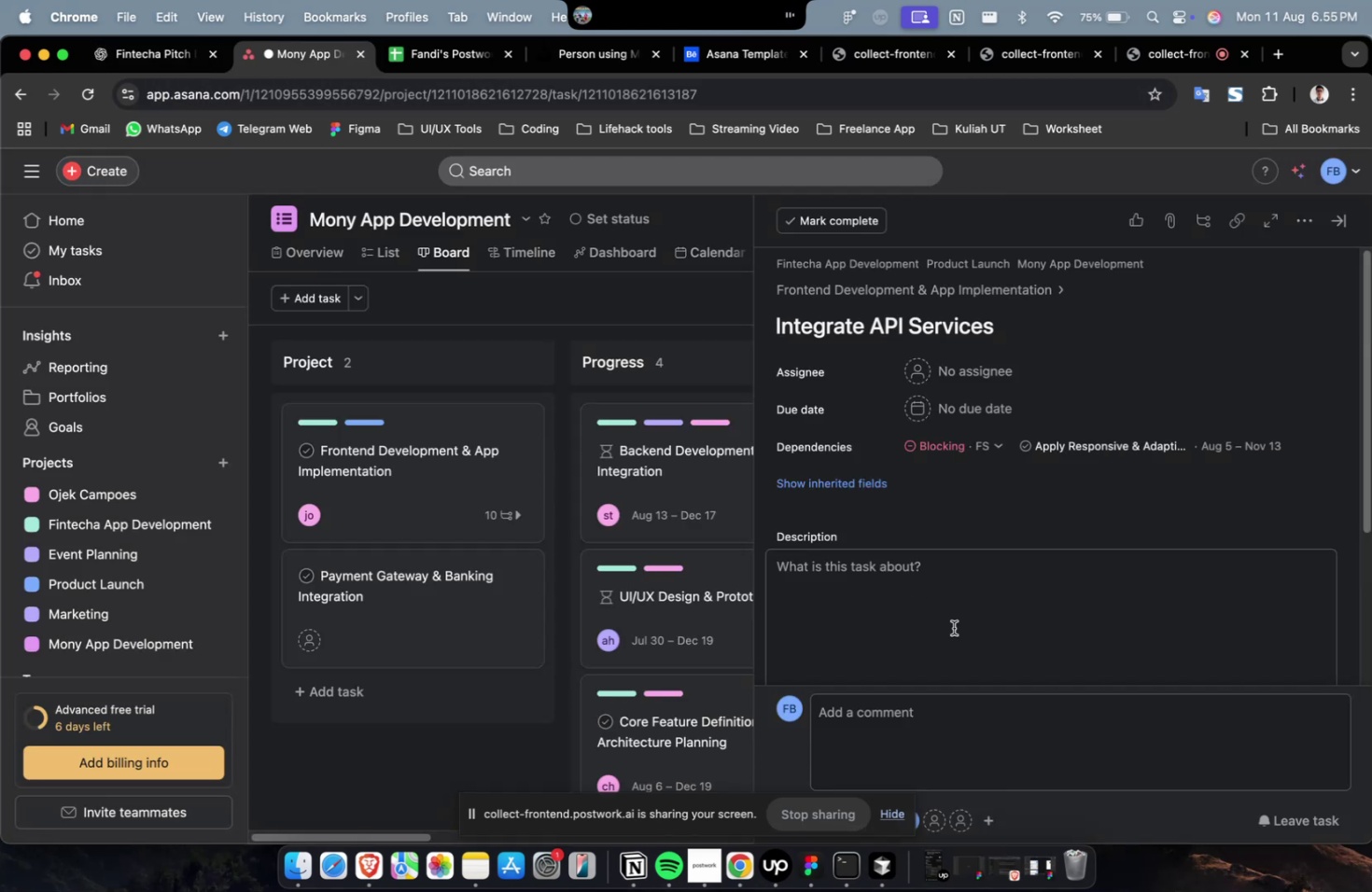 
double_click([972, 647])
 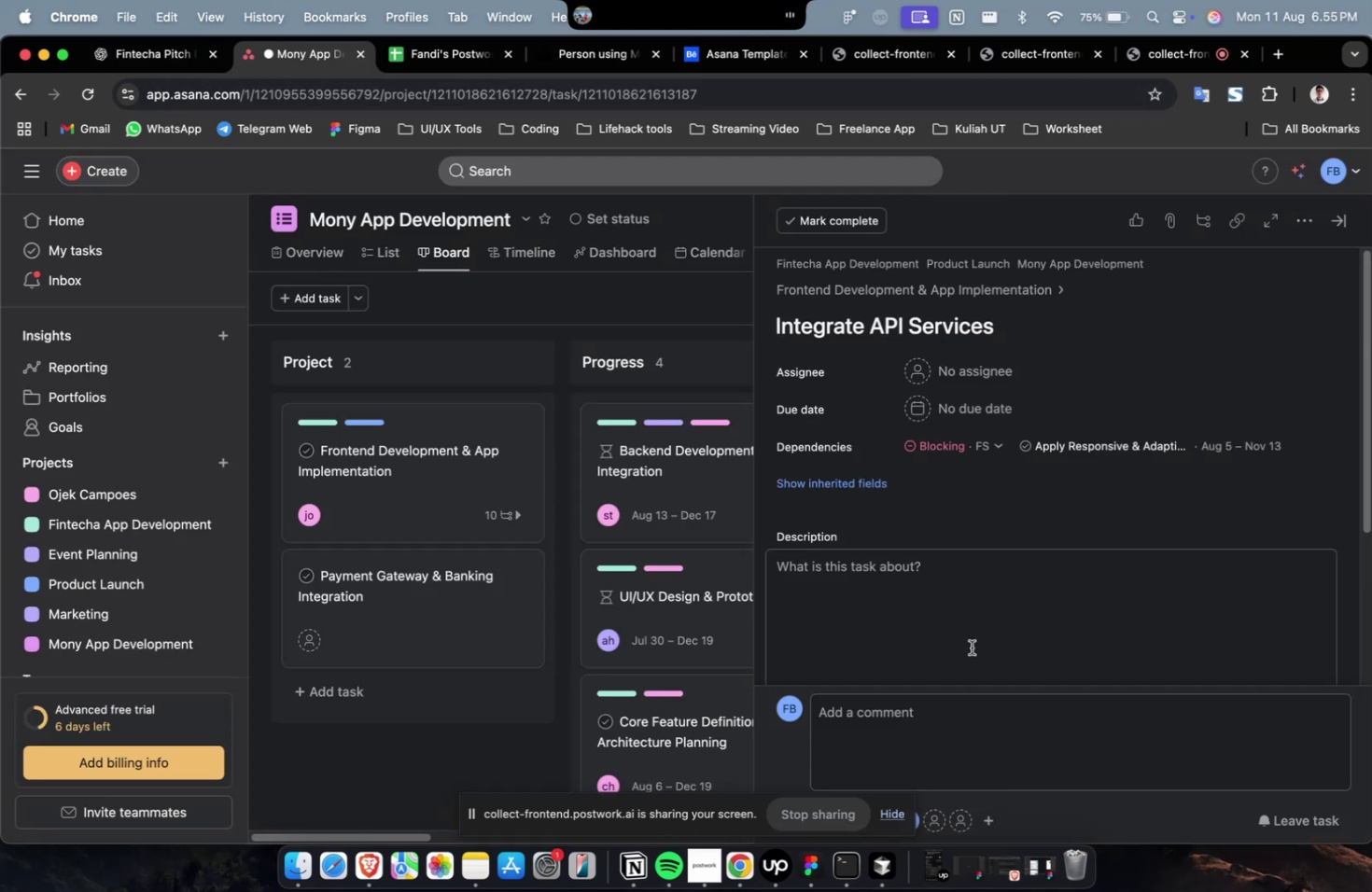 
key(Meta+V)
 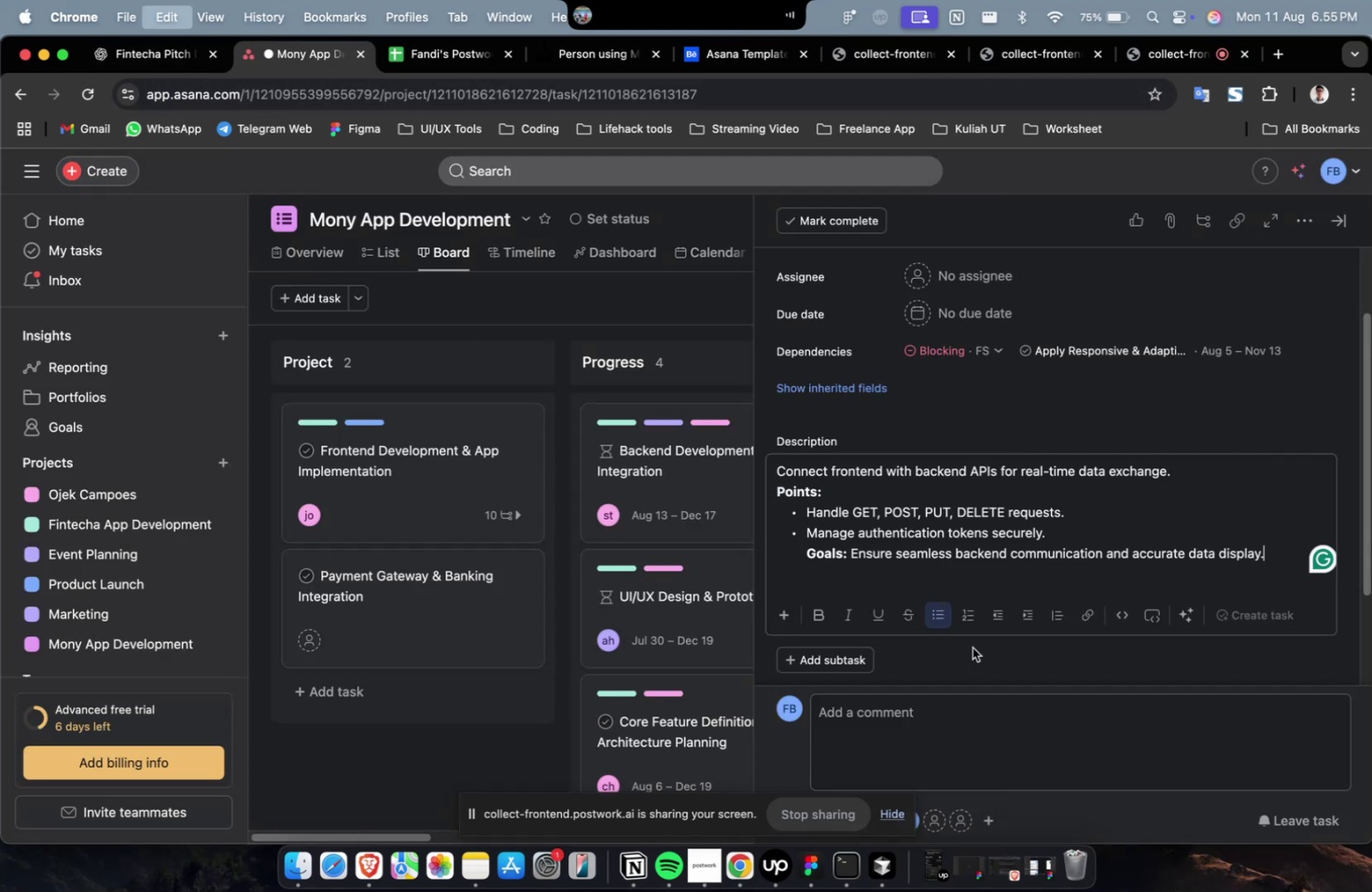 
scroll: coordinate [972, 647], scroll_direction: up, amount: 14.0
 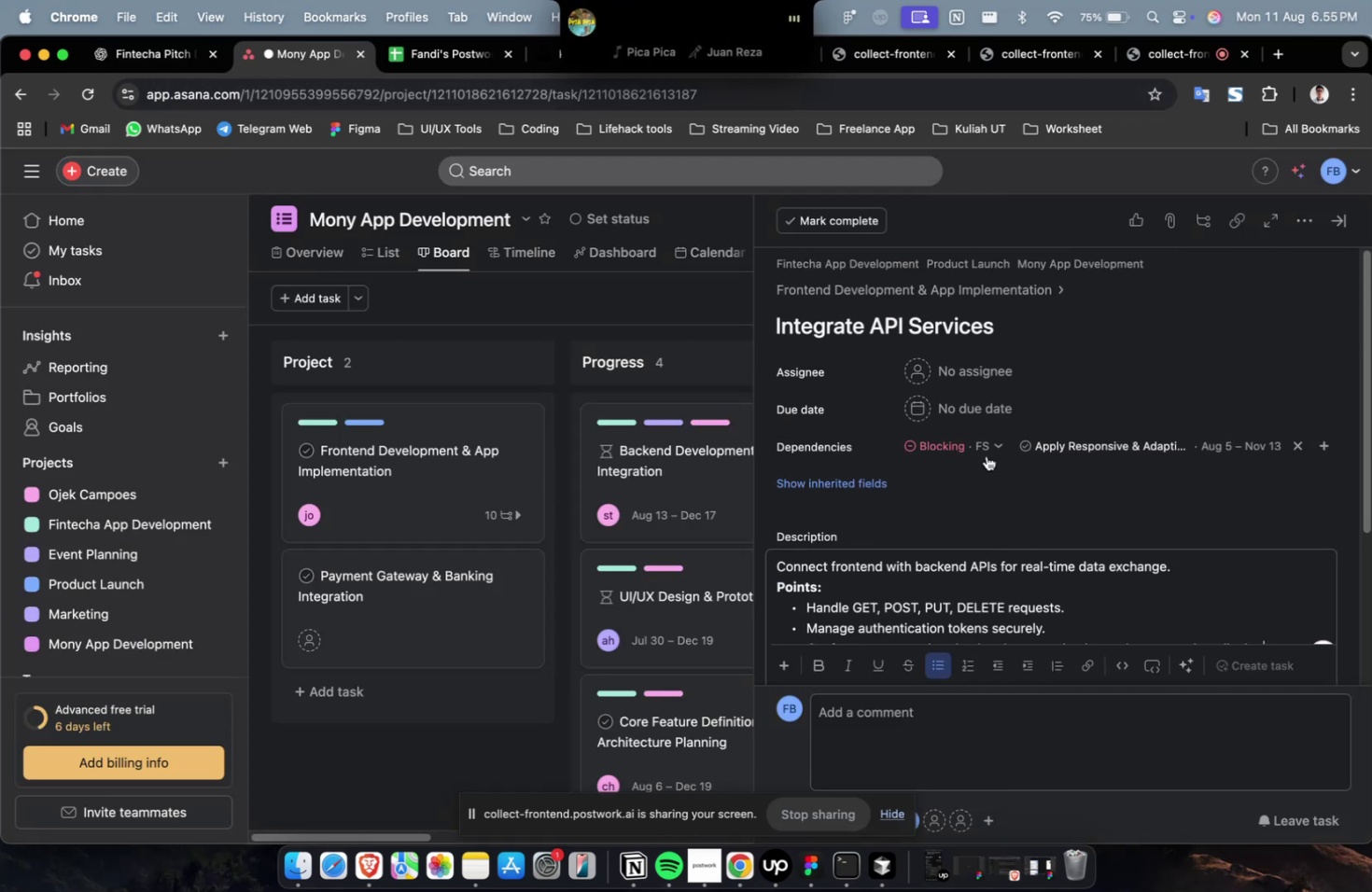 
left_click([973, 382])
 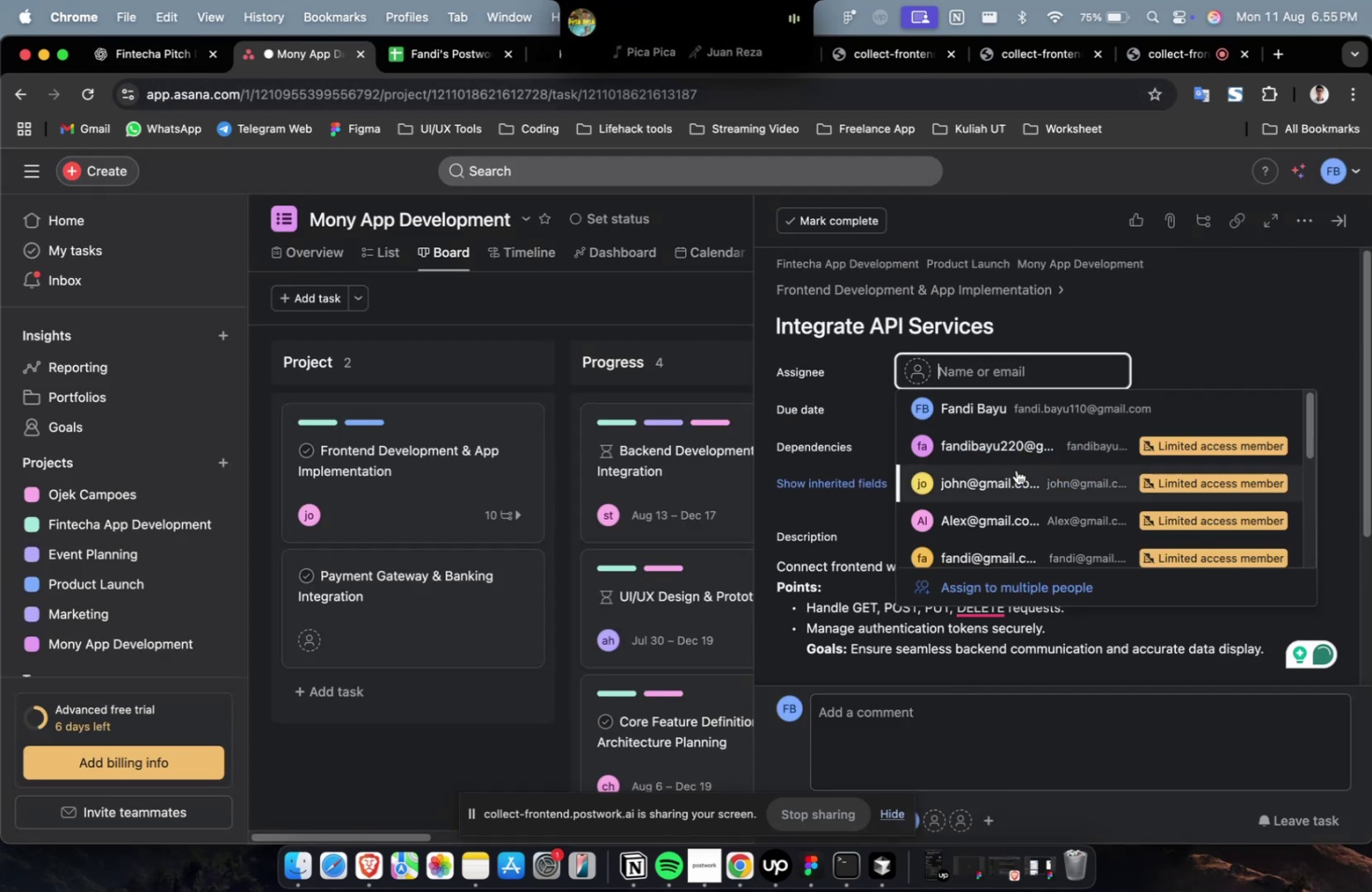 
double_click([1015, 473])
 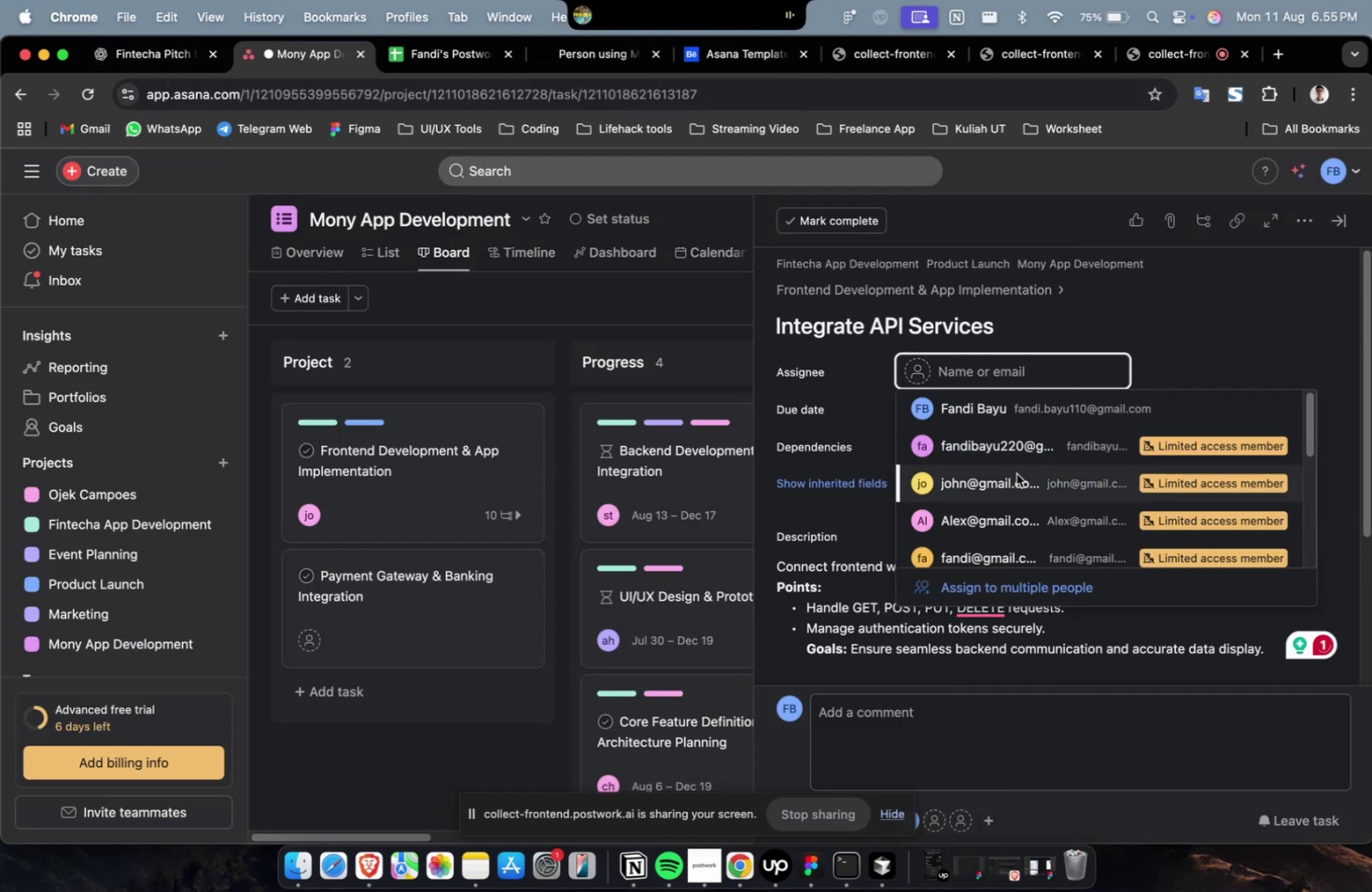 
left_click([1015, 473])
 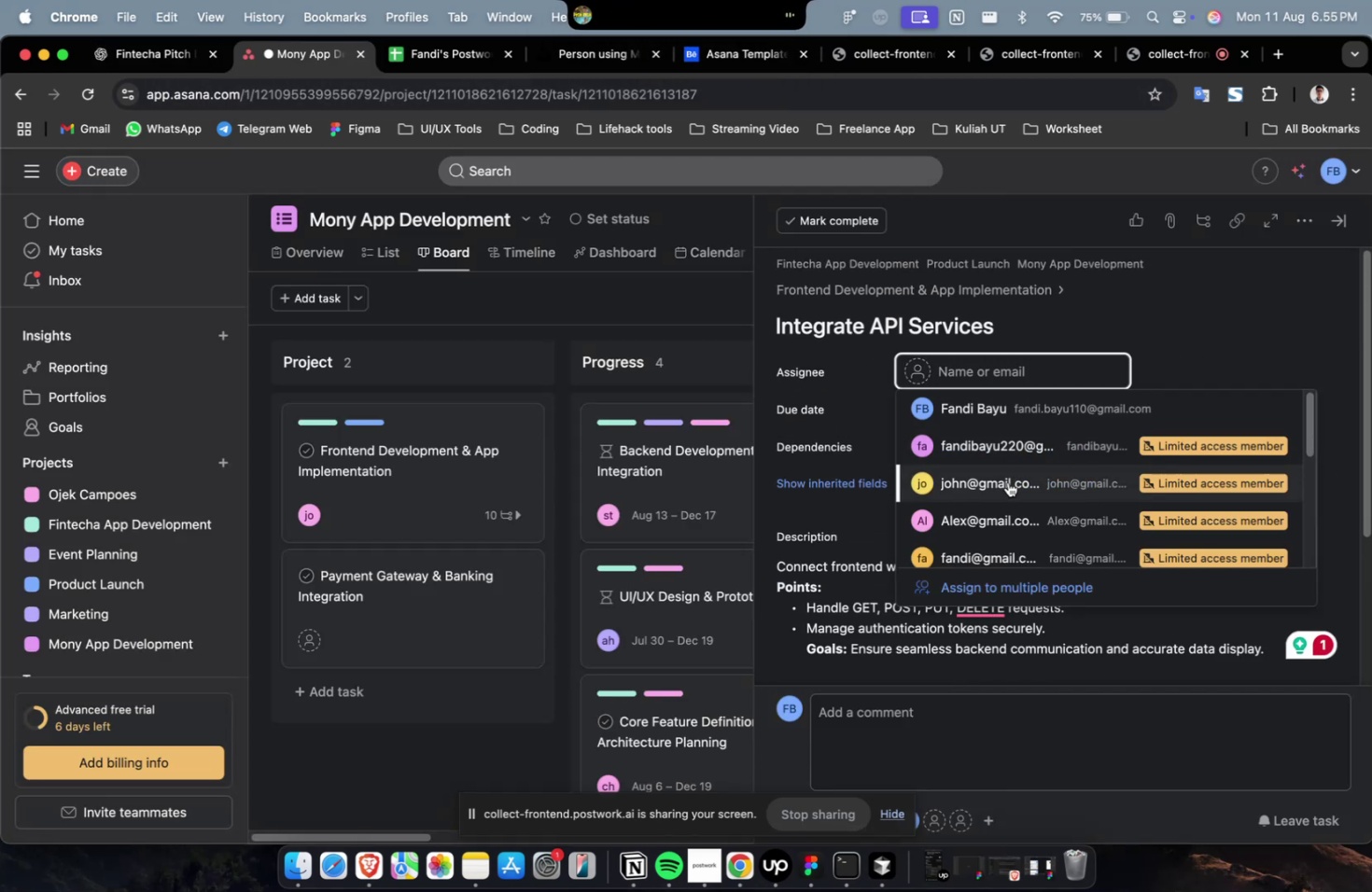 
left_click([1007, 481])
 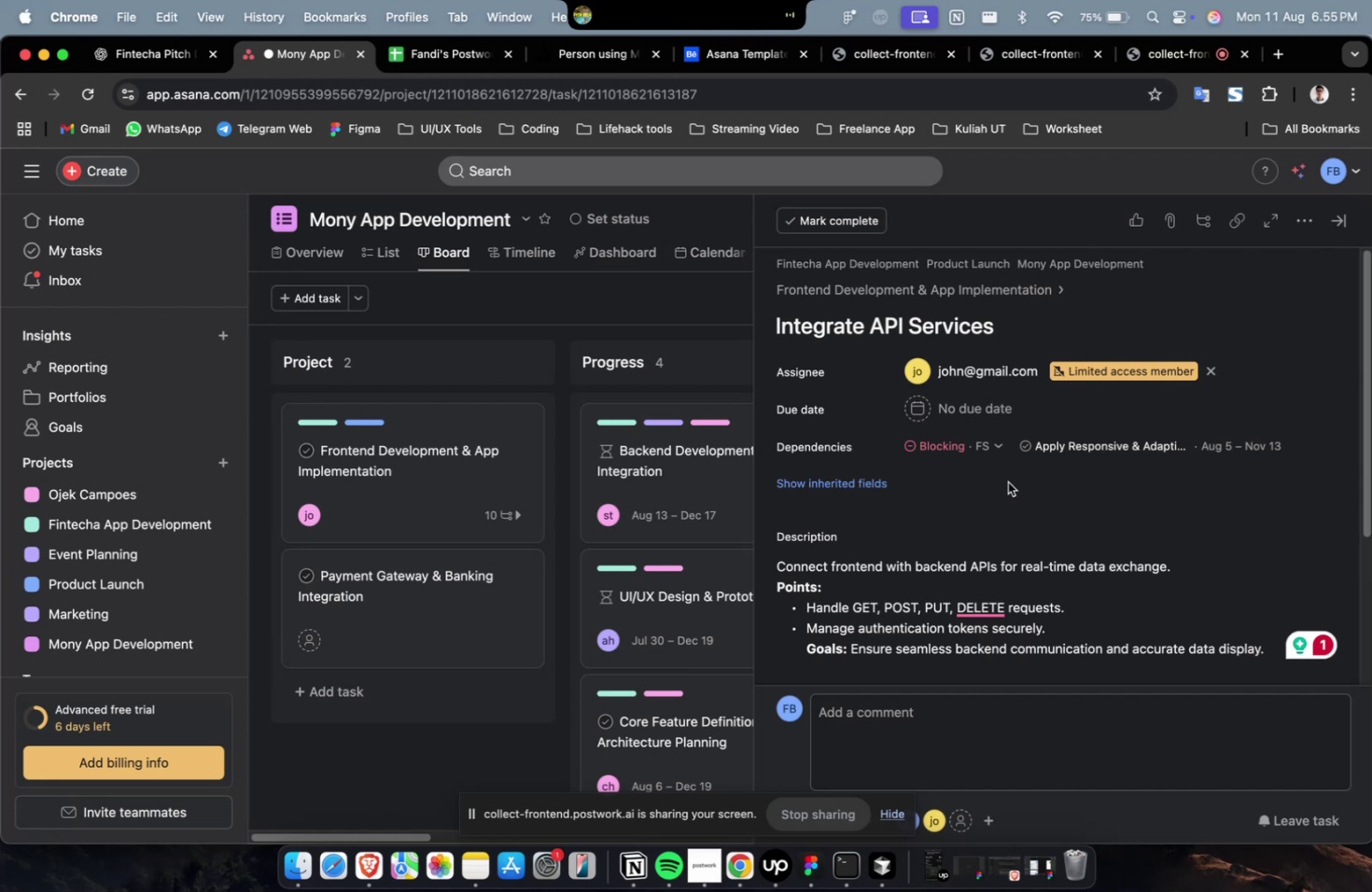 
wait(5.55)
 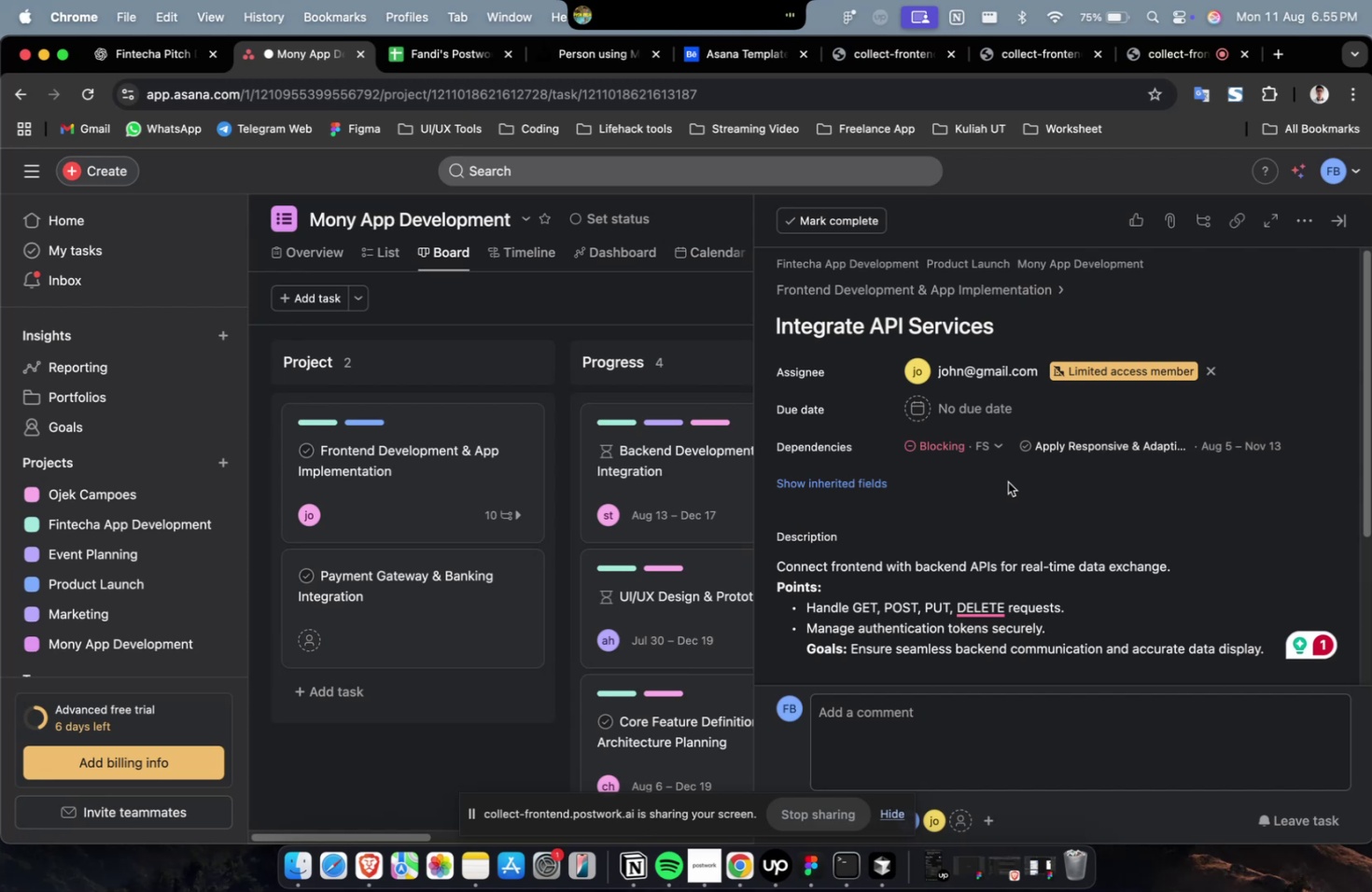 
left_click([997, 417])
 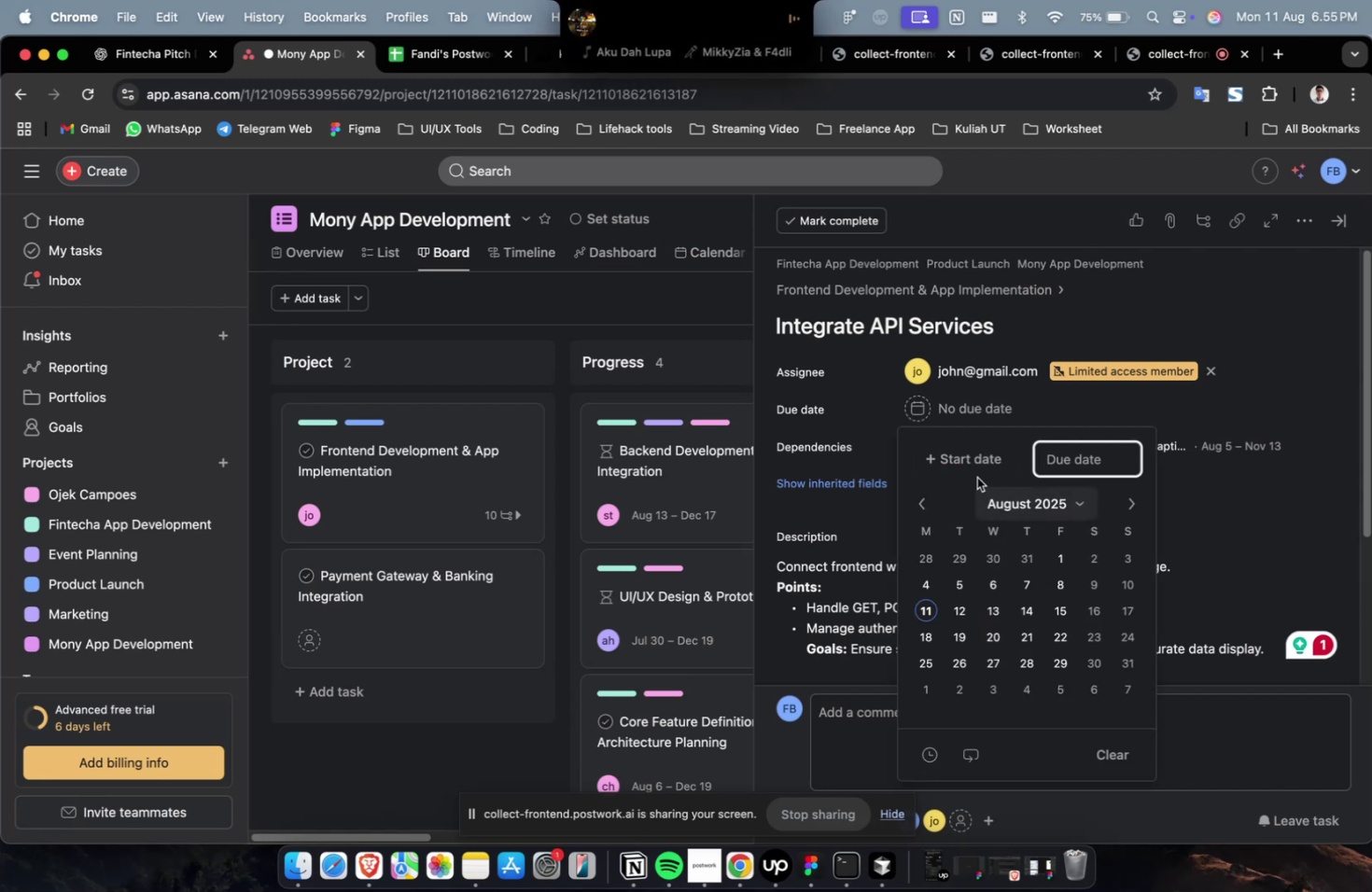 
left_click([969, 454])
 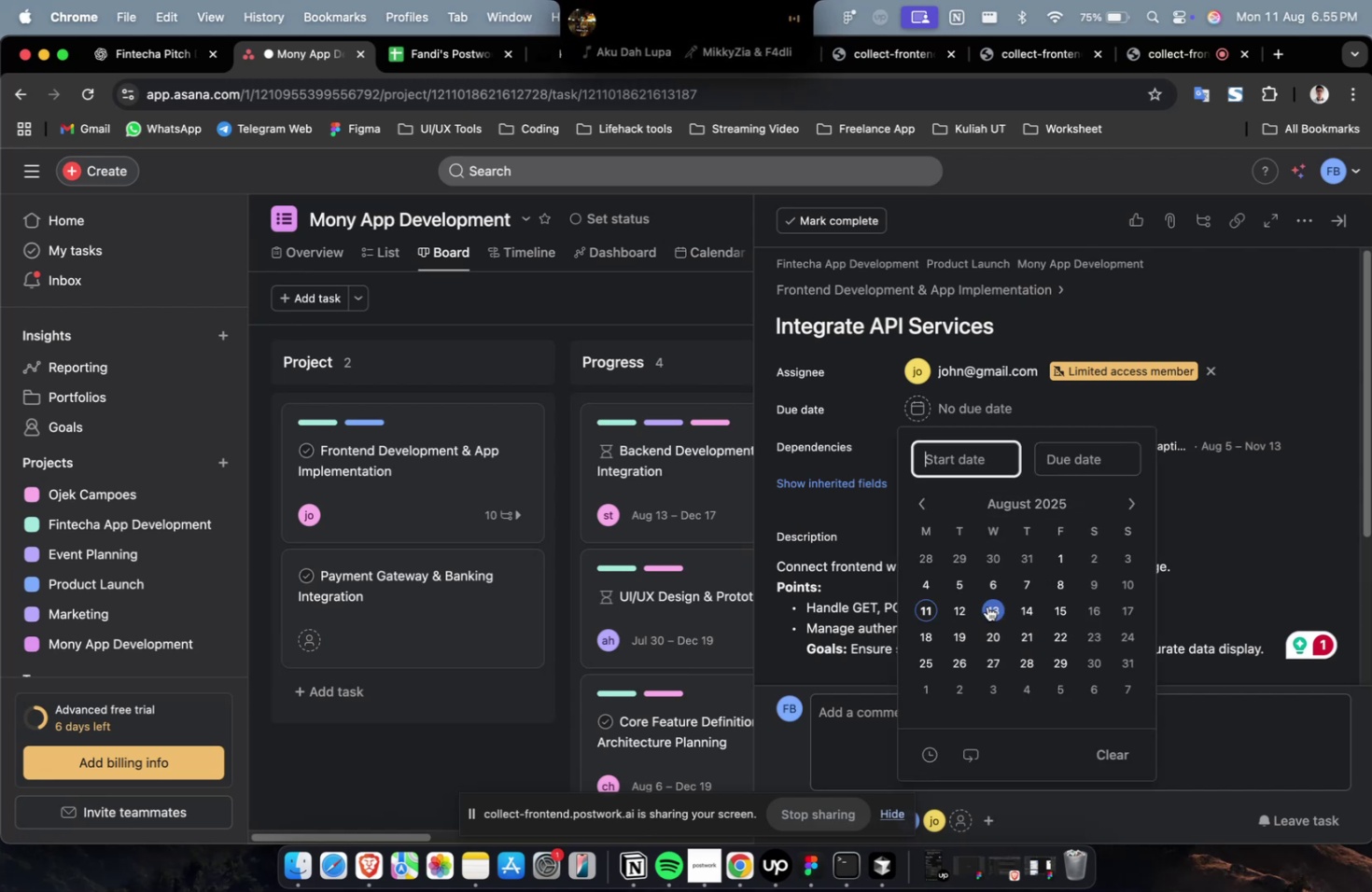 
double_click([960, 578])
 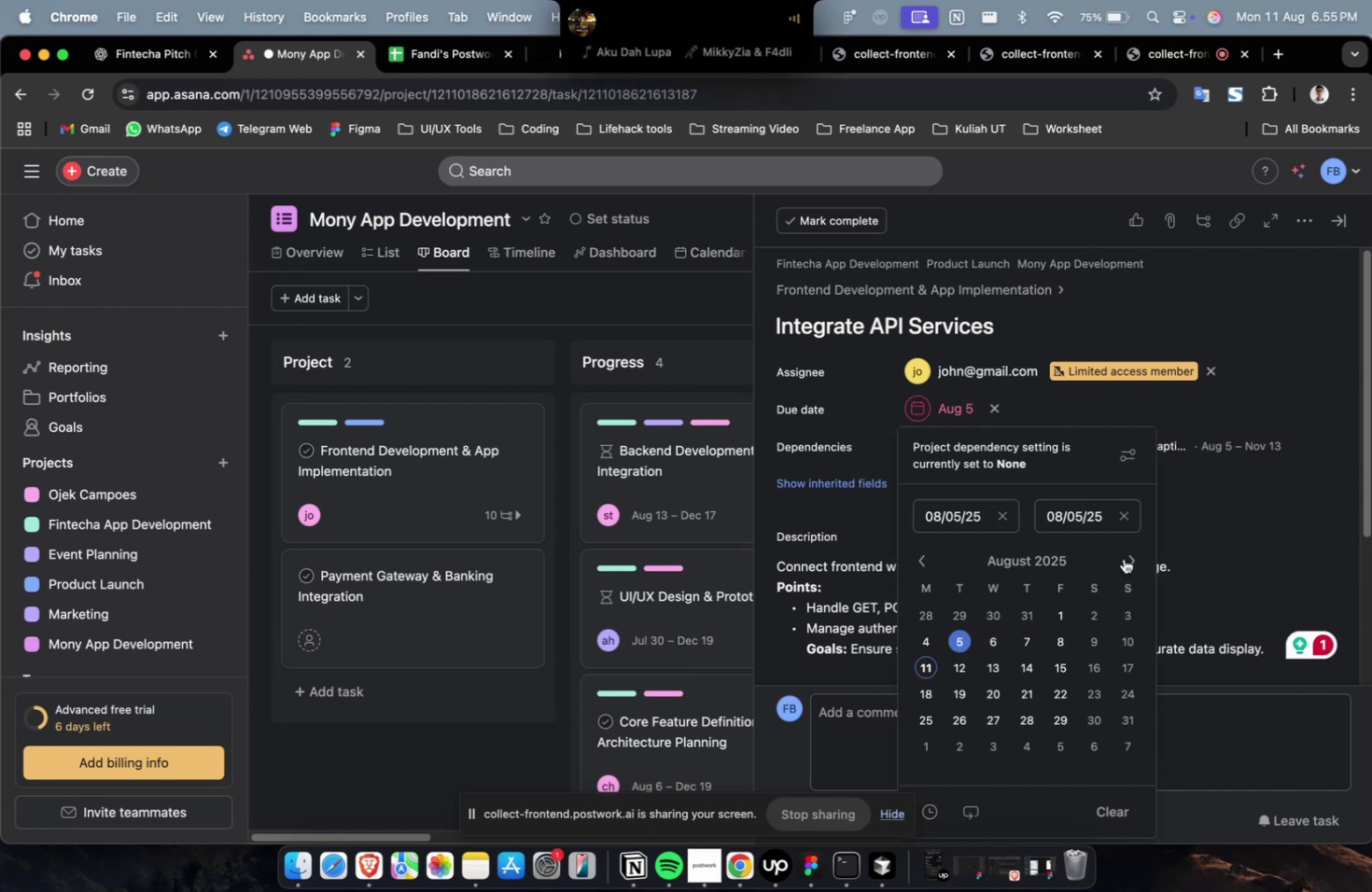 
triple_click([1126, 553])
 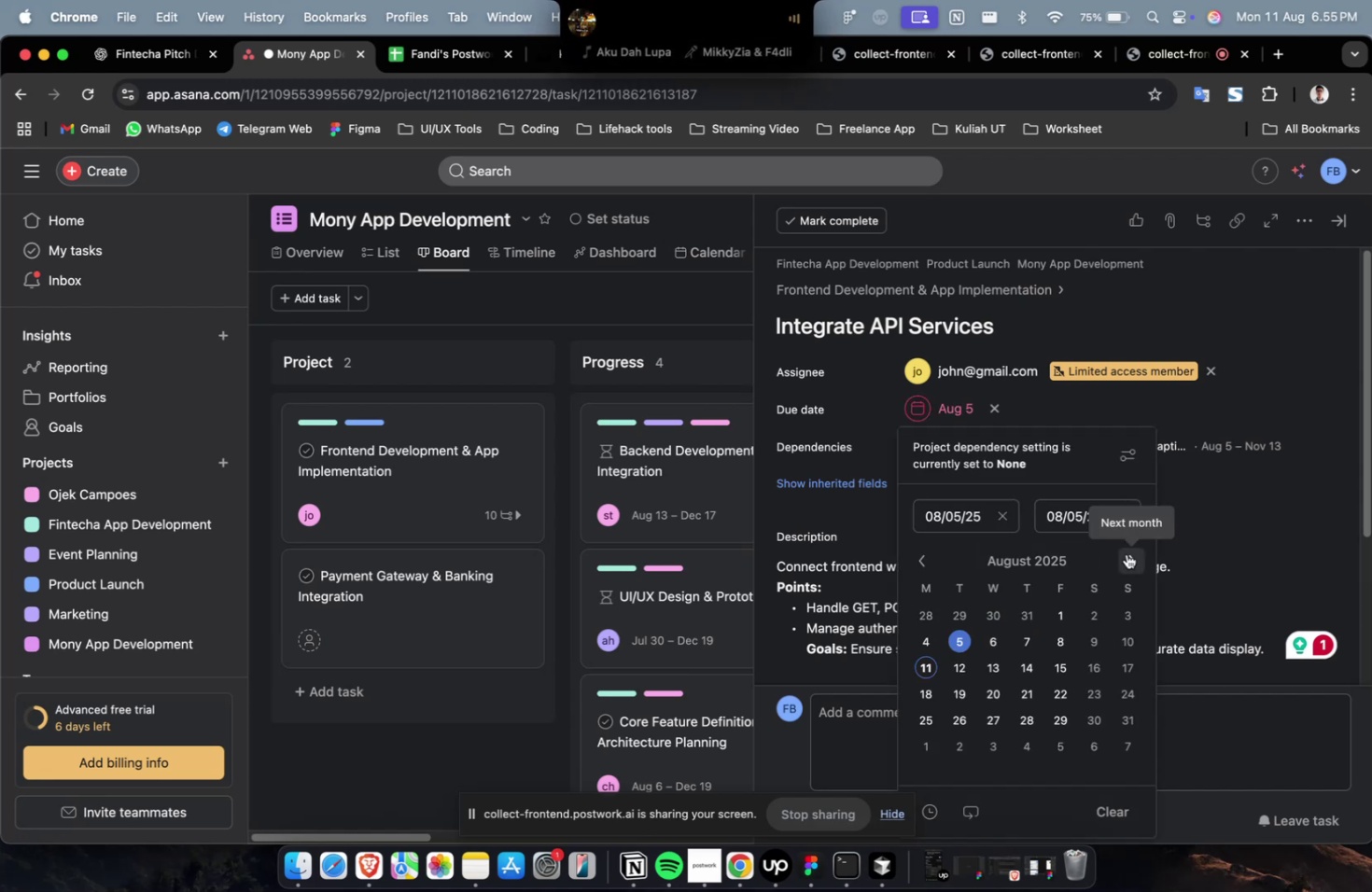 
triple_click([1126, 553])
 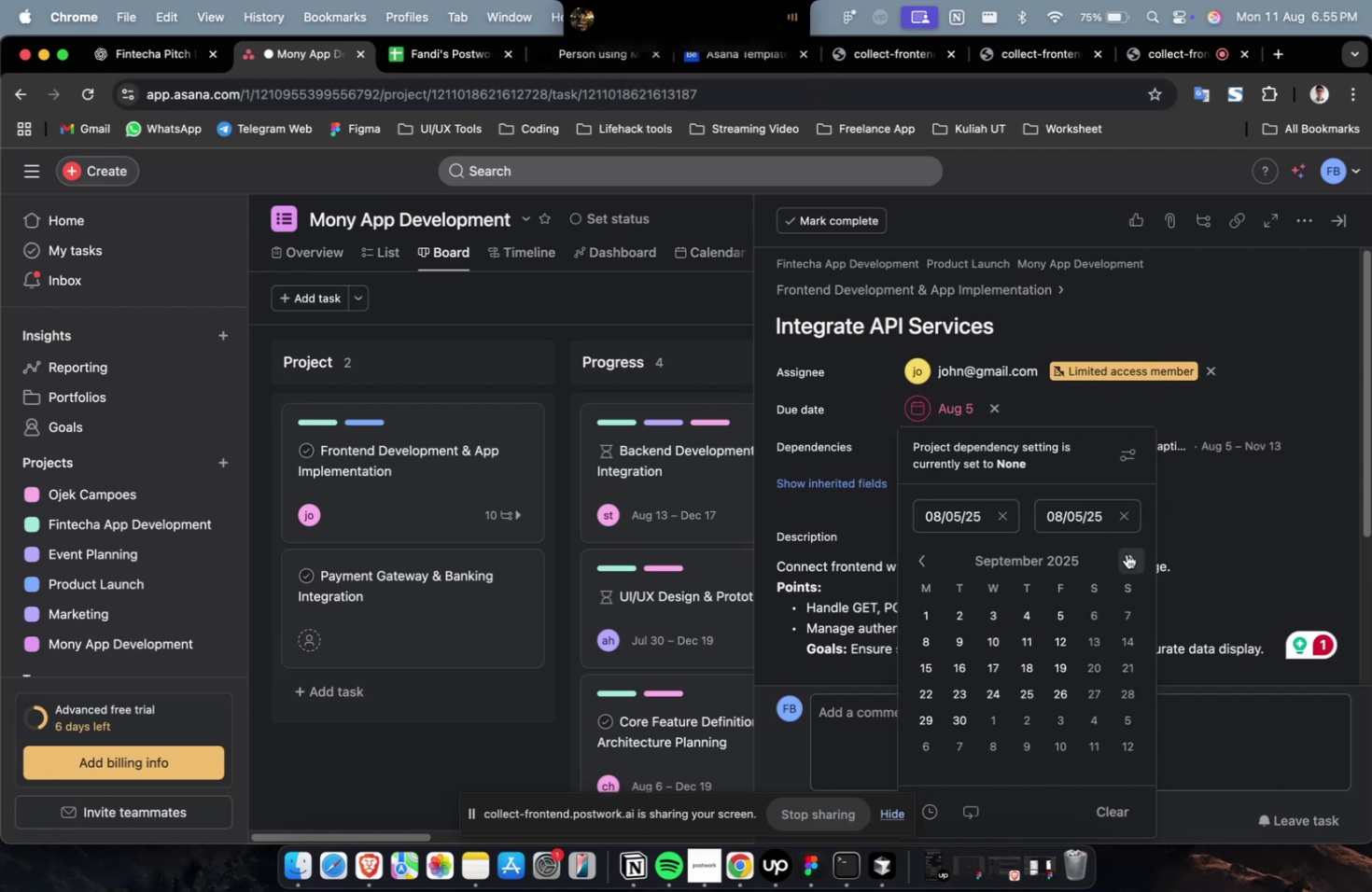 
triple_click([1127, 553])
 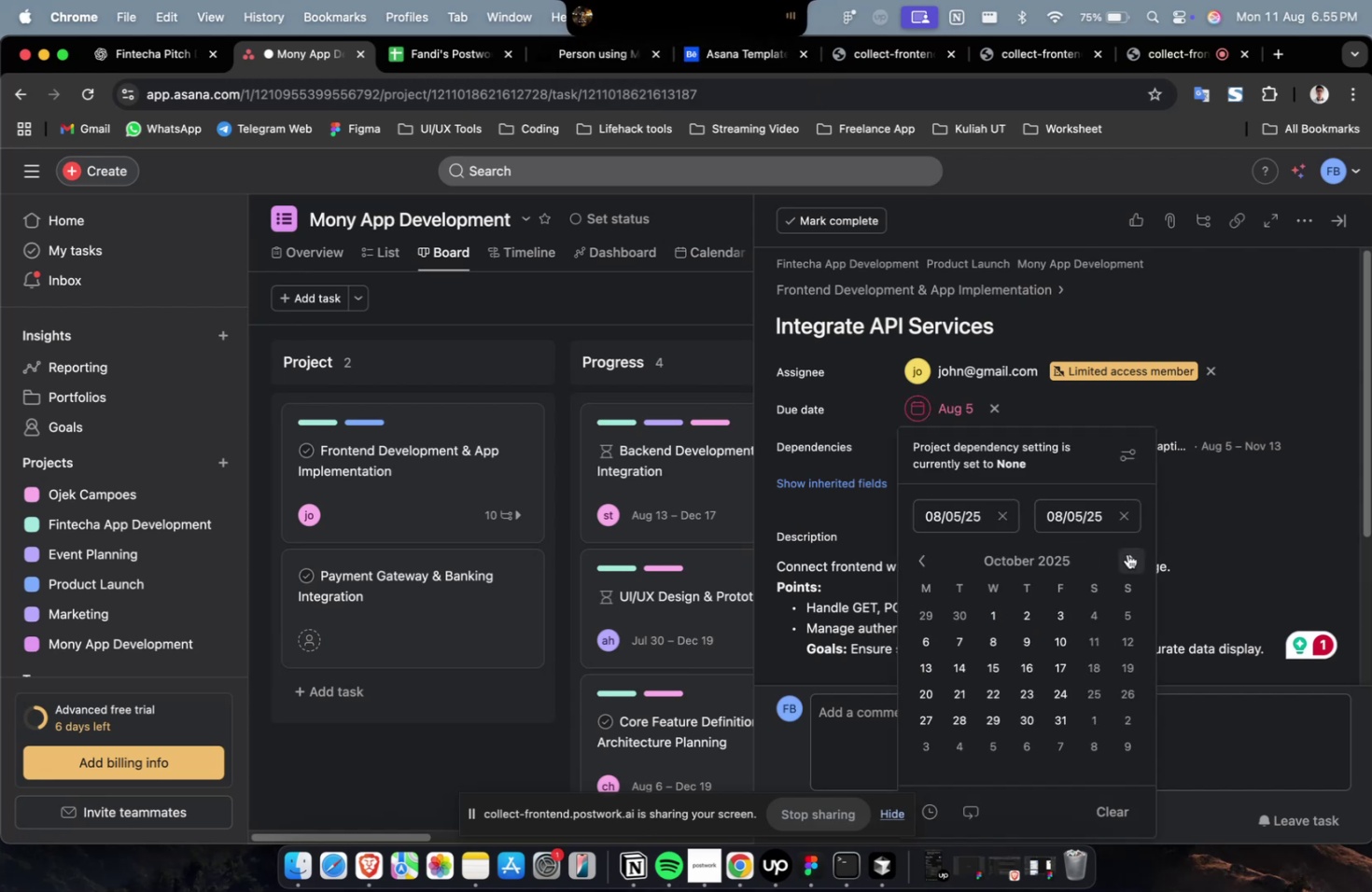 
triple_click([1127, 553])
 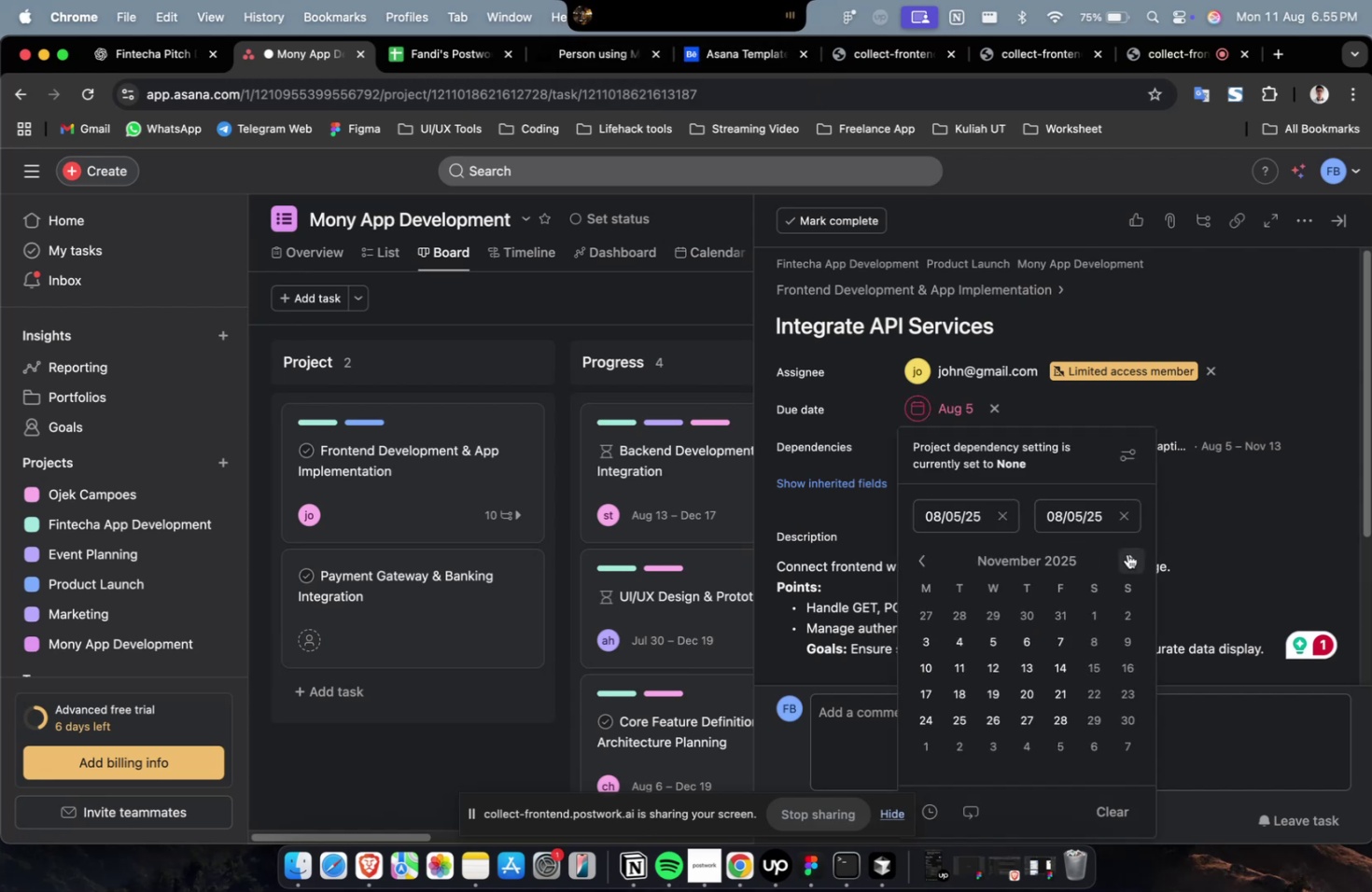 
triple_click([1127, 553])
 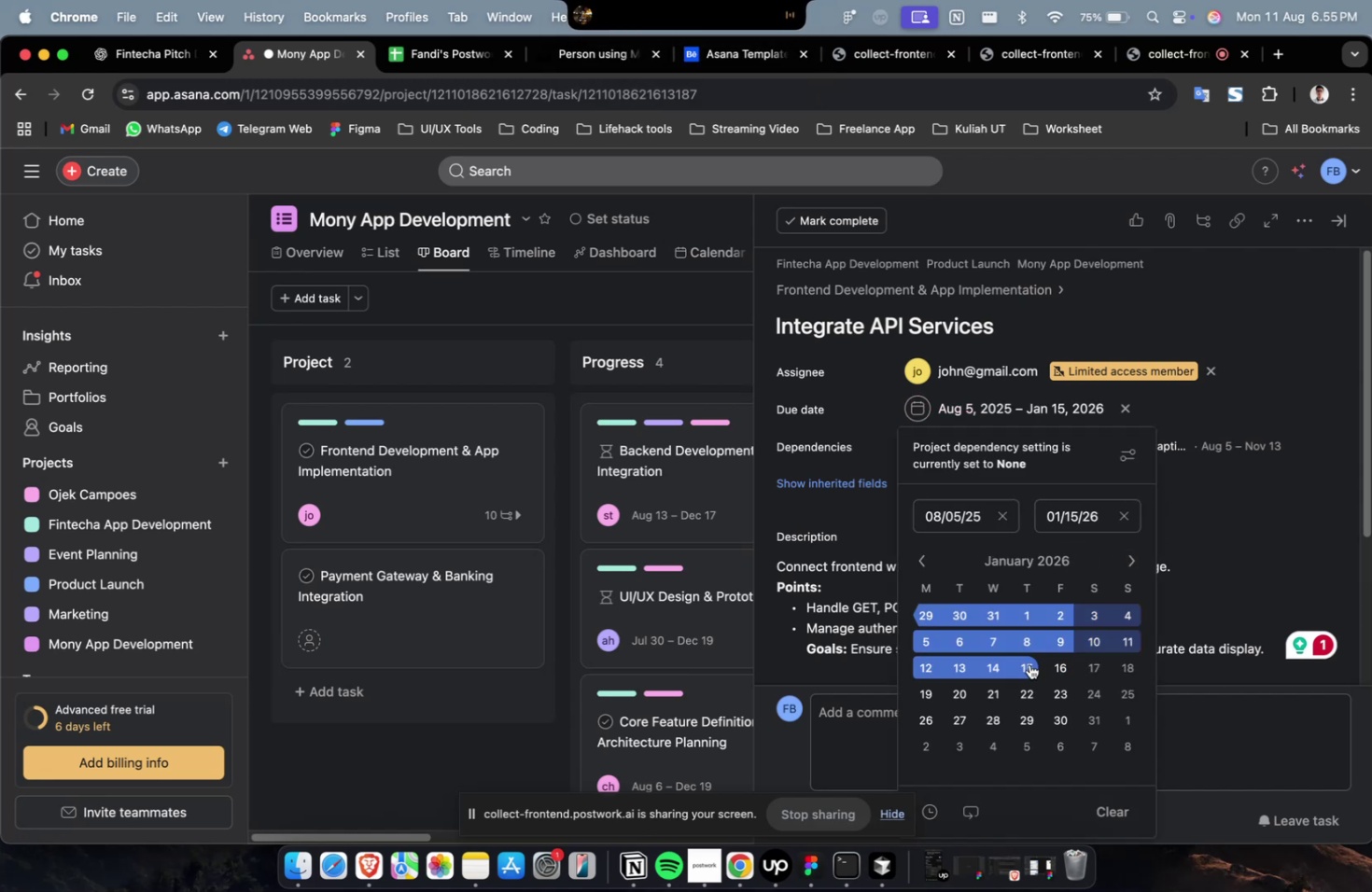 
triple_click([1240, 539])
 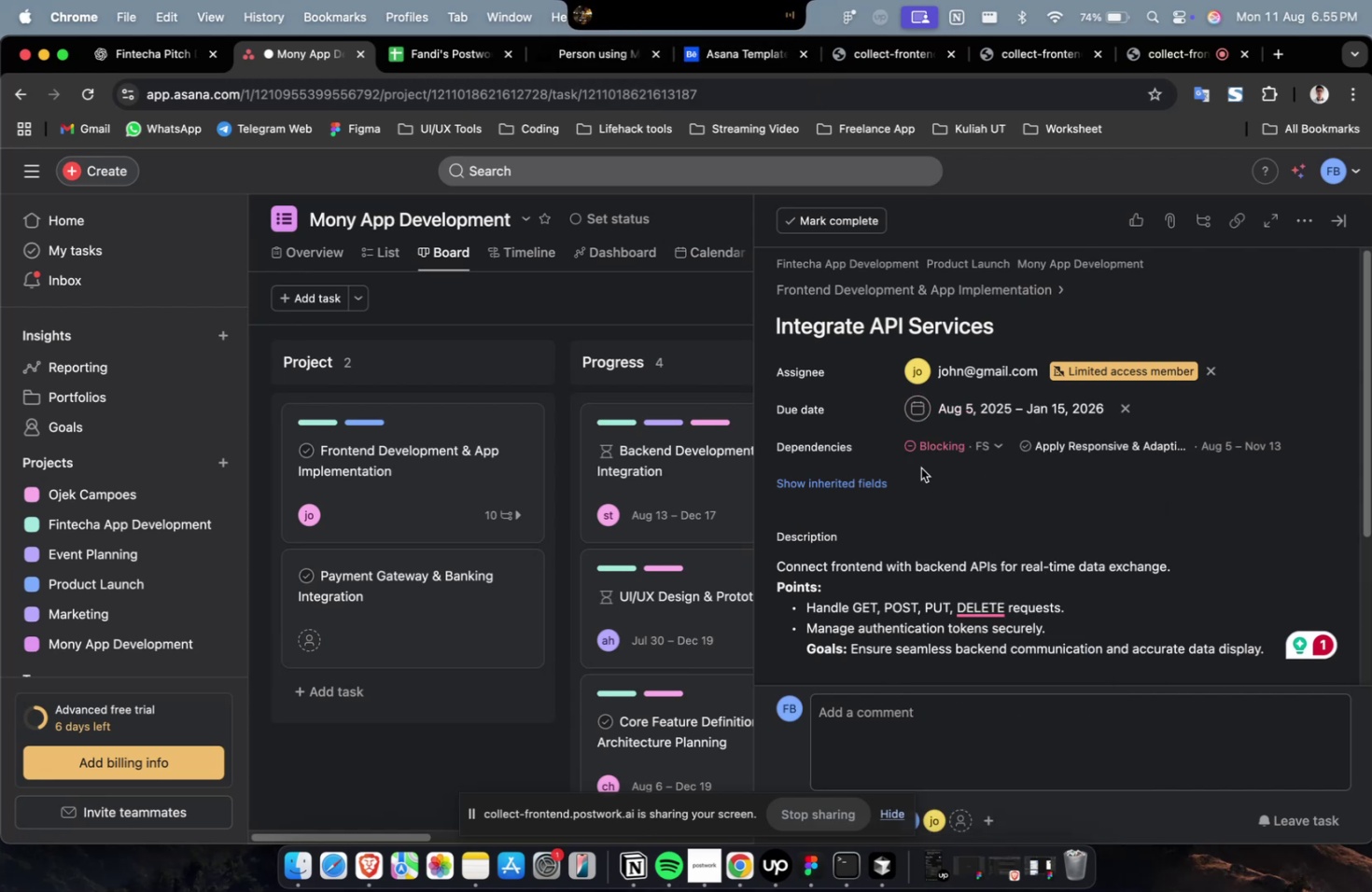 
triple_click([864, 489])
 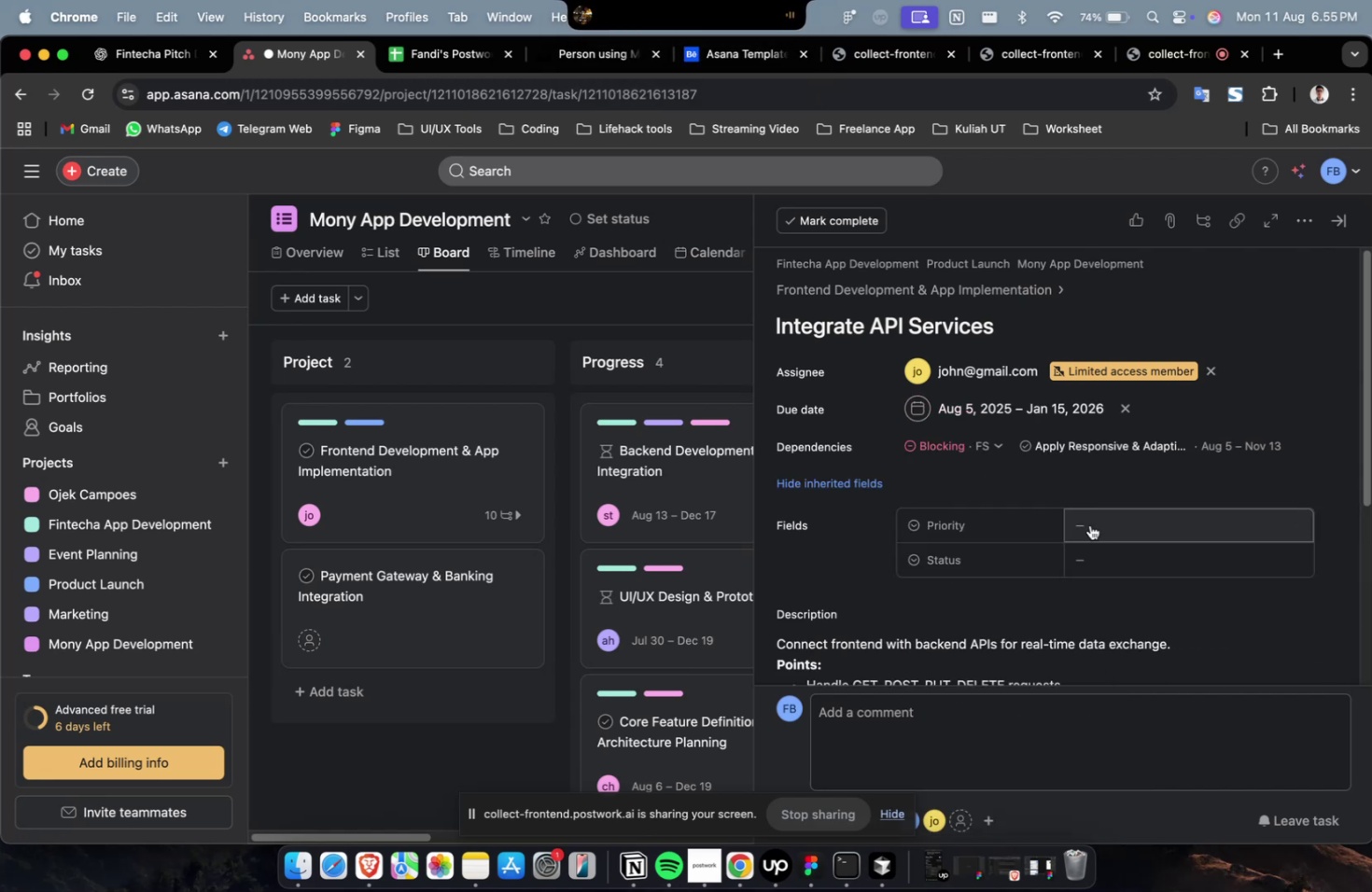 
triple_click([1113, 524])
 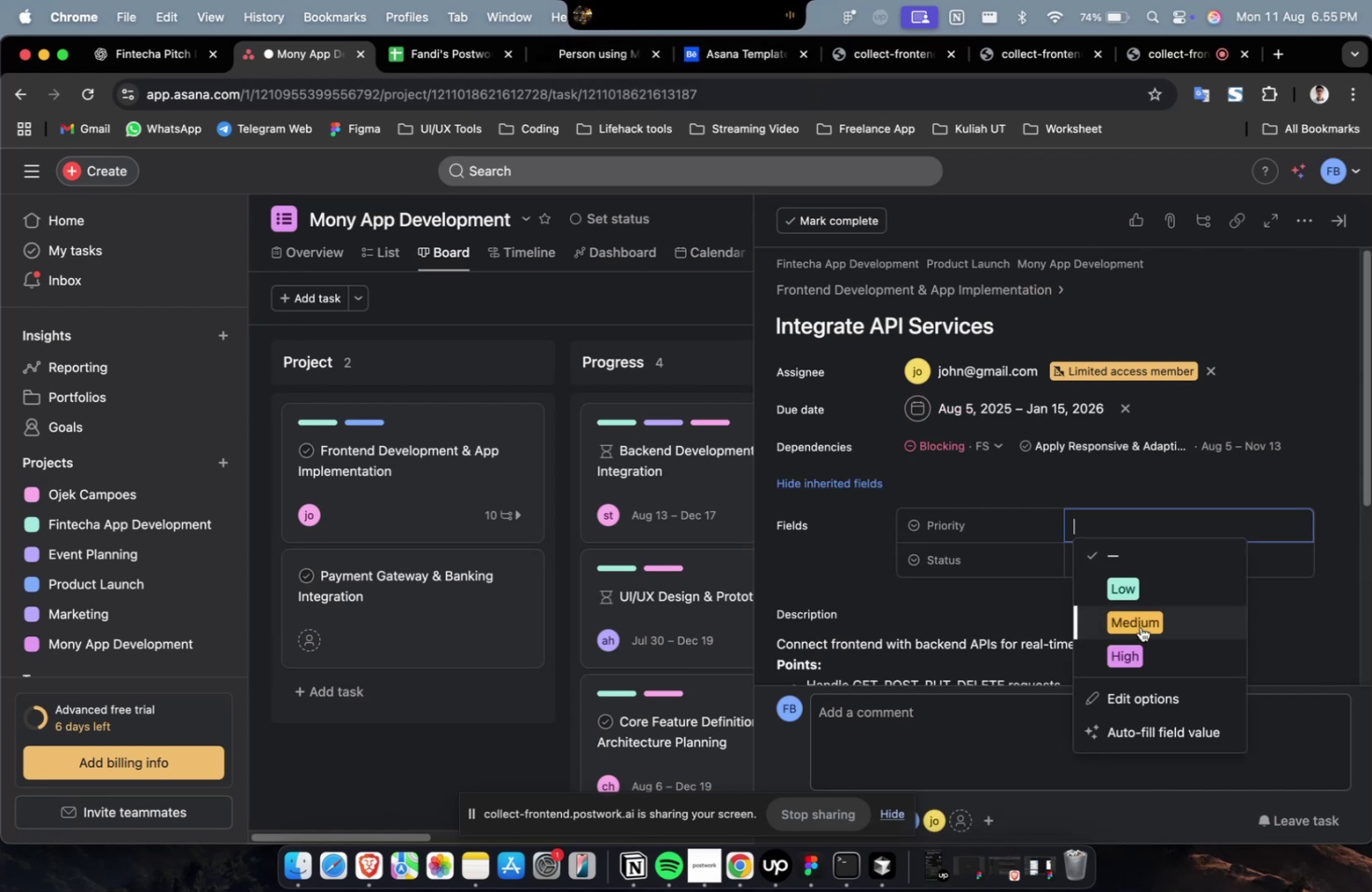 
triple_click([1140, 626])
 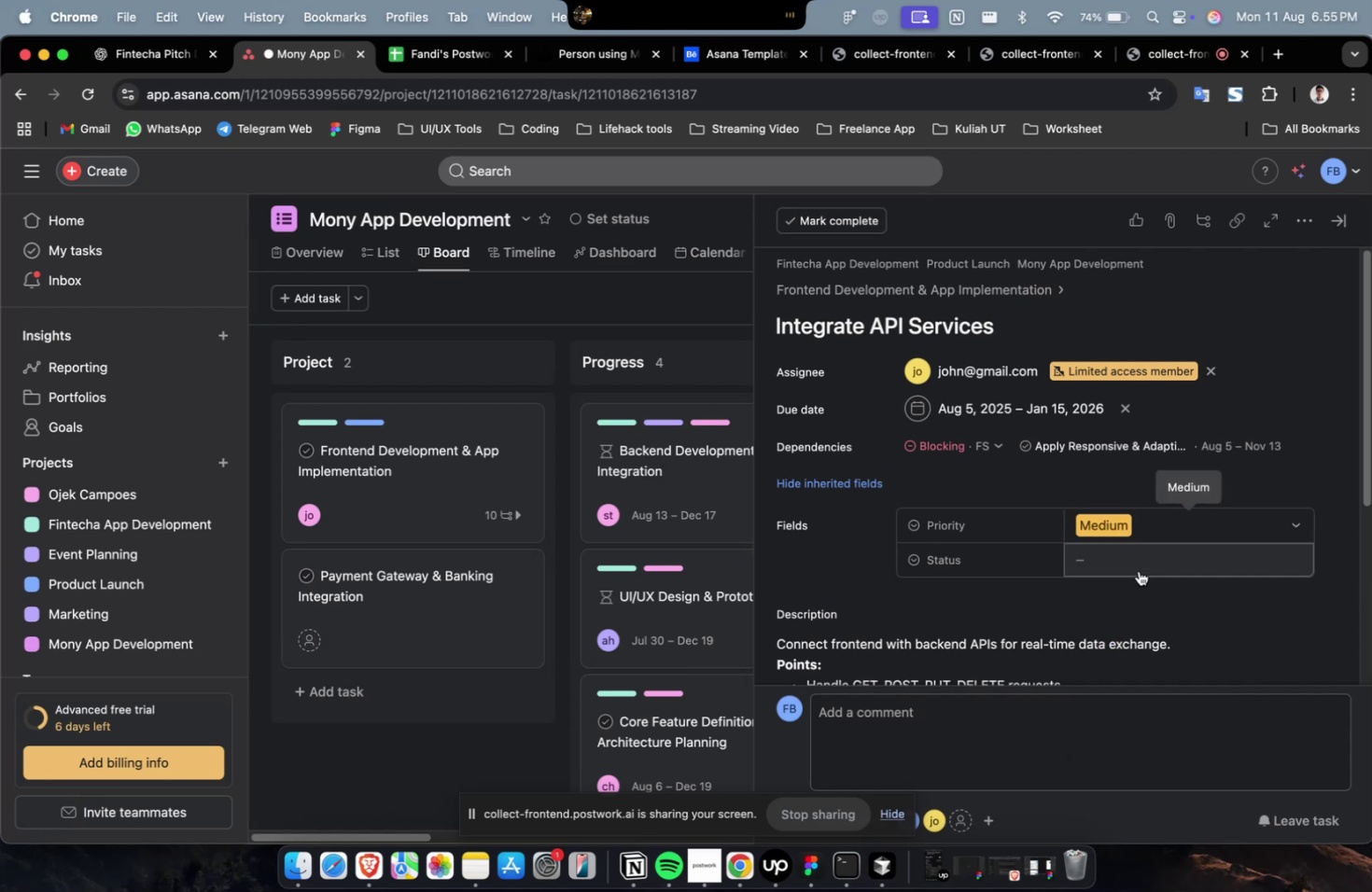 
triple_click([1139, 564])
 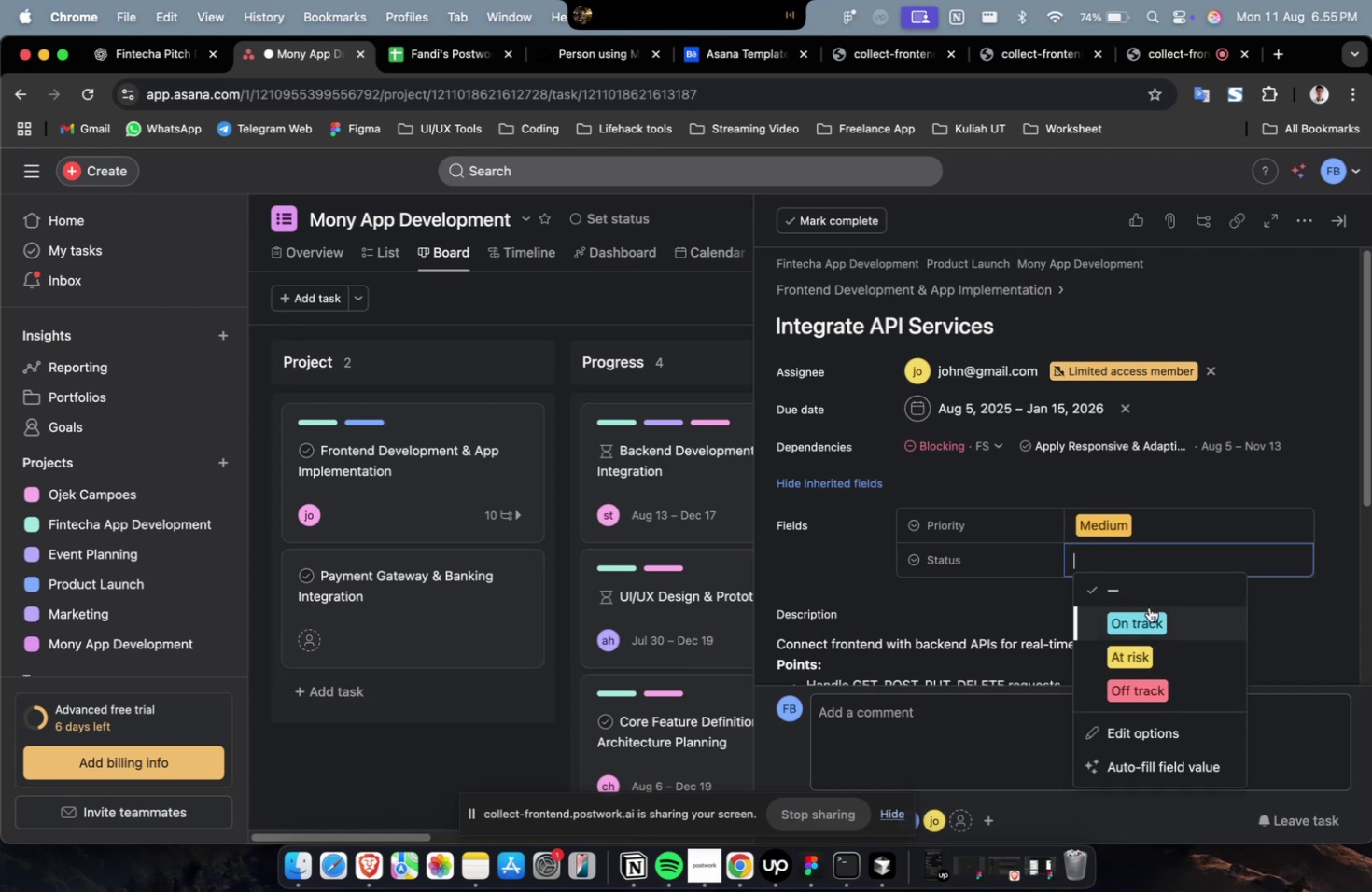 
triple_click([1148, 606])
 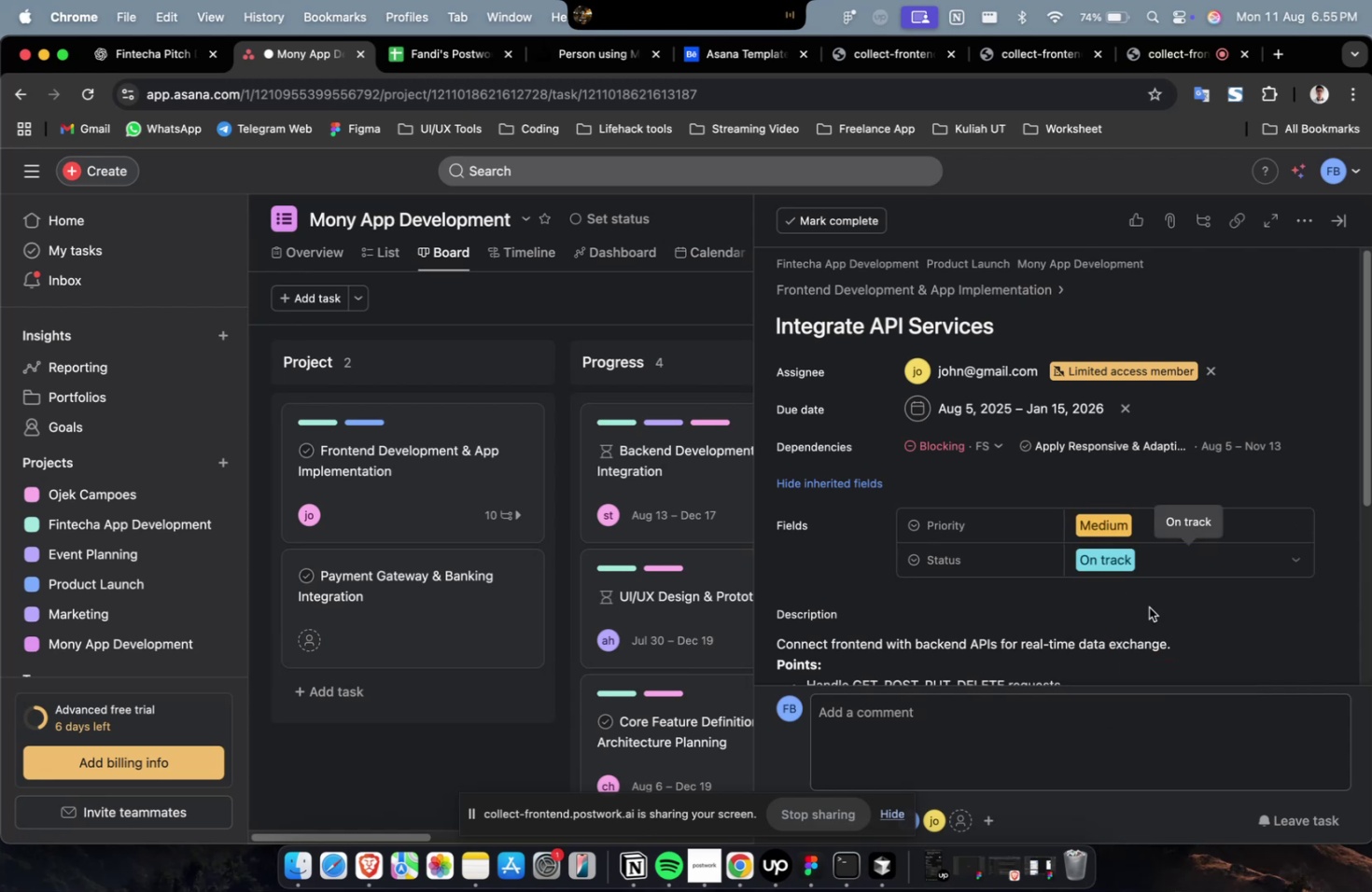 
scroll: coordinate [1151, 566], scroll_direction: down, amount: 46.0
 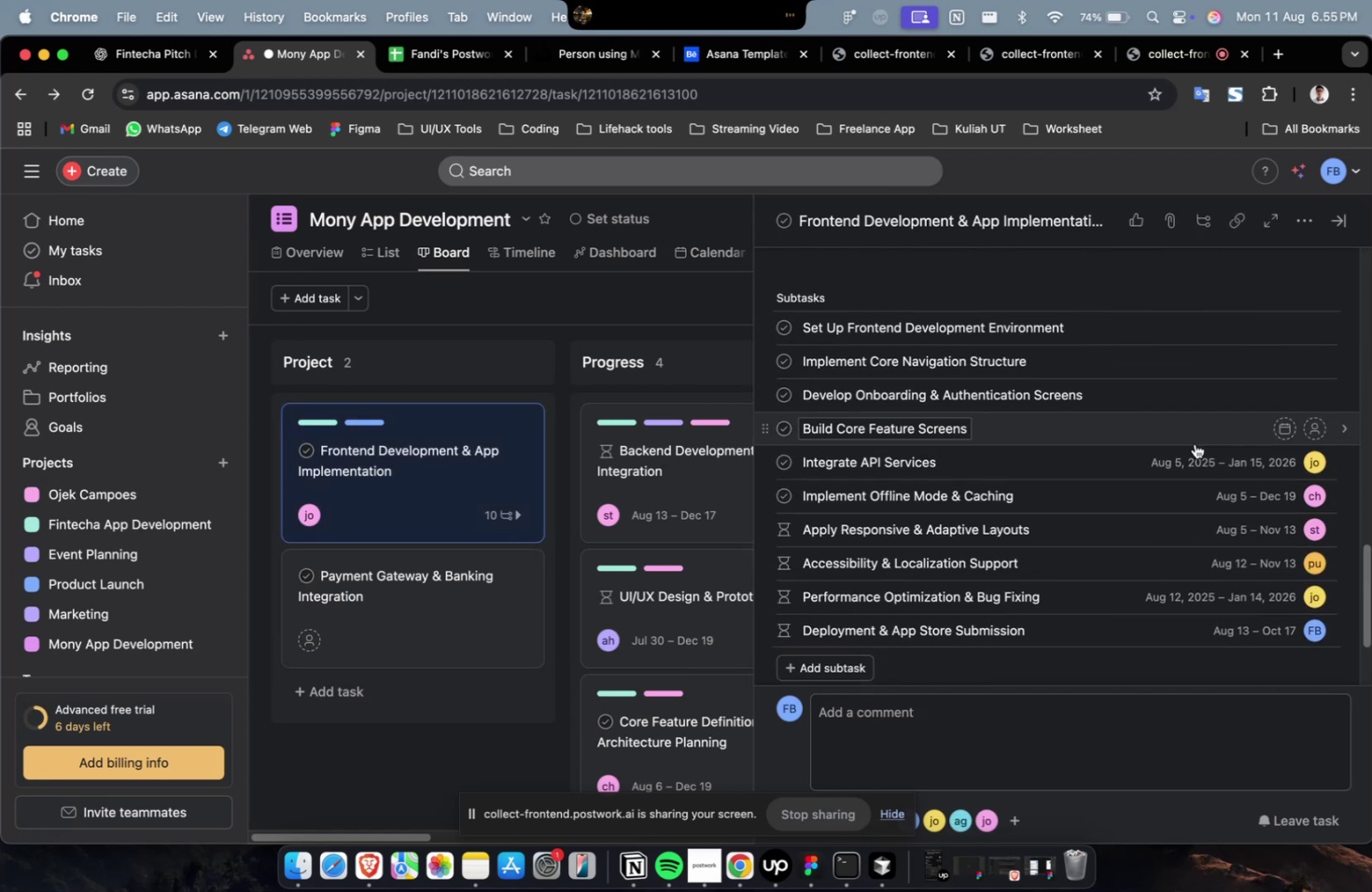 
left_click([1189, 426])
 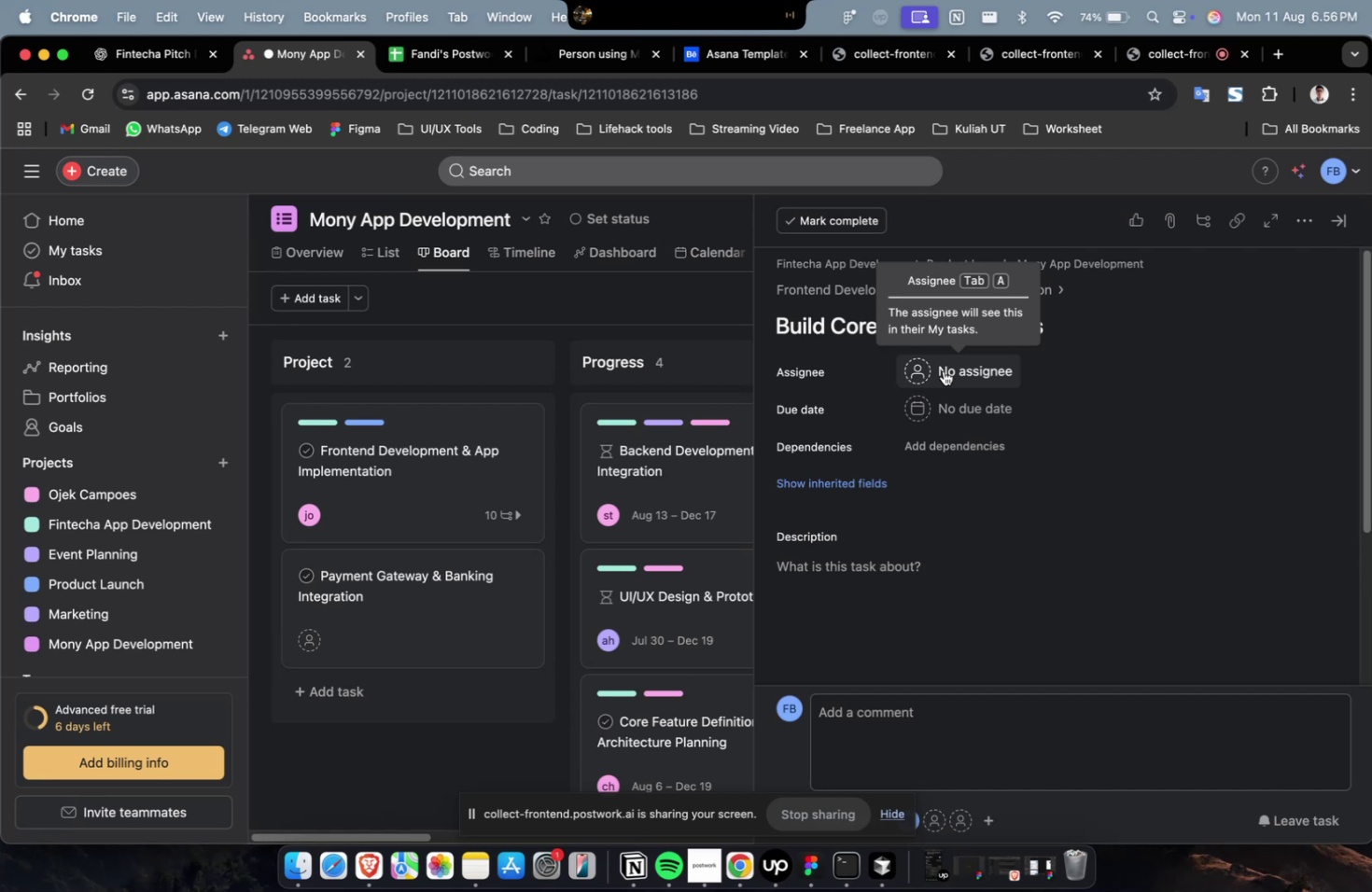 
wait(23.26)
 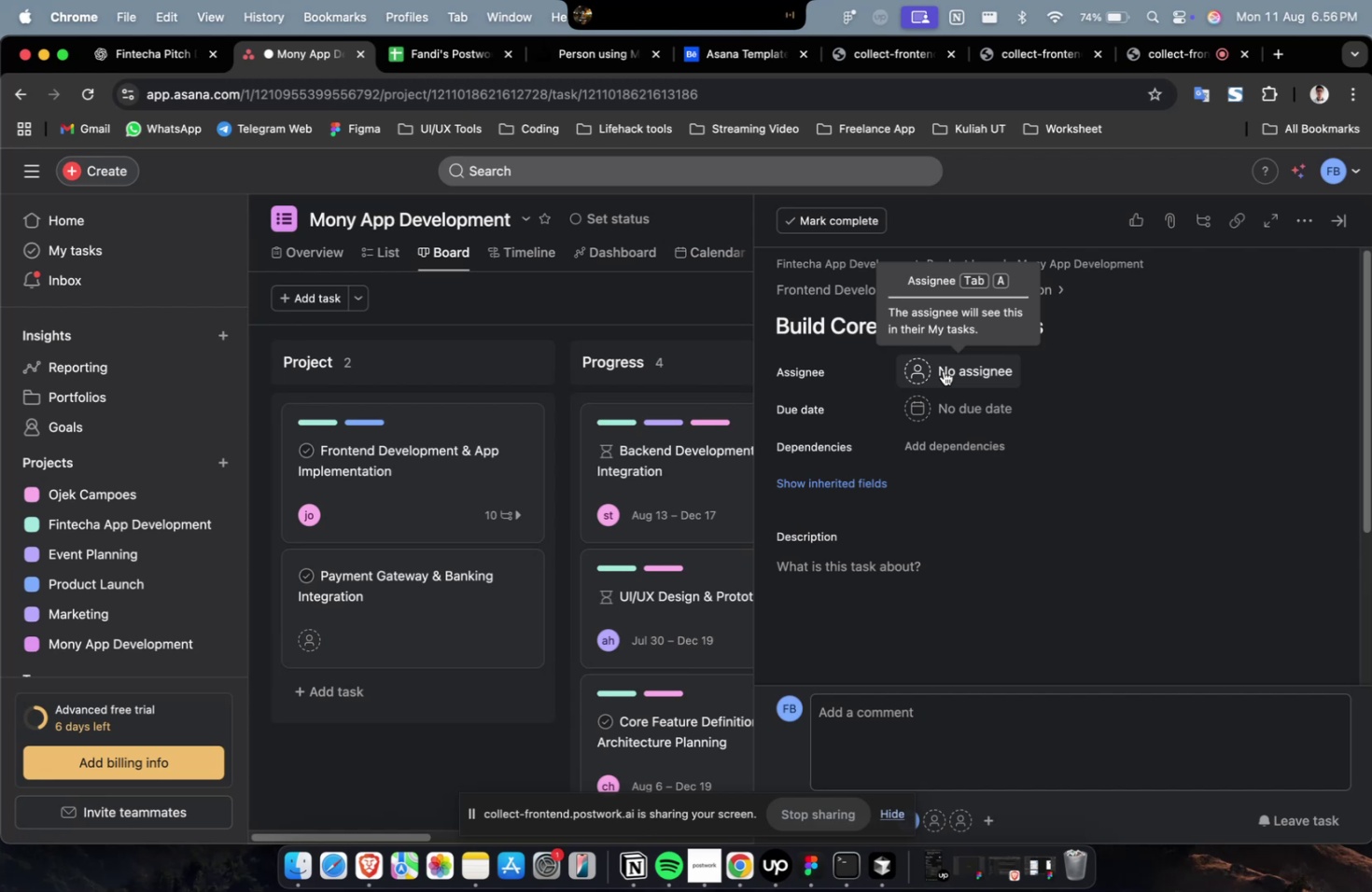 
left_click([943, 370])
 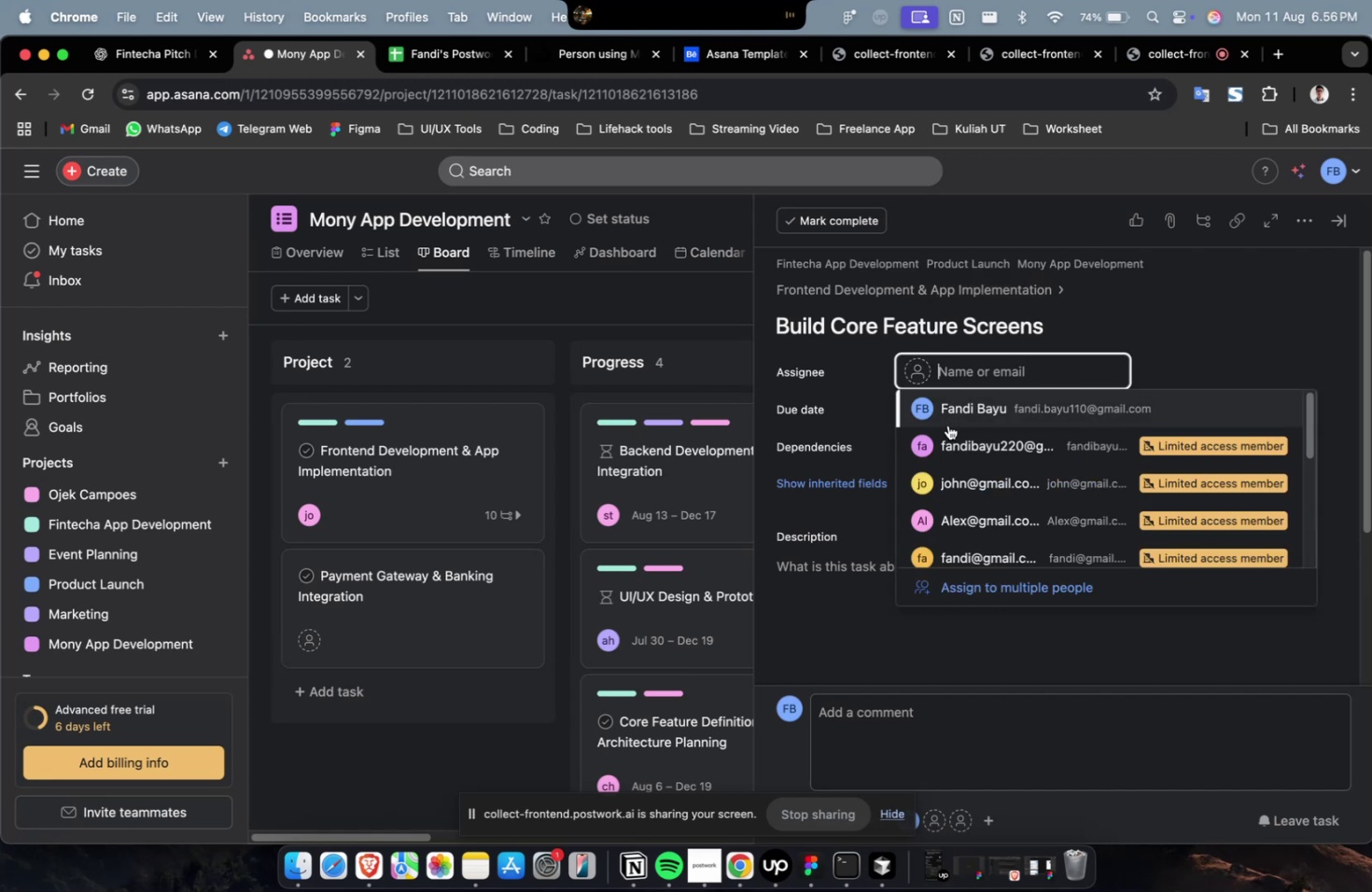 
left_click([961, 462])
 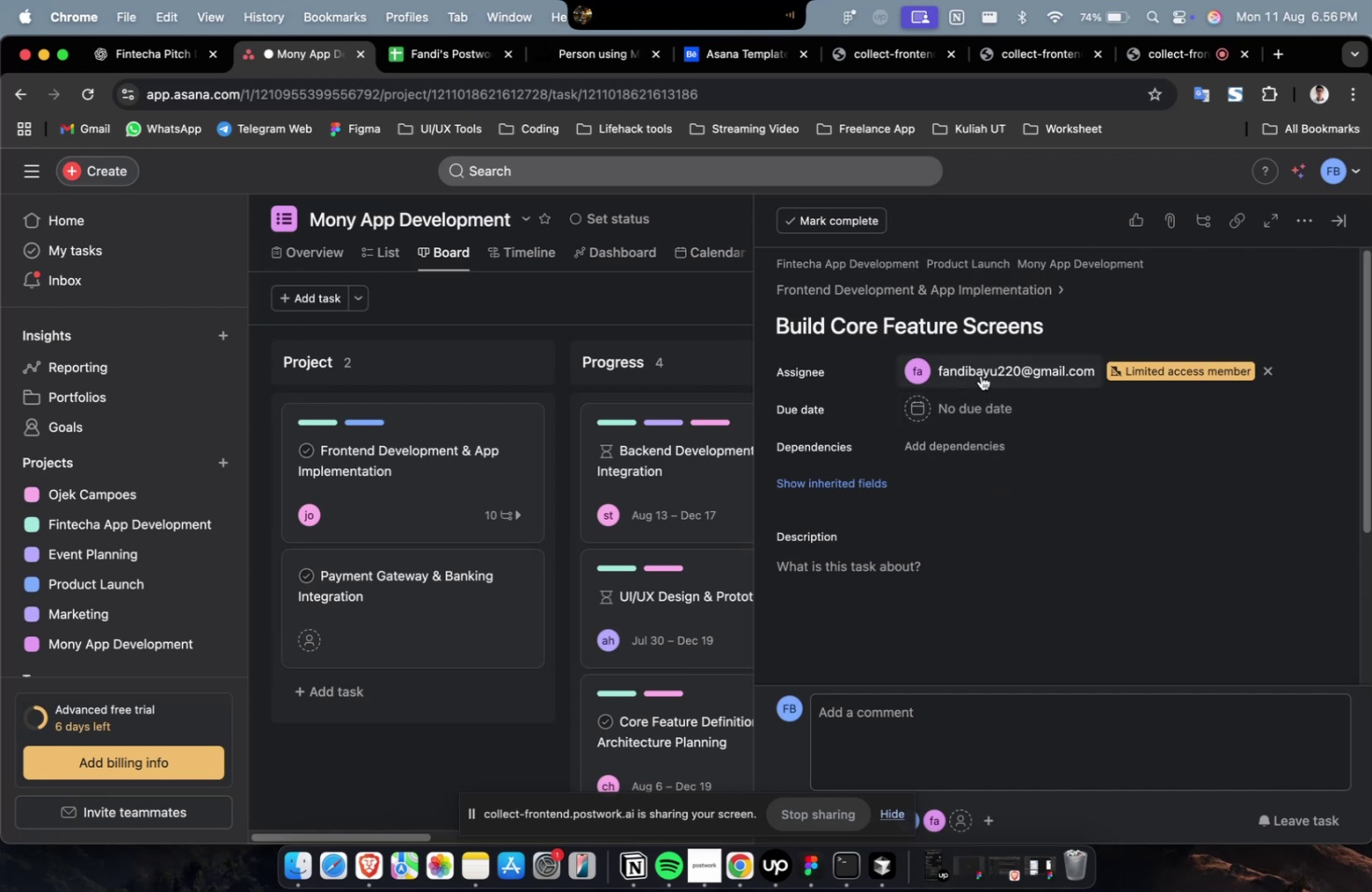 
scroll: coordinate [966, 450], scroll_direction: down, amount: 9.0
 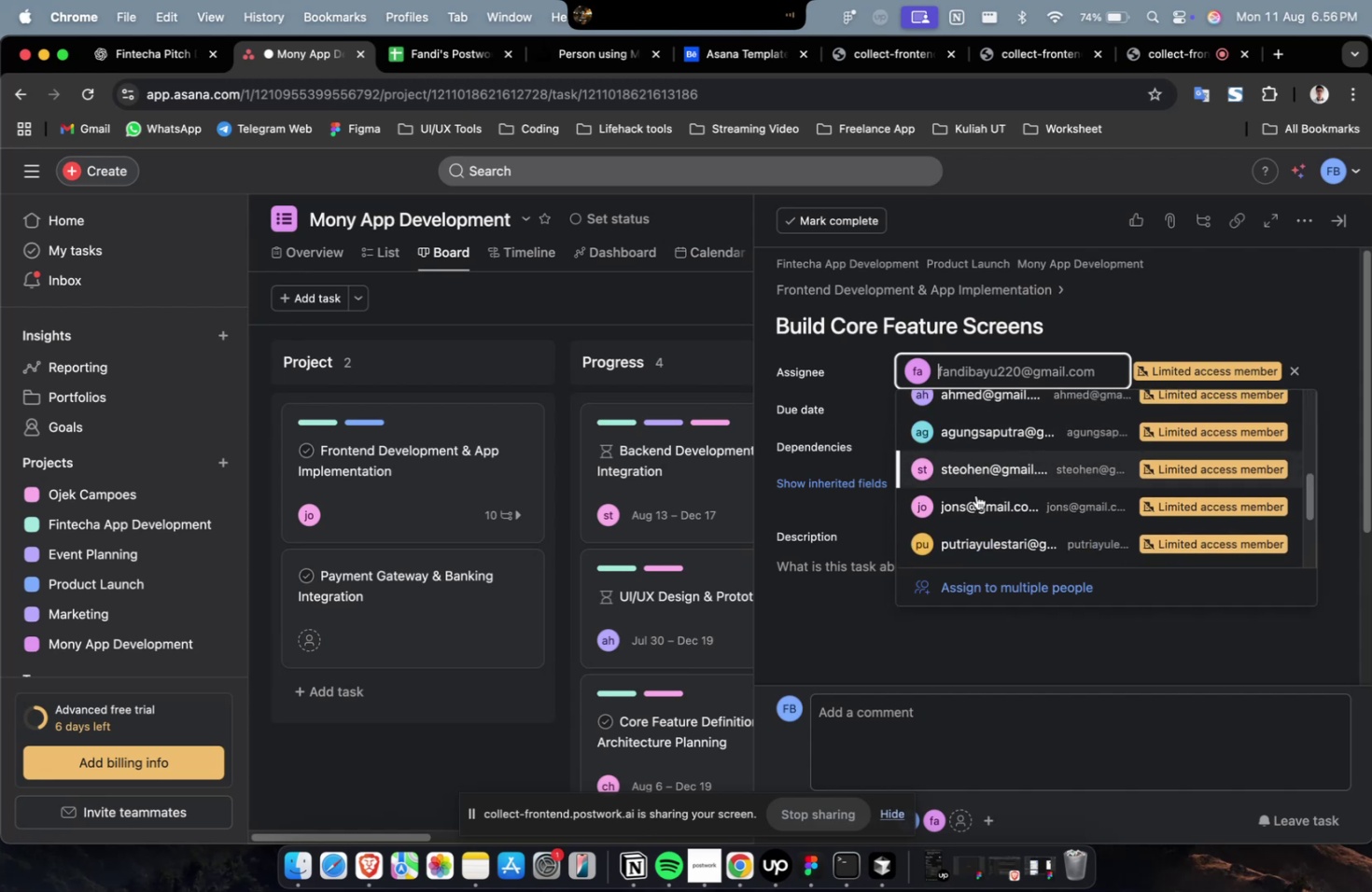 
left_click([975, 495])
 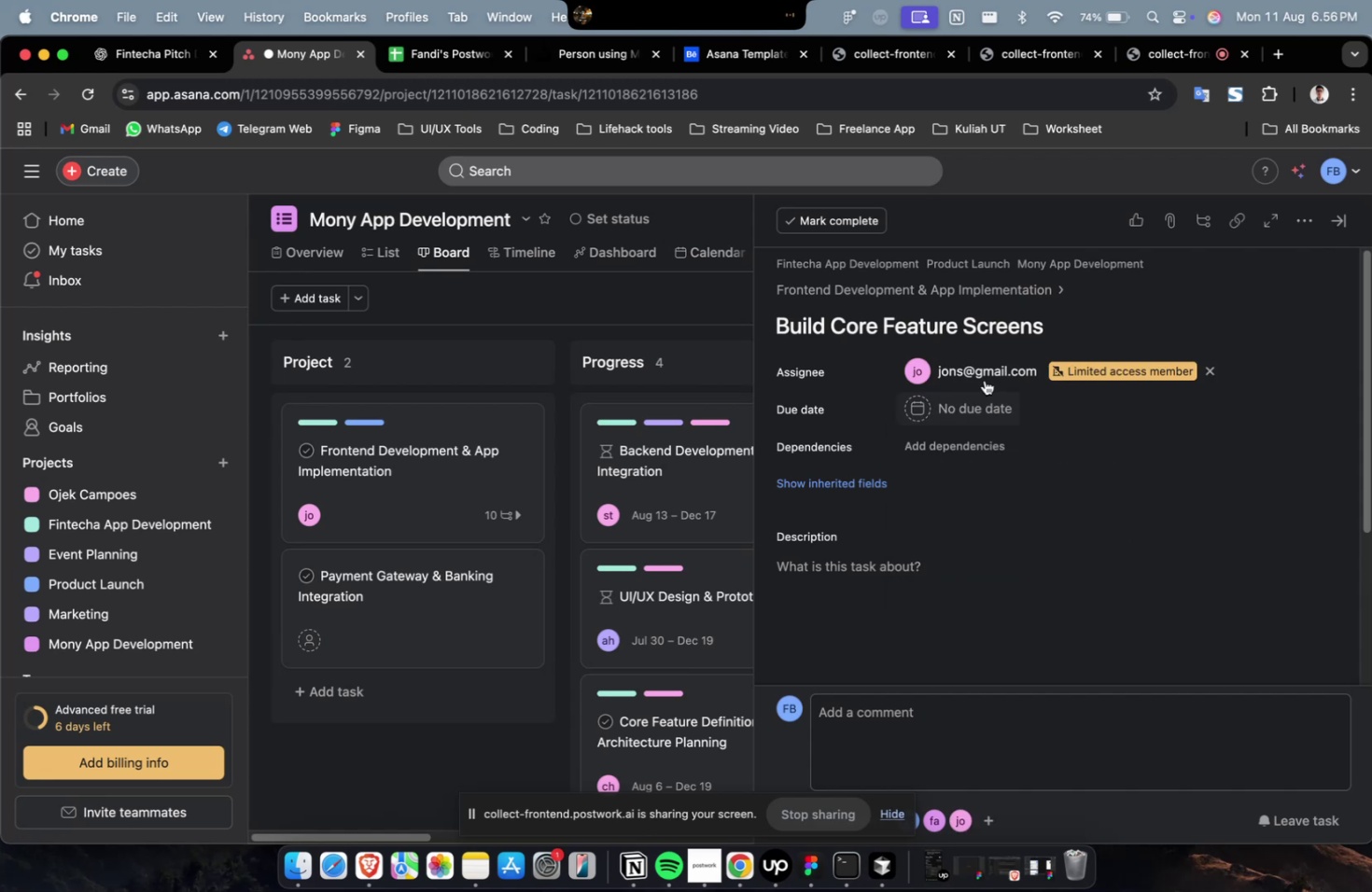 
double_click([985, 369])
 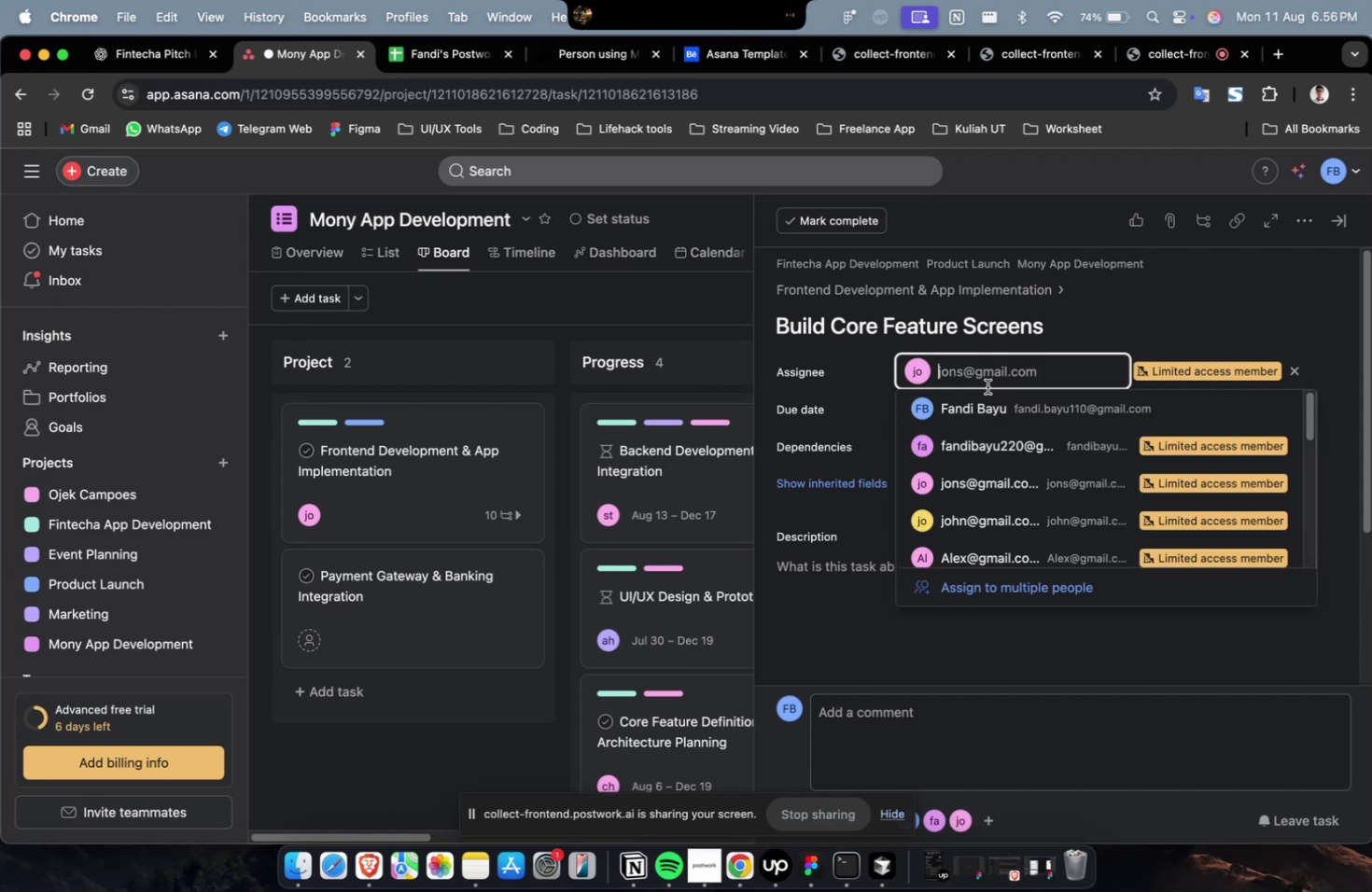 
scroll: coordinate [1008, 502], scroll_direction: down, amount: 14.0
 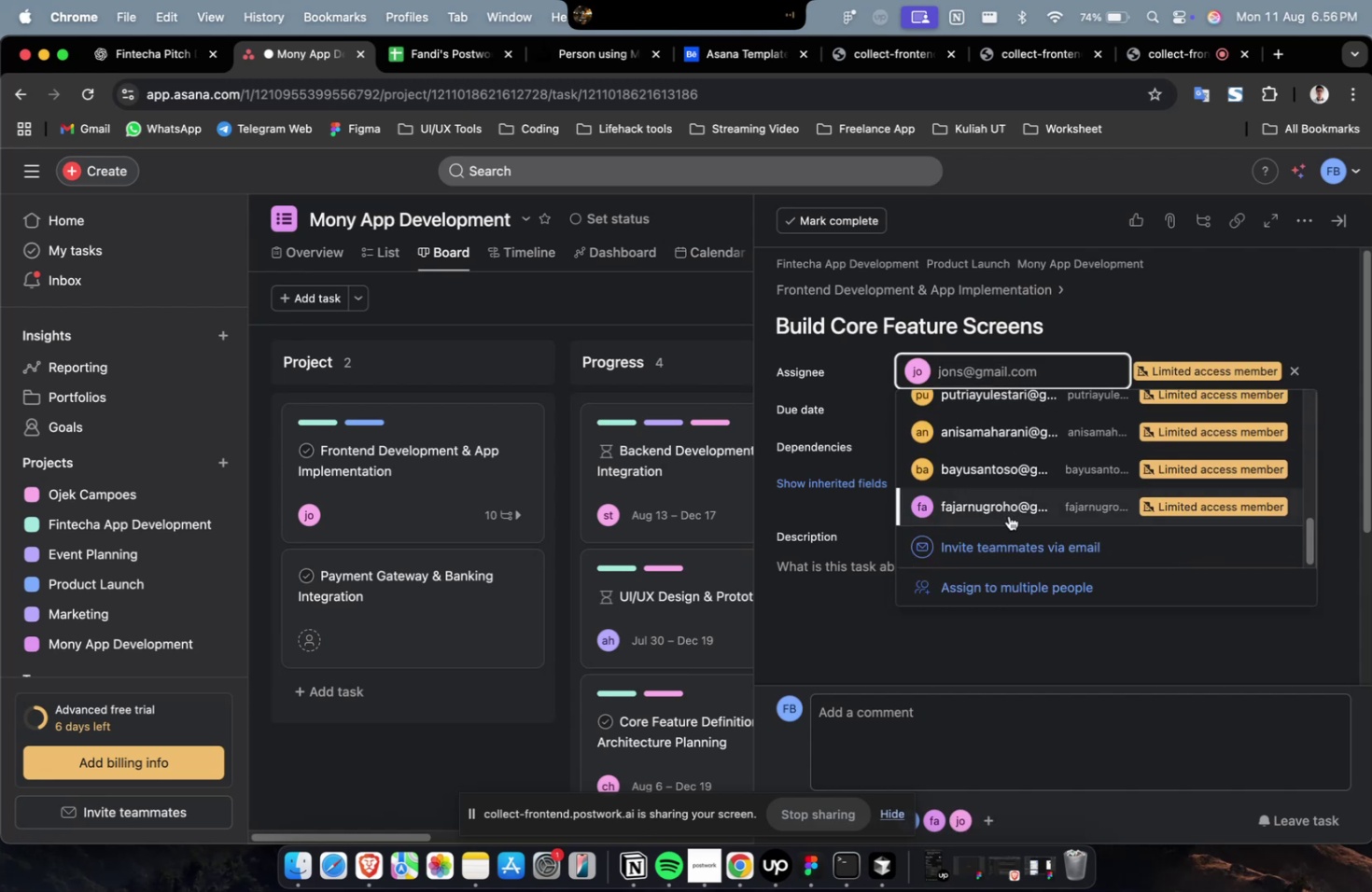 
left_click([1008, 515])
 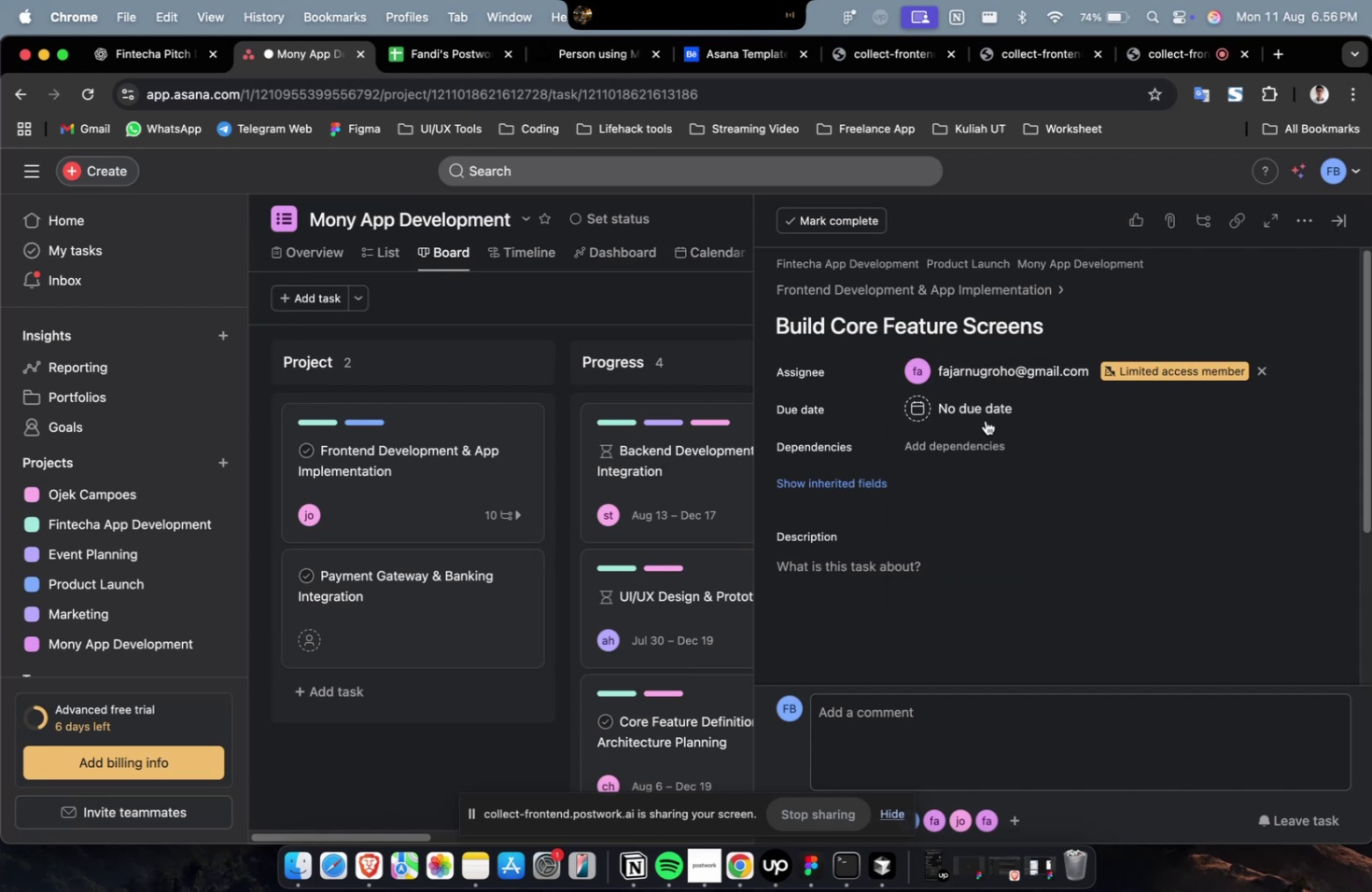 
double_click([982, 411])
 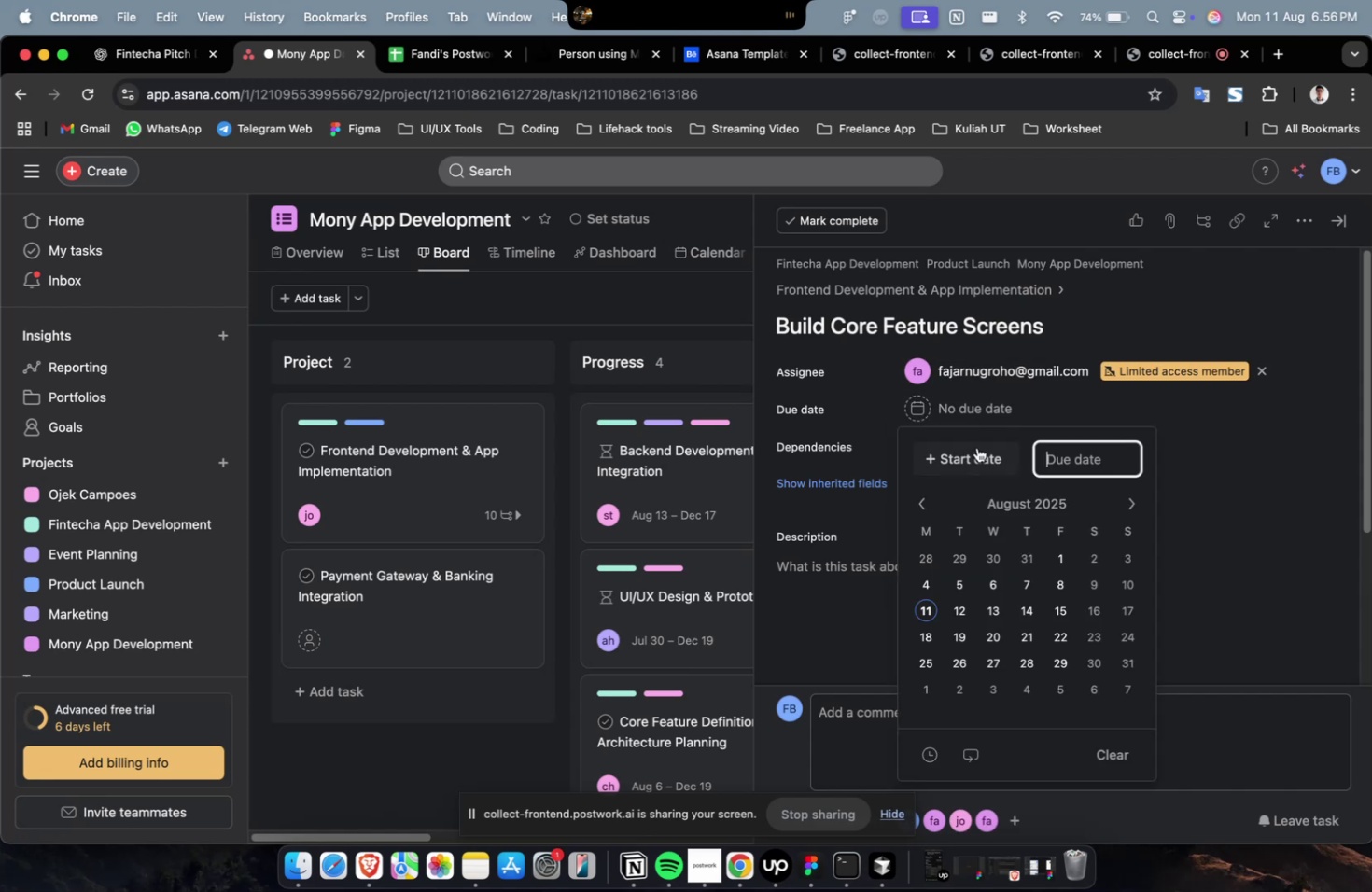 
triple_click([975, 451])
 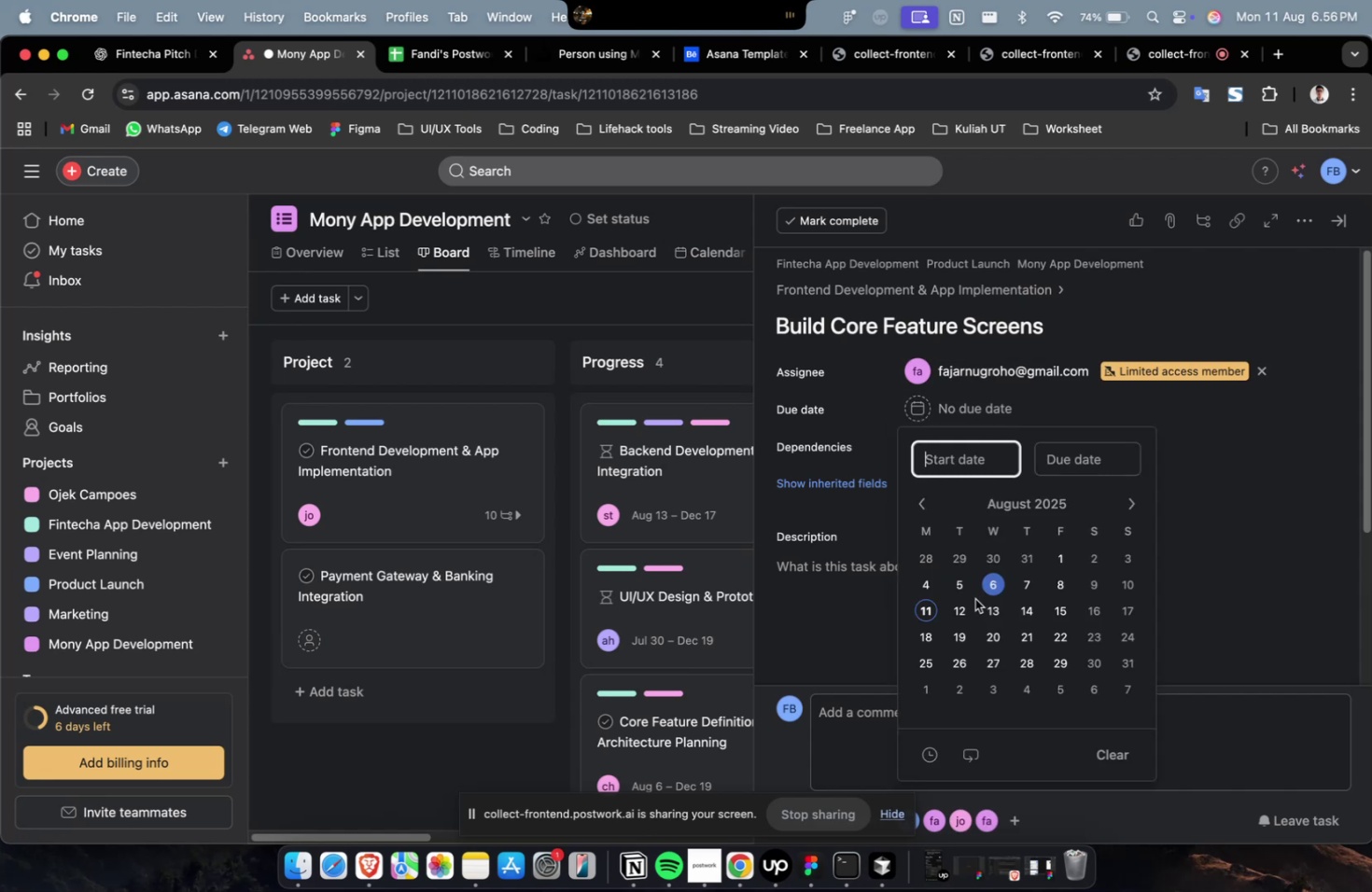 
triple_click([963, 606])
 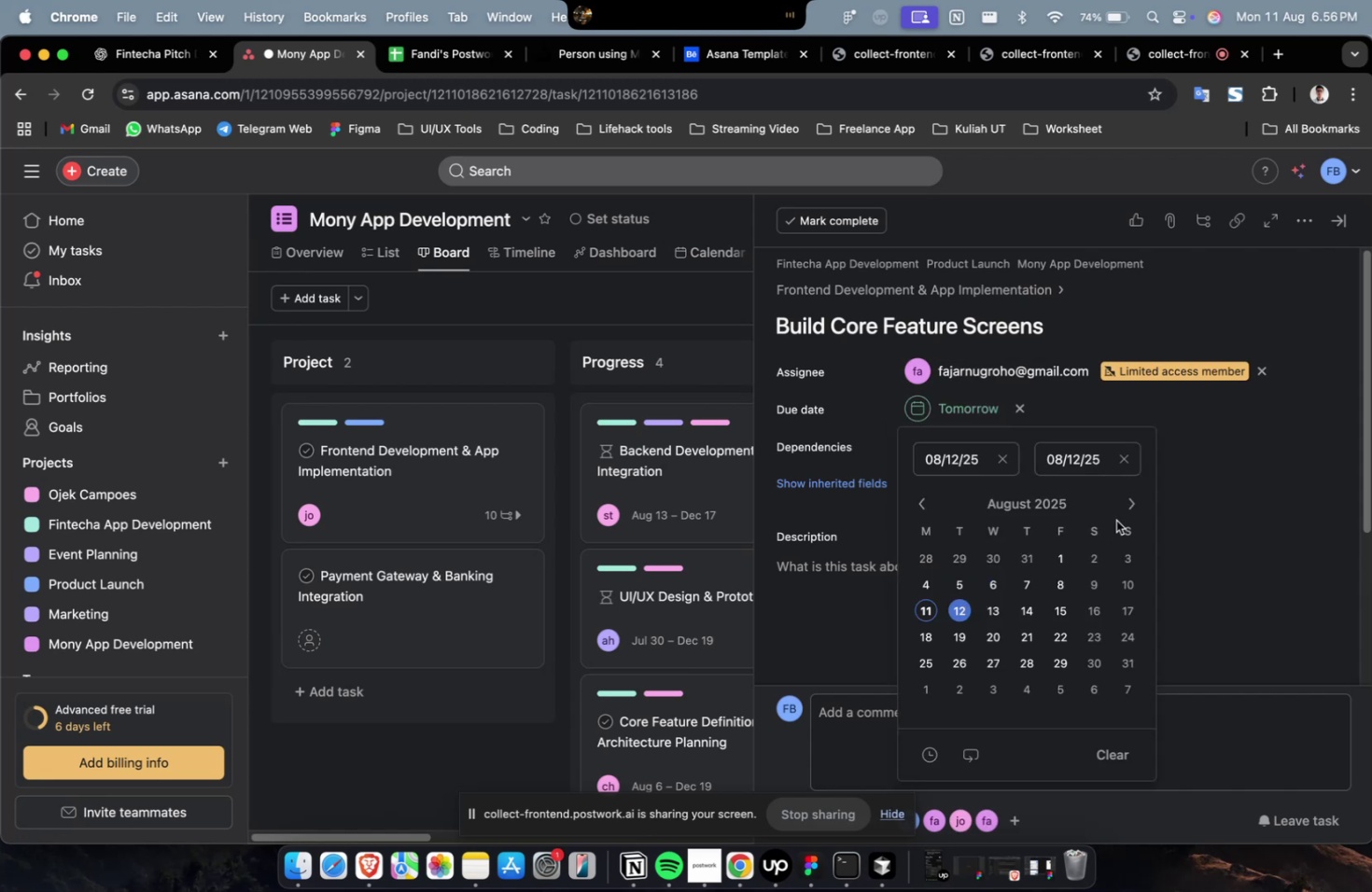 
triple_click([1120, 503])
 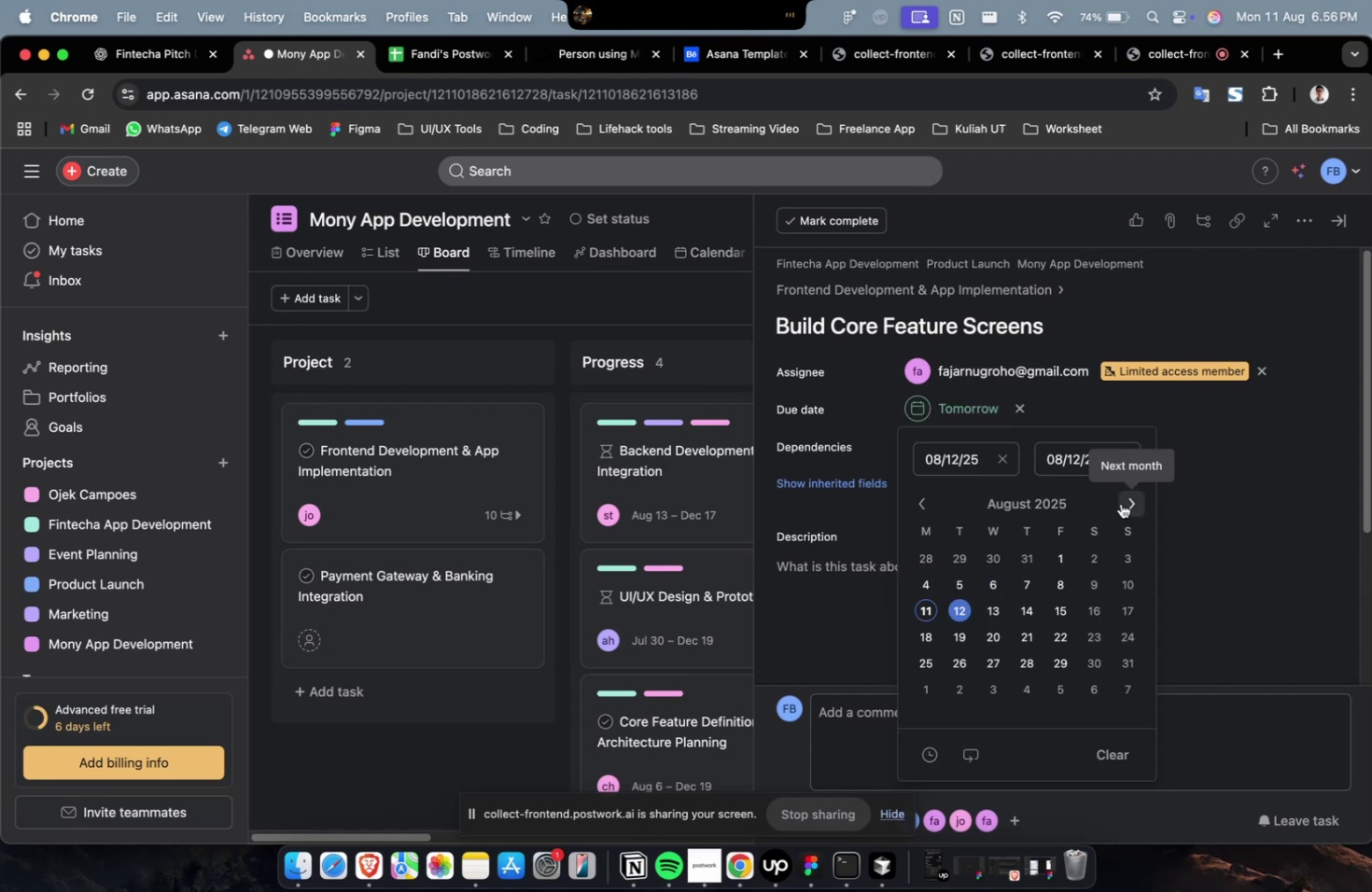 
triple_click([1120, 503])
 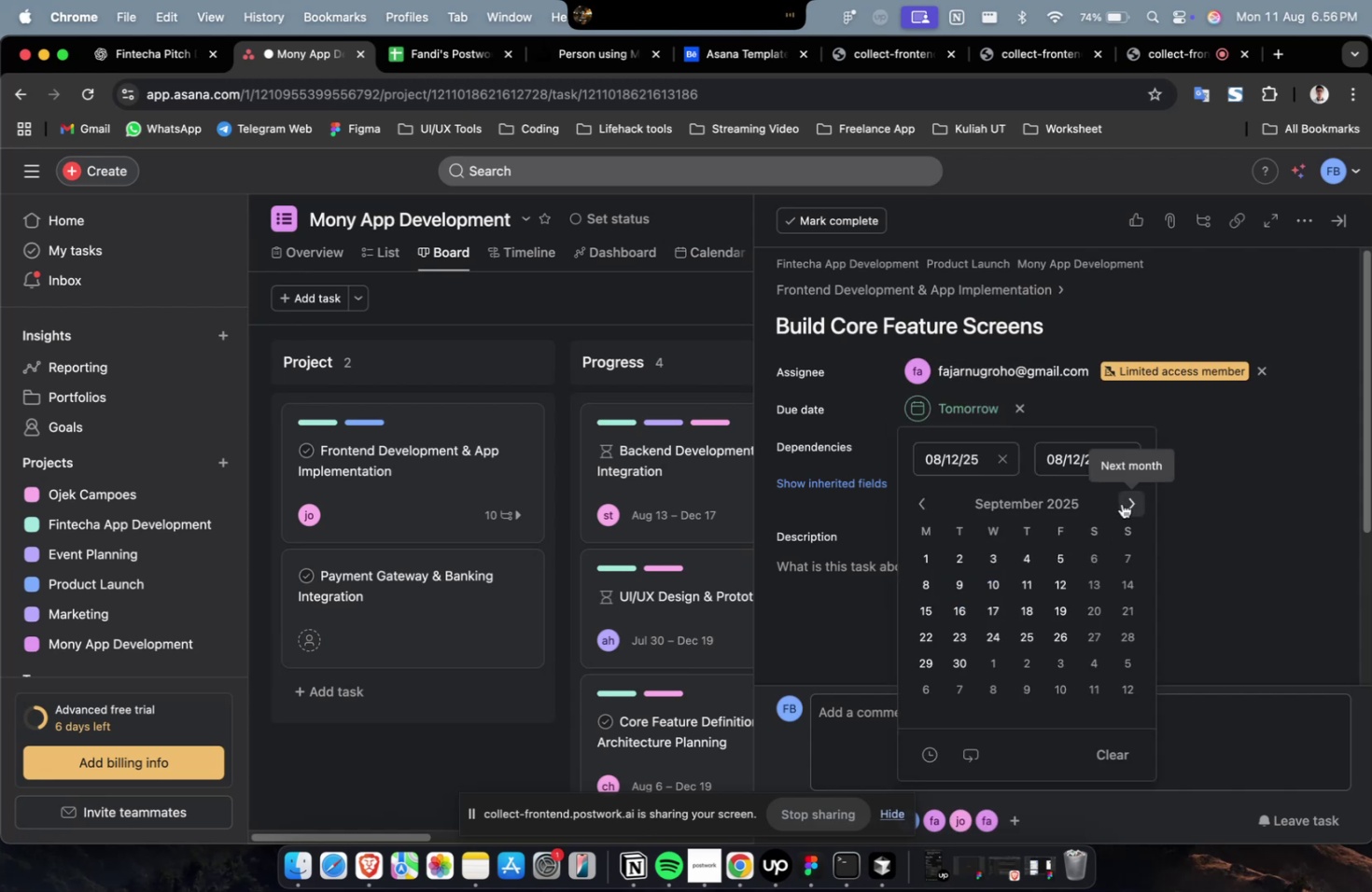 
triple_click([1121, 503])
 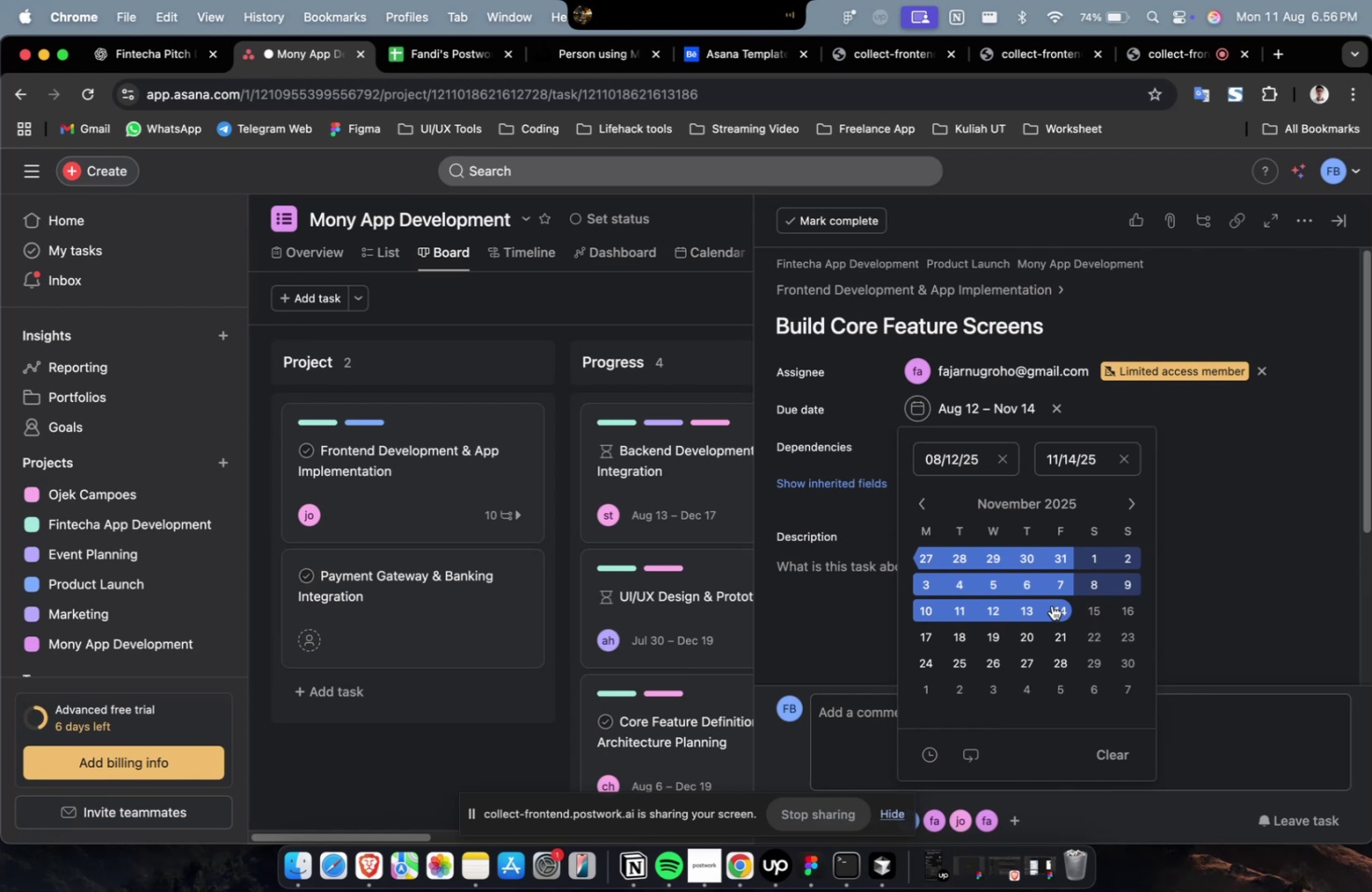 
wait(31.31)
 